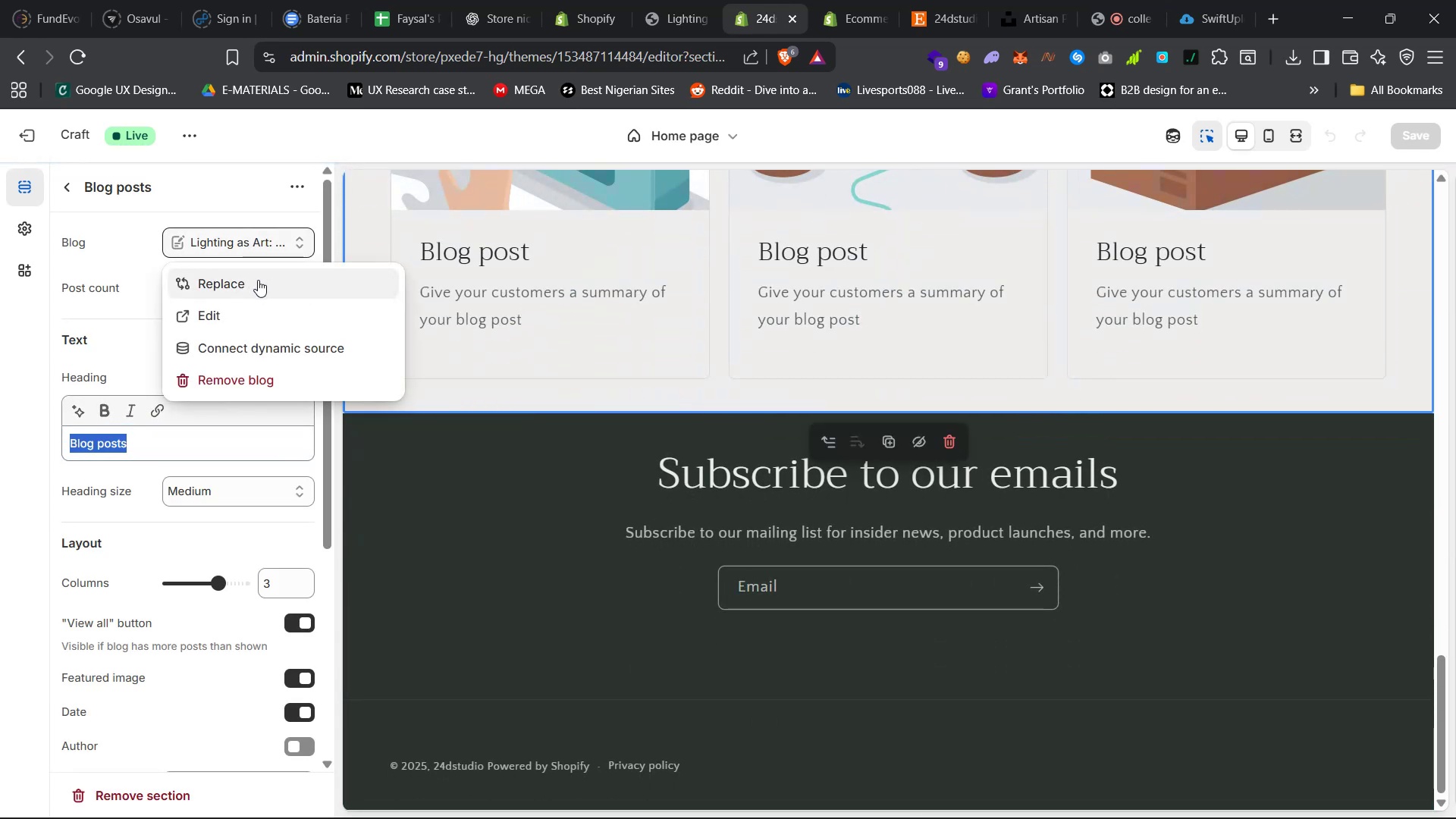 
left_click([258, 280])
 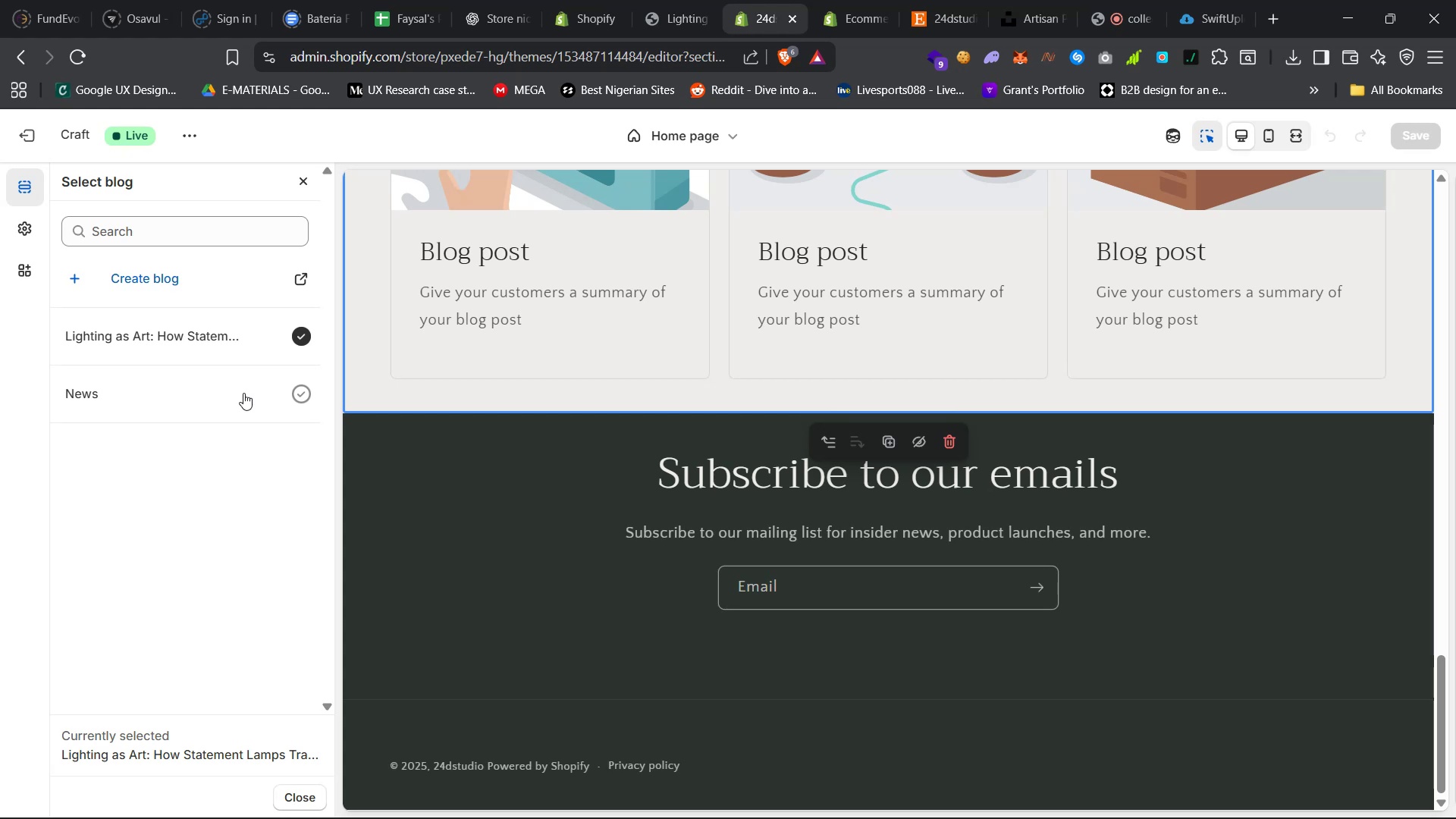 
left_click([243, 393])
 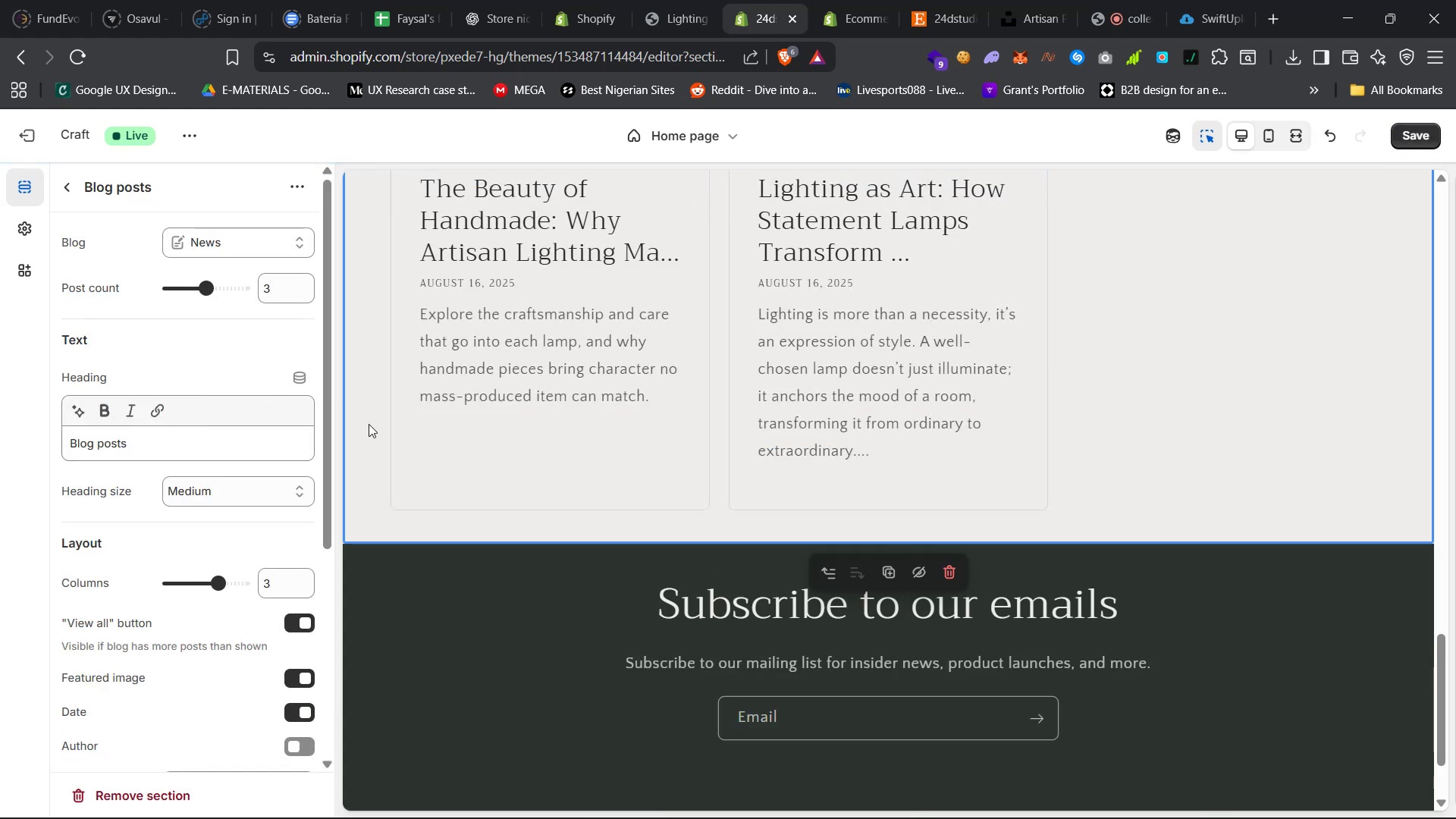 
scroll: coordinate [425, 442], scroll_direction: up, amount: 15.0
 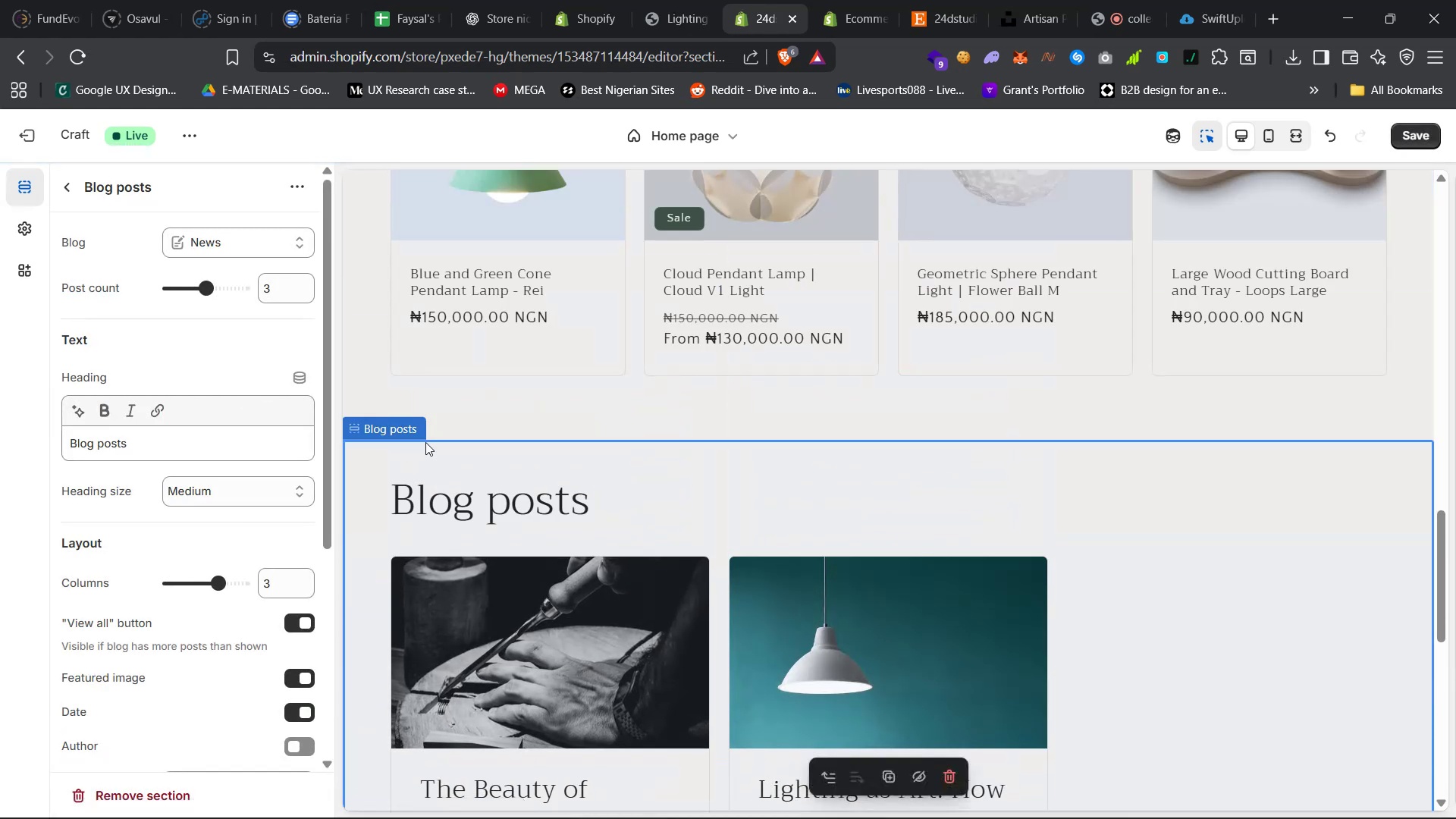 
scroll: coordinate [425, 443], scroll_direction: down, amount: 4.0
 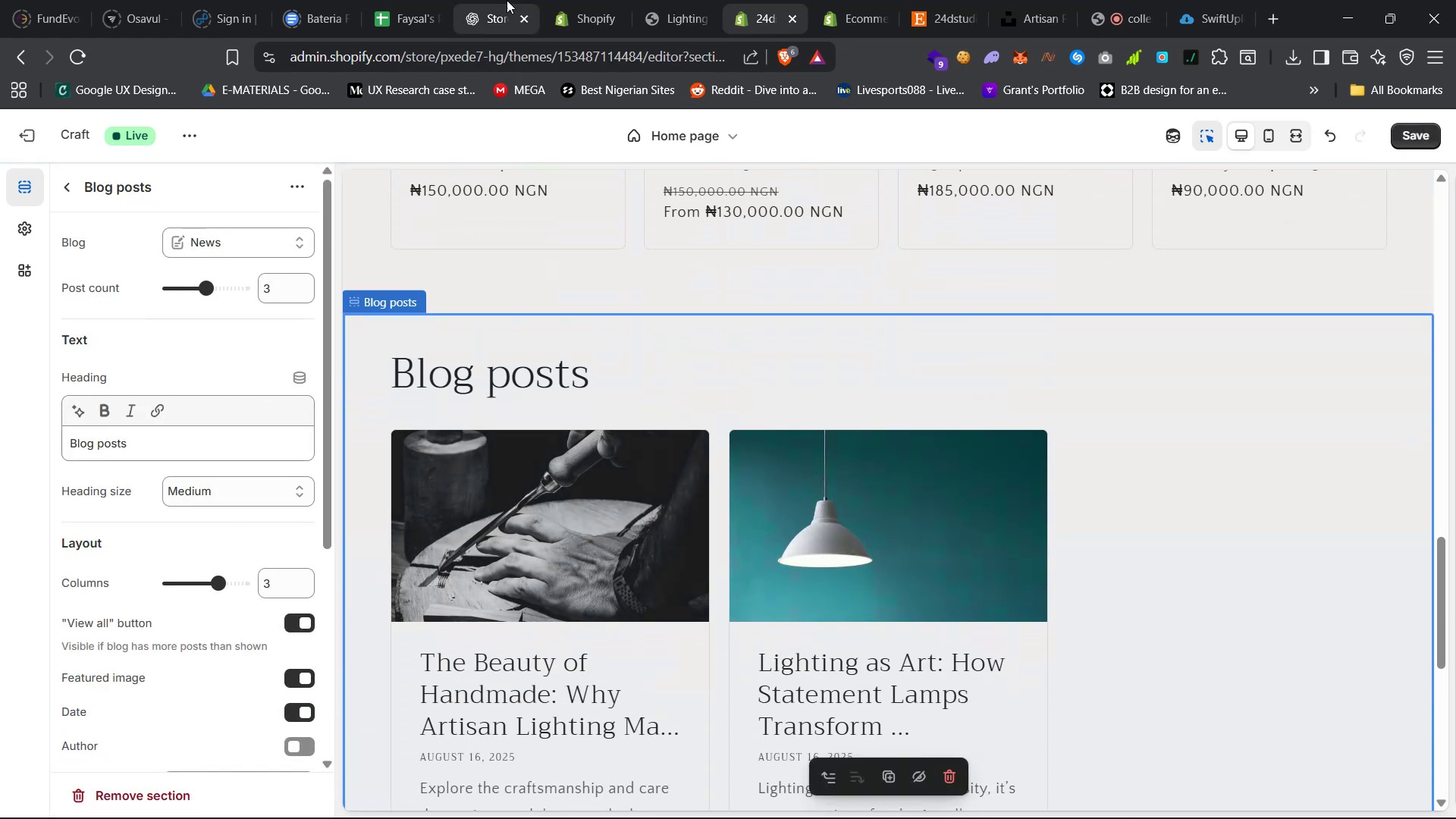 
left_click([664, 0])
 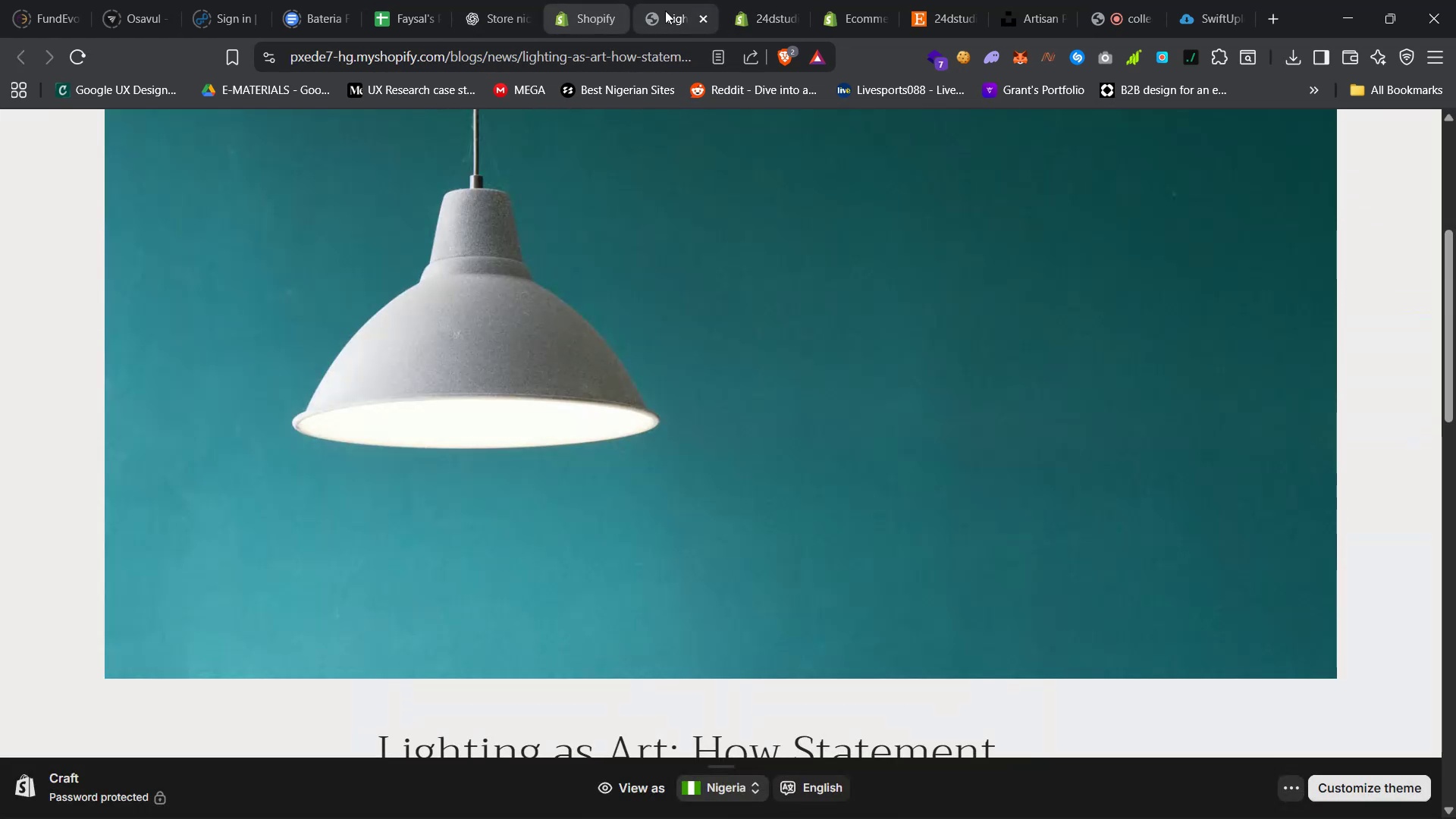 
left_click([698, 18])
 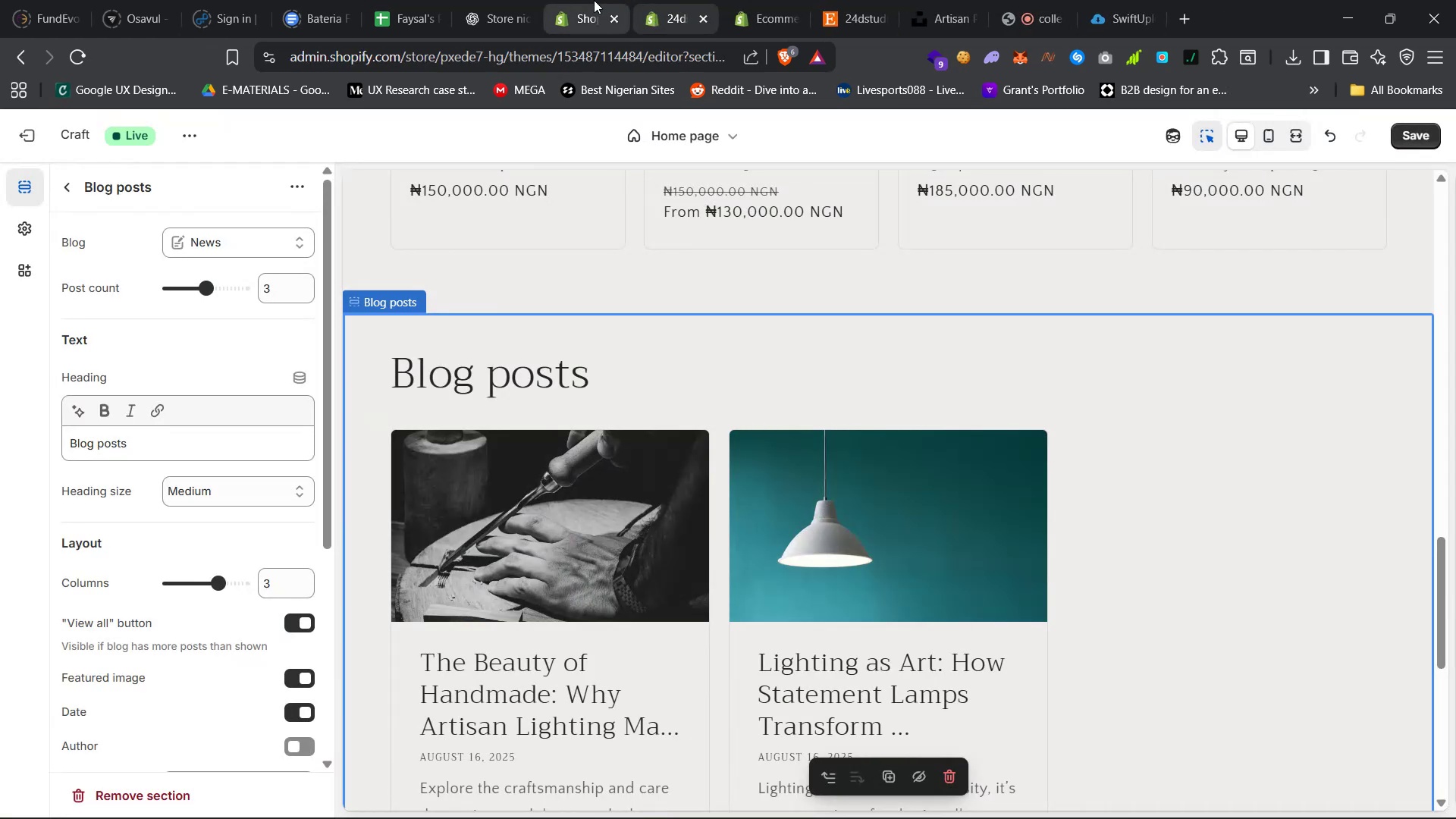 
left_click([576, 0])
 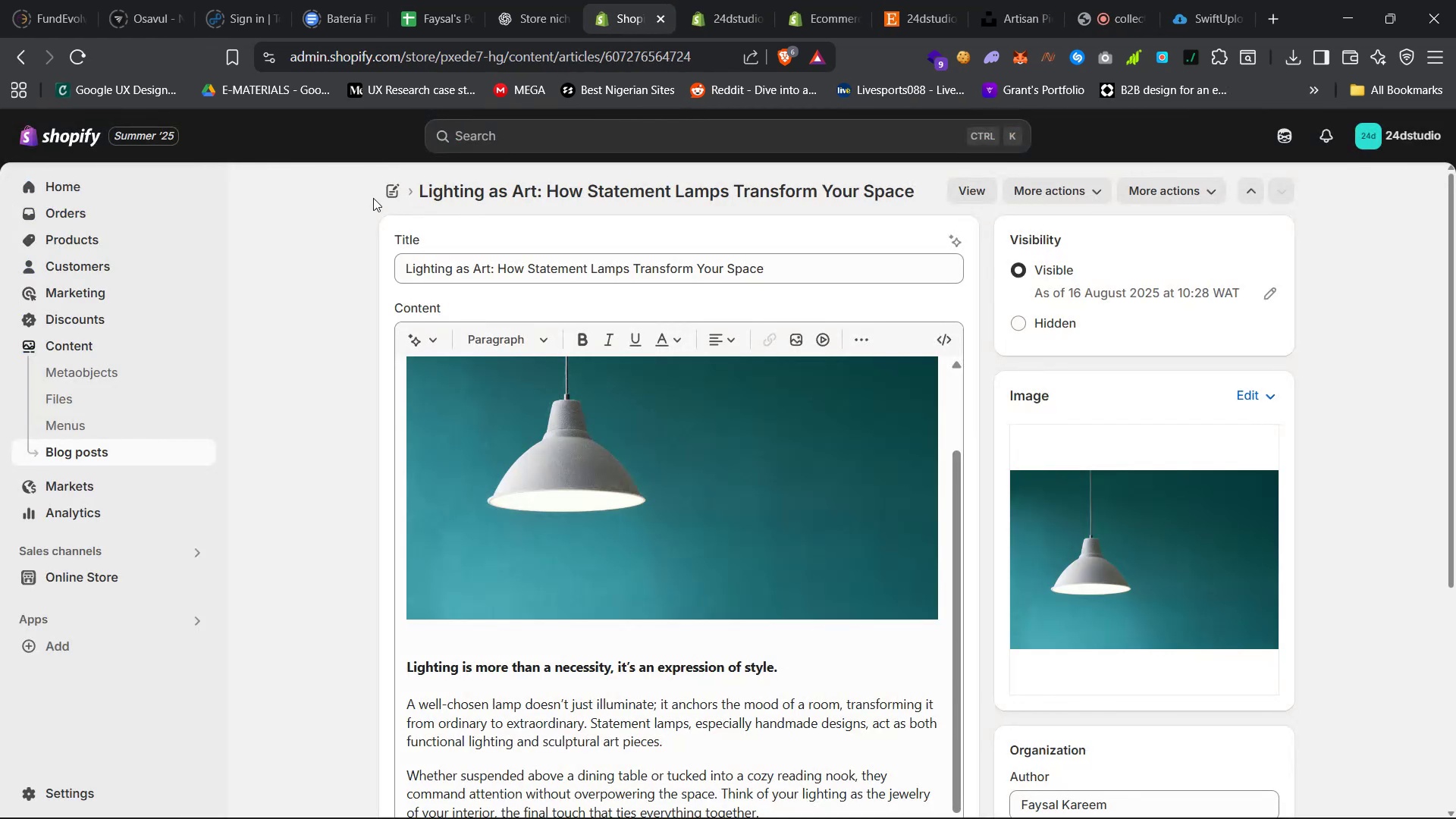 
left_click([389, 189])
 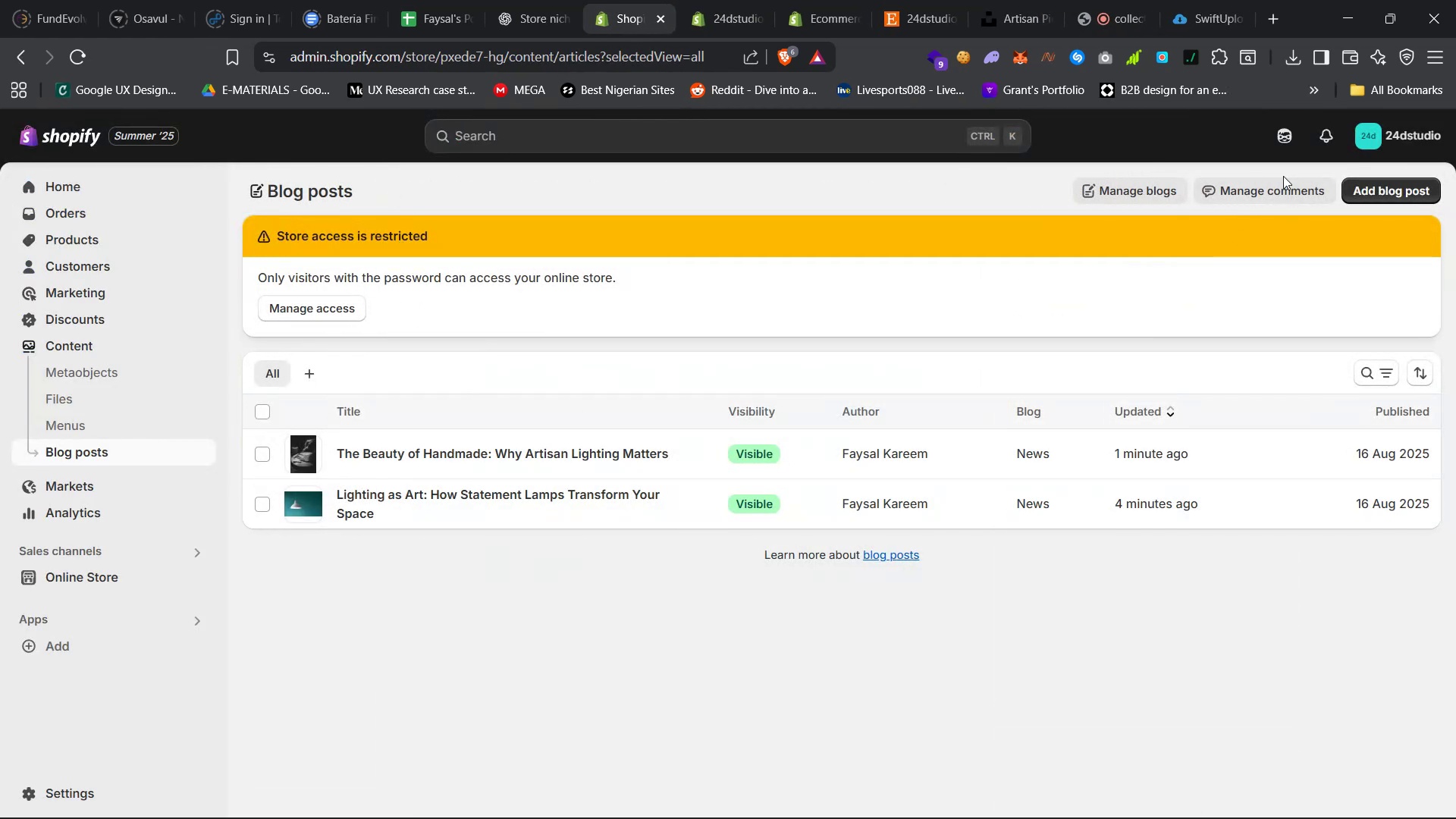 
left_click([1371, 194])
 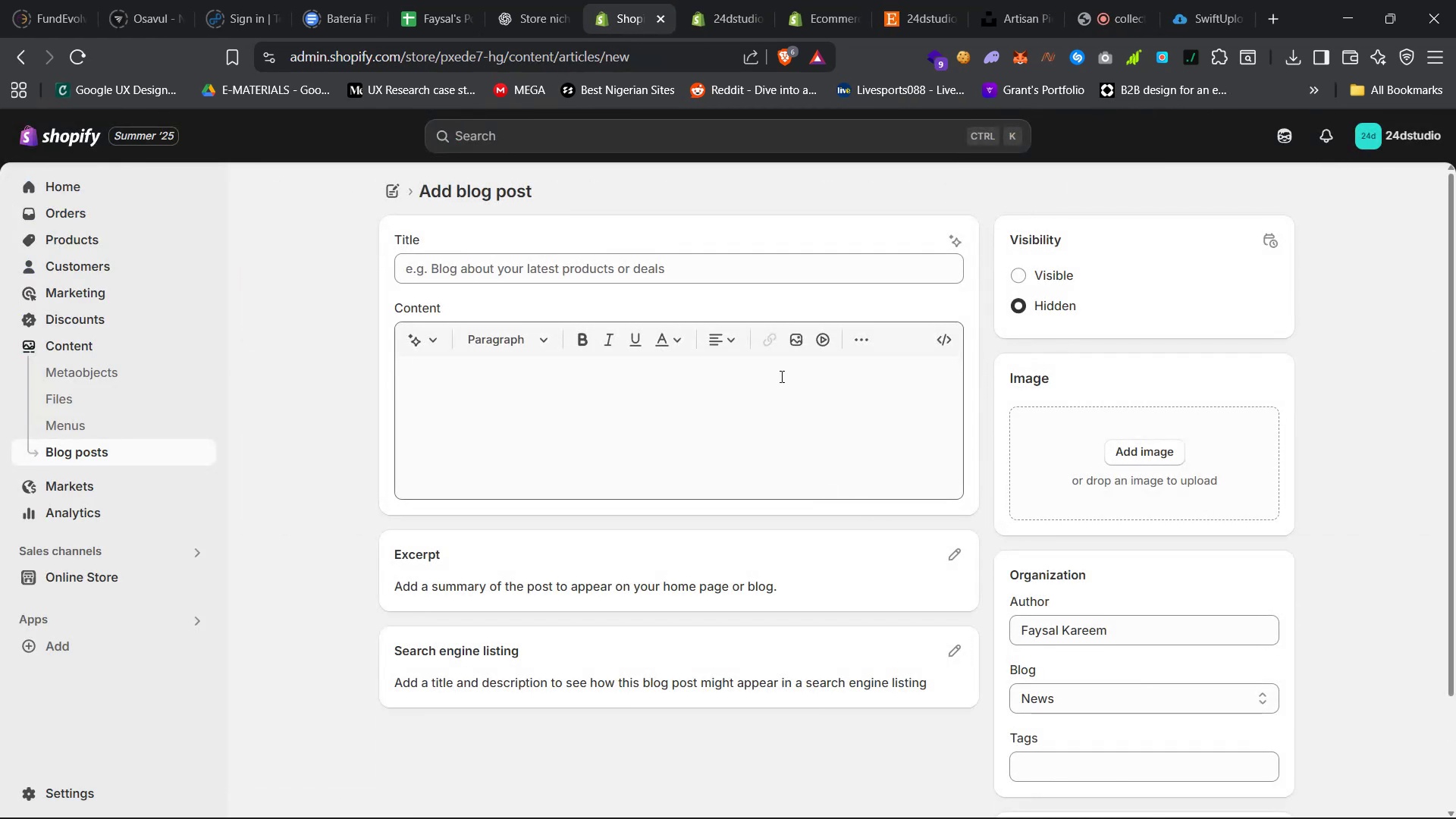 
left_click([522, 0])
 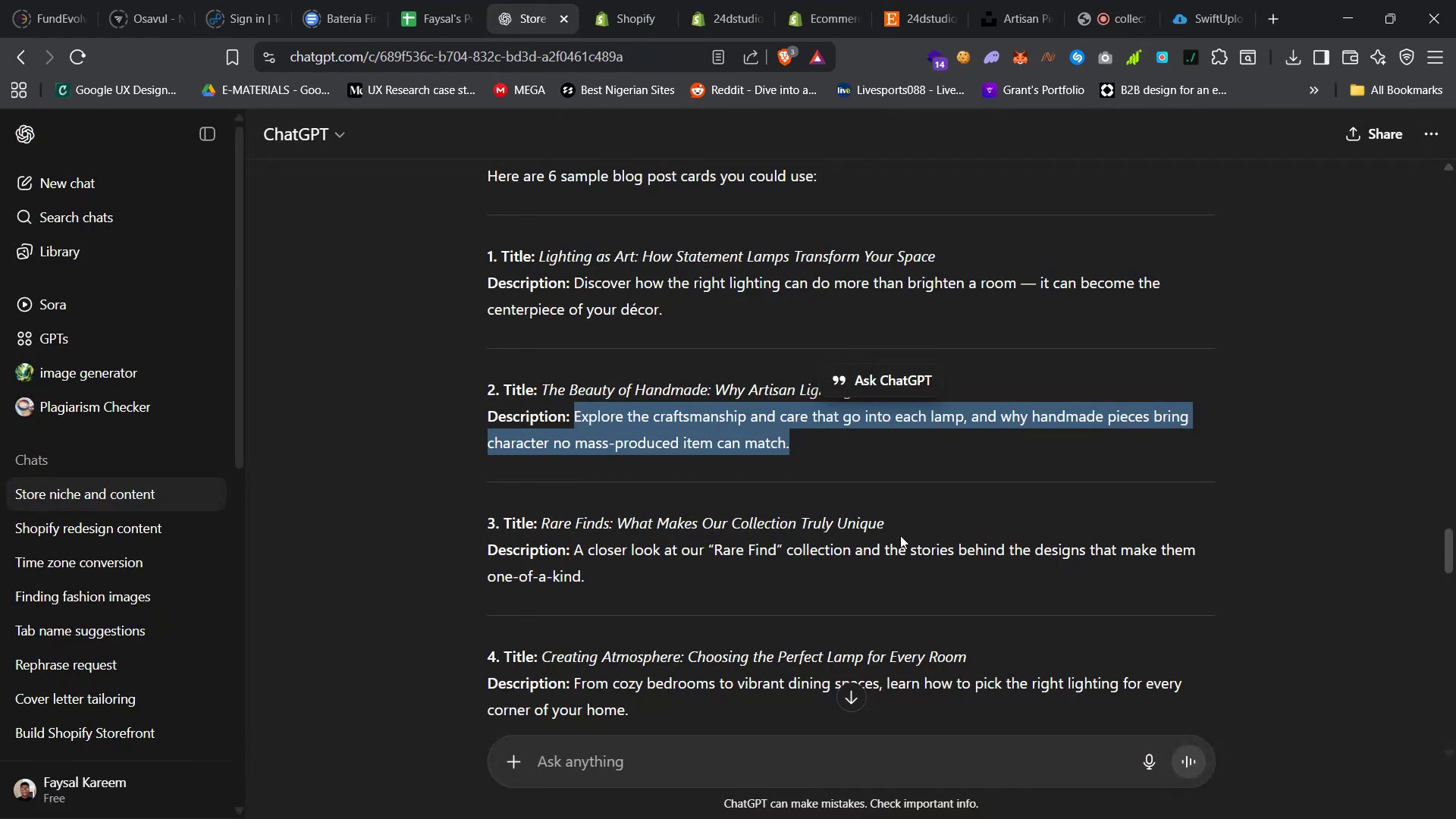 
left_click_drag(start_coordinate=[890, 520], to_coordinate=[543, 527])
 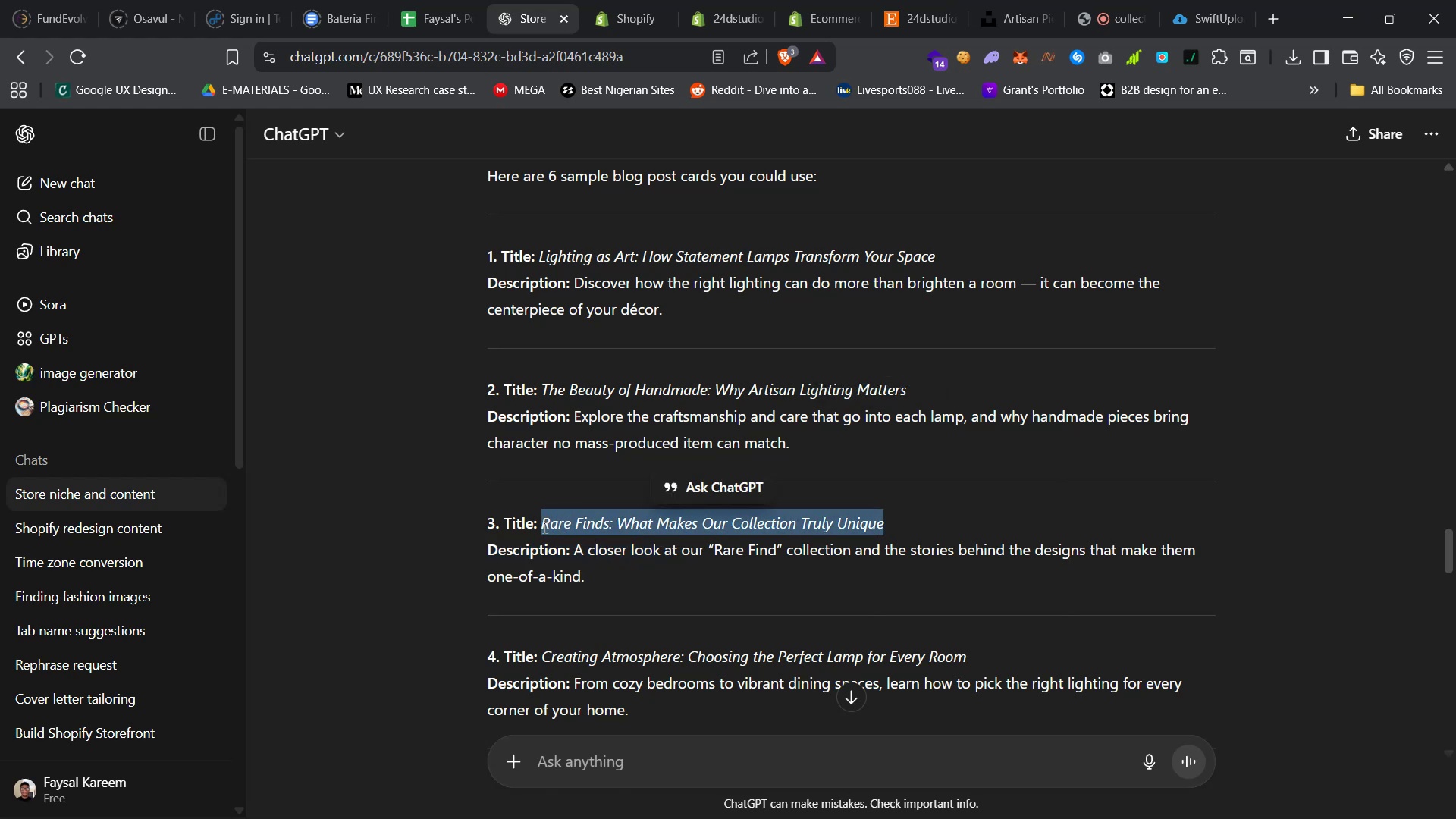 
right_click([543, 527])
 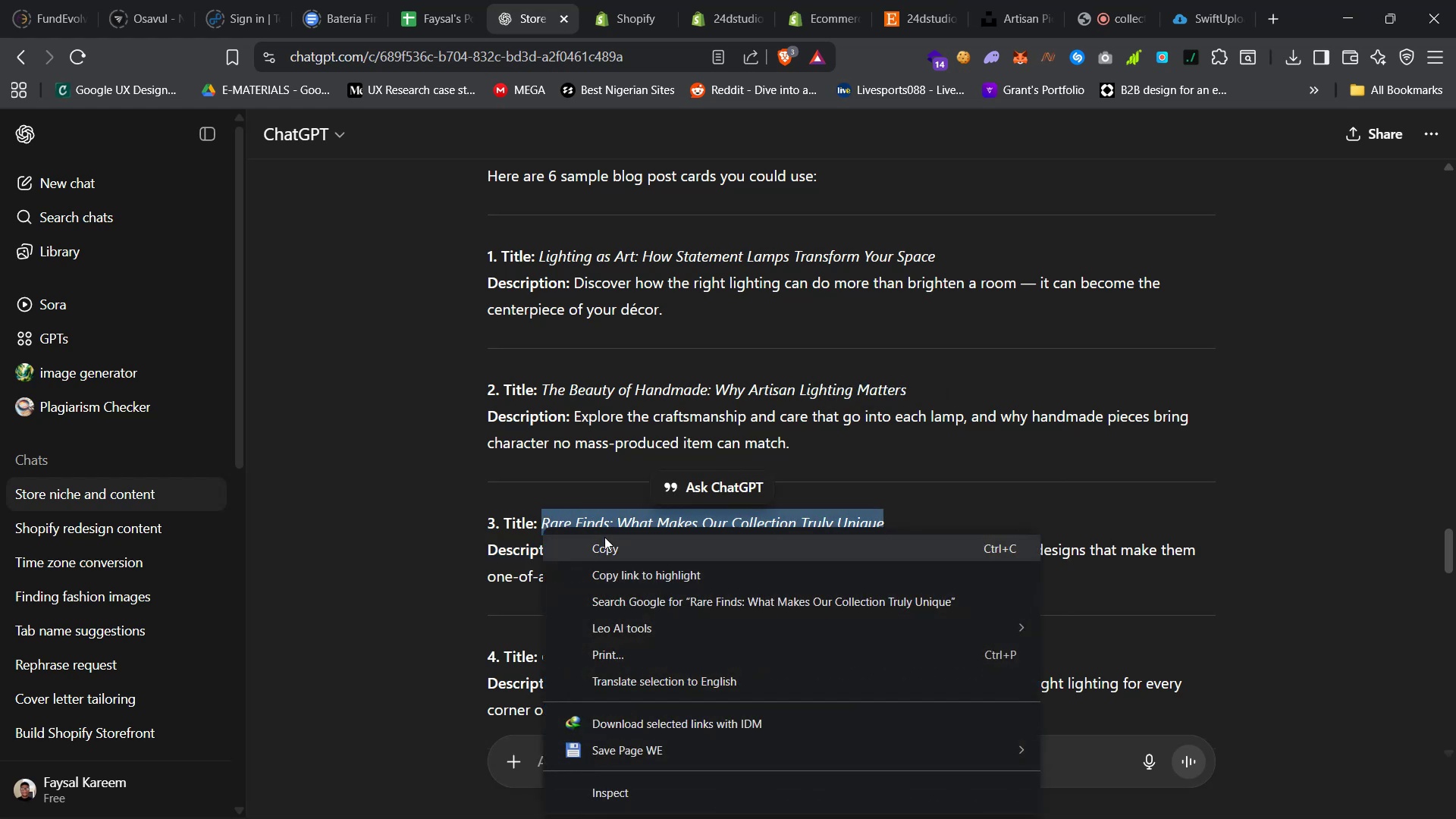 
left_click([612, 545])
 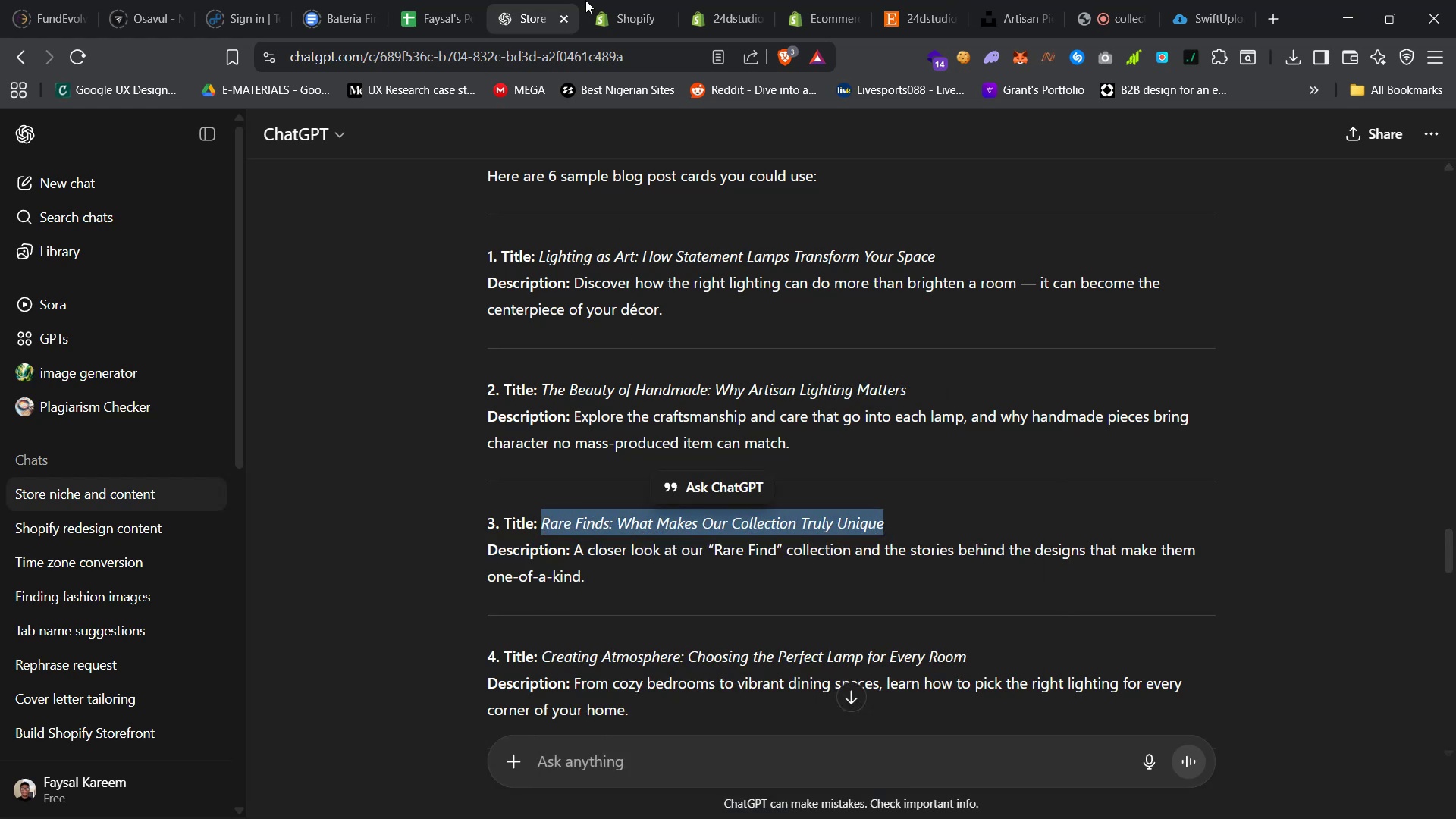 
left_click([610, 0])
 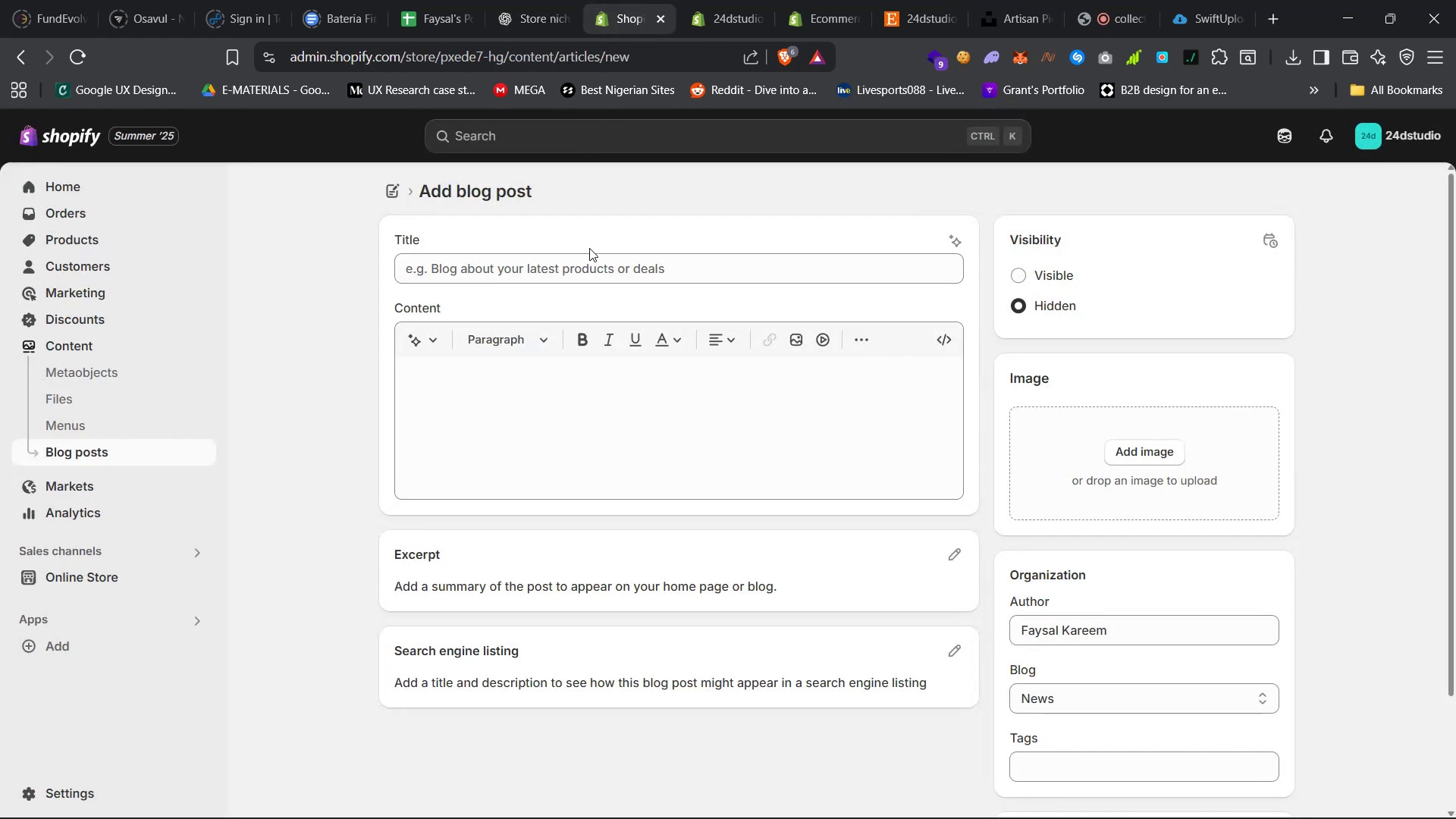 
right_click([575, 266])
 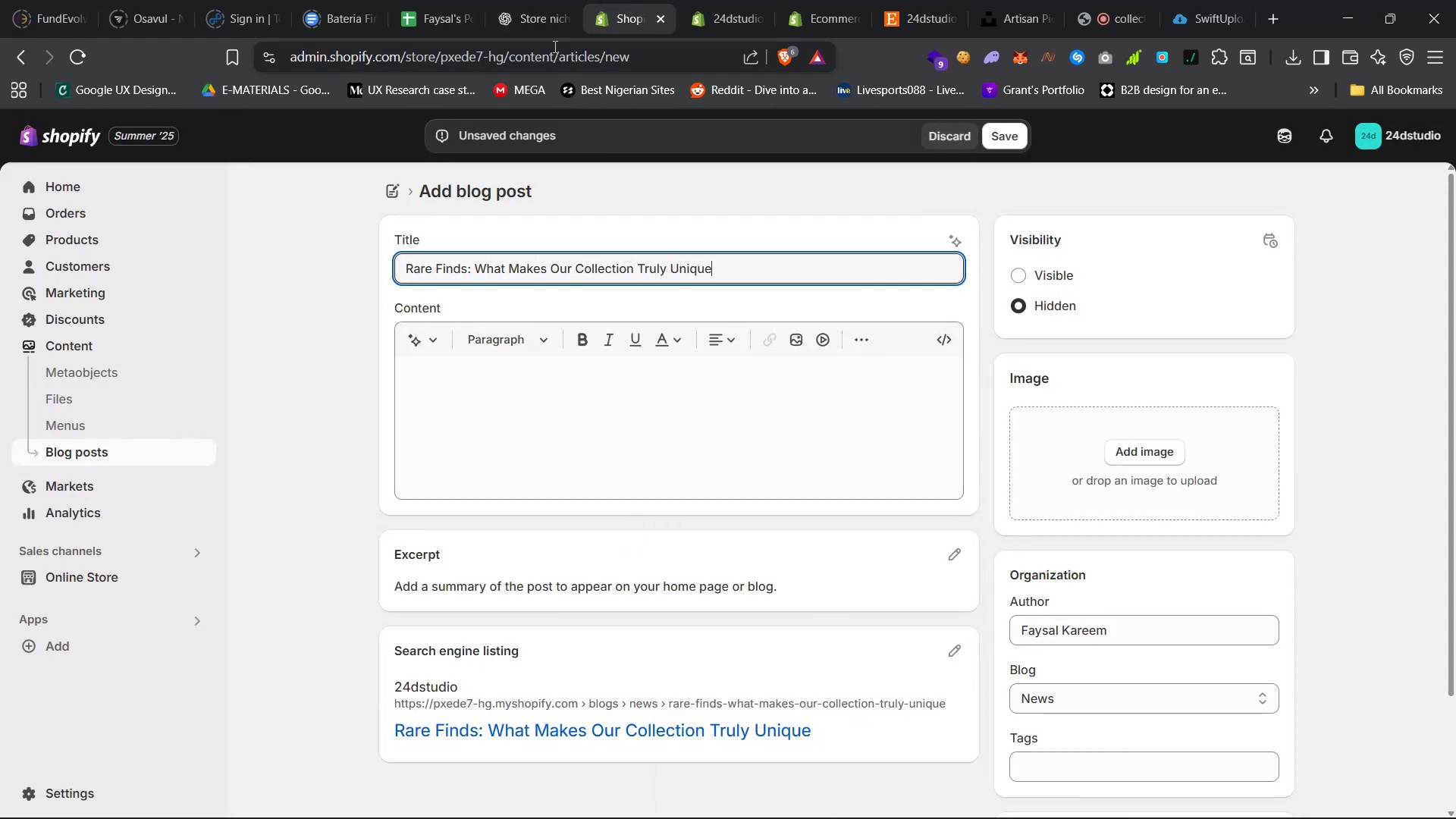 
left_click([522, 0])
 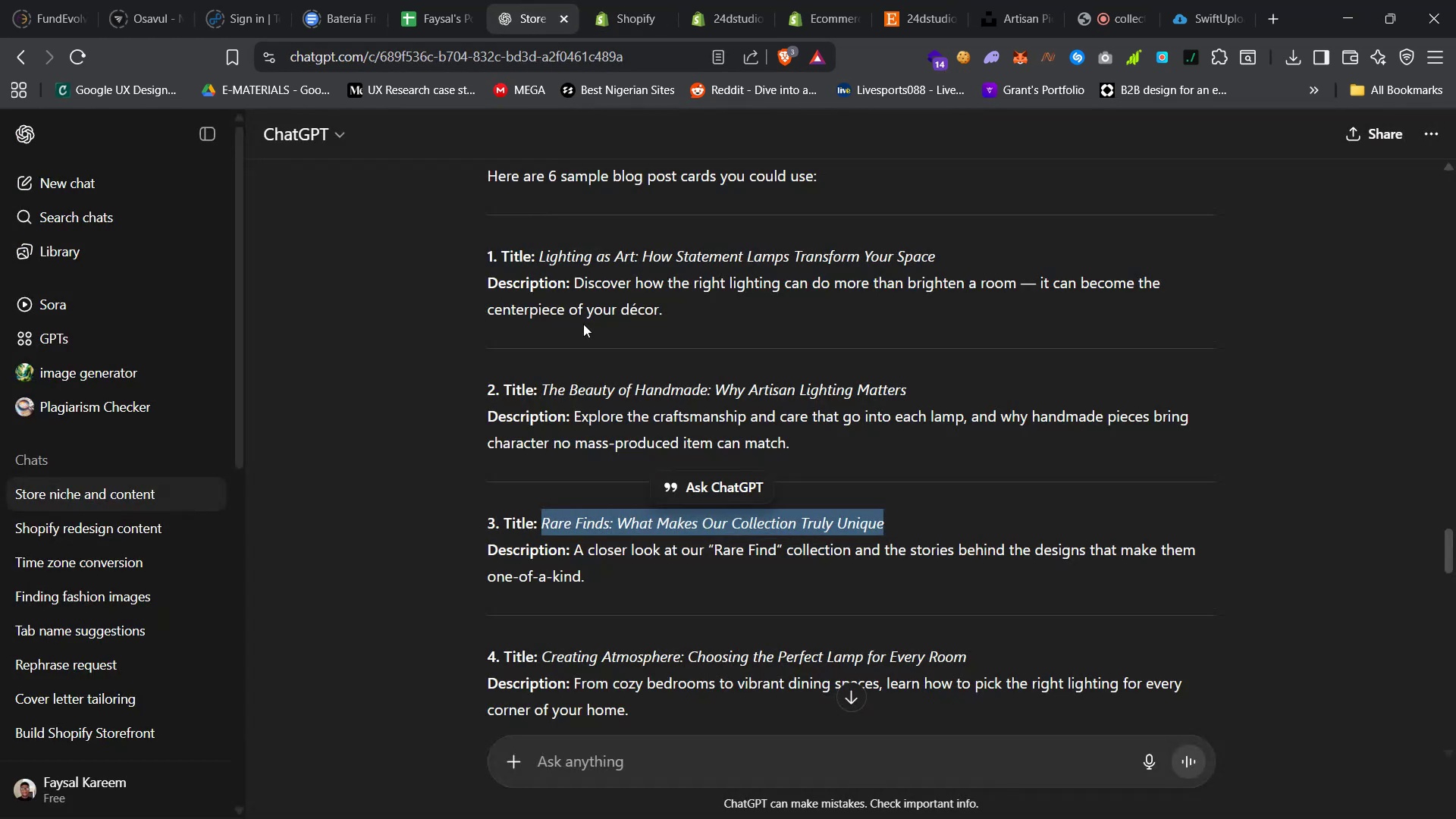 
scroll: coordinate [651, 486], scroll_direction: down, amount: 1.0
 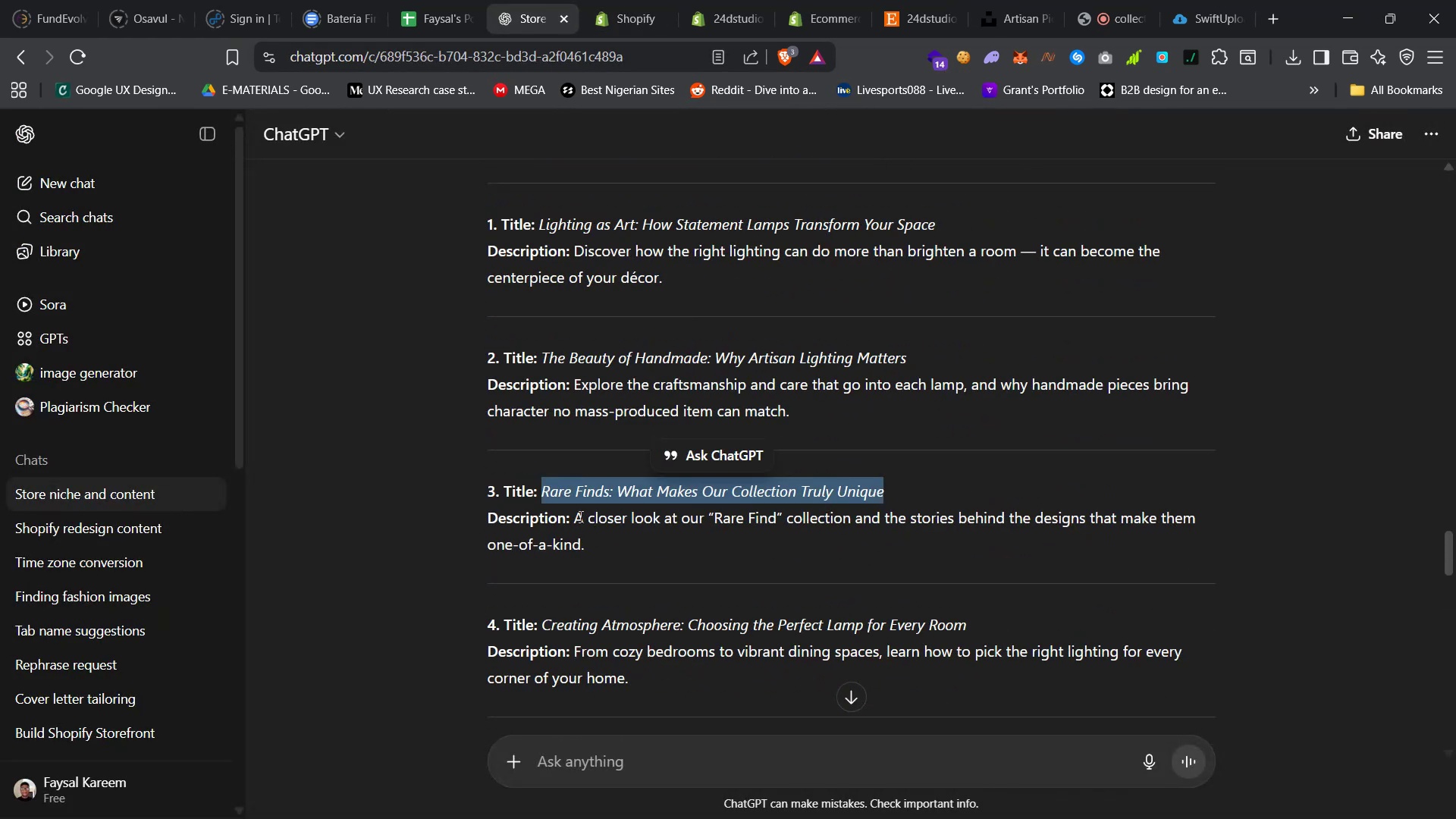 
left_click_drag(start_coordinate=[576, 516], to_coordinate=[602, 540])
 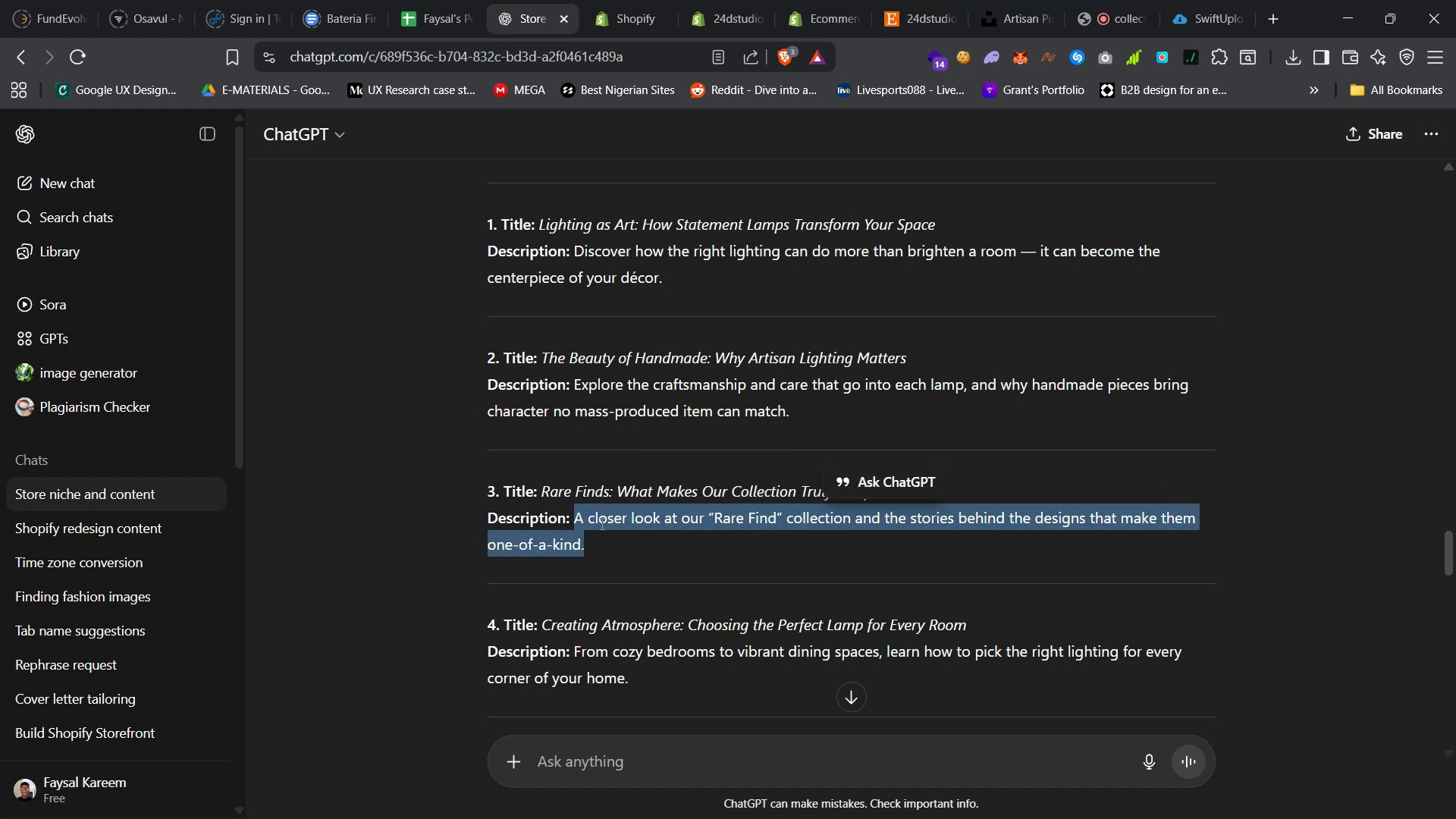 
right_click([601, 523])
 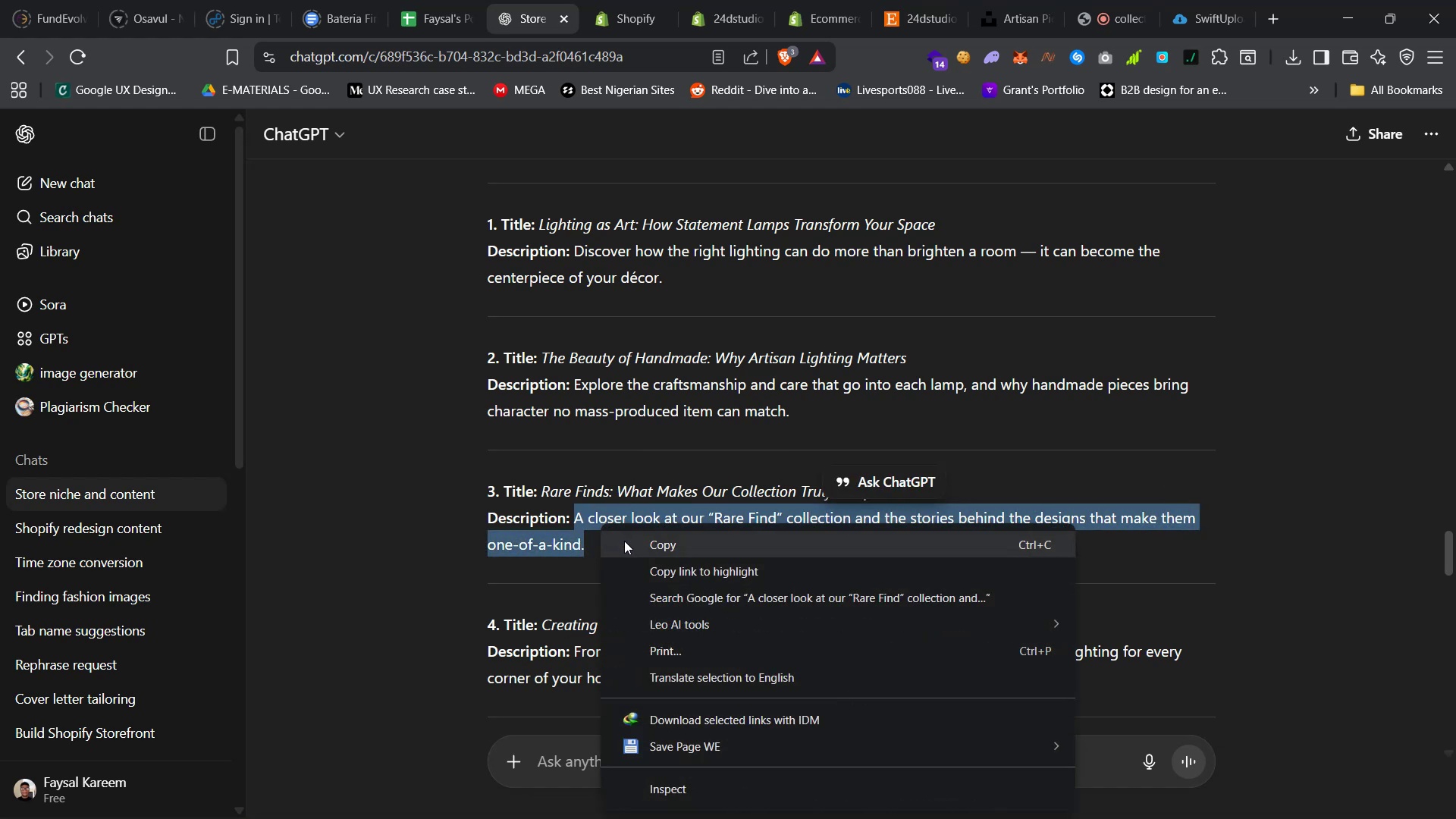 
left_click([627, 542])
 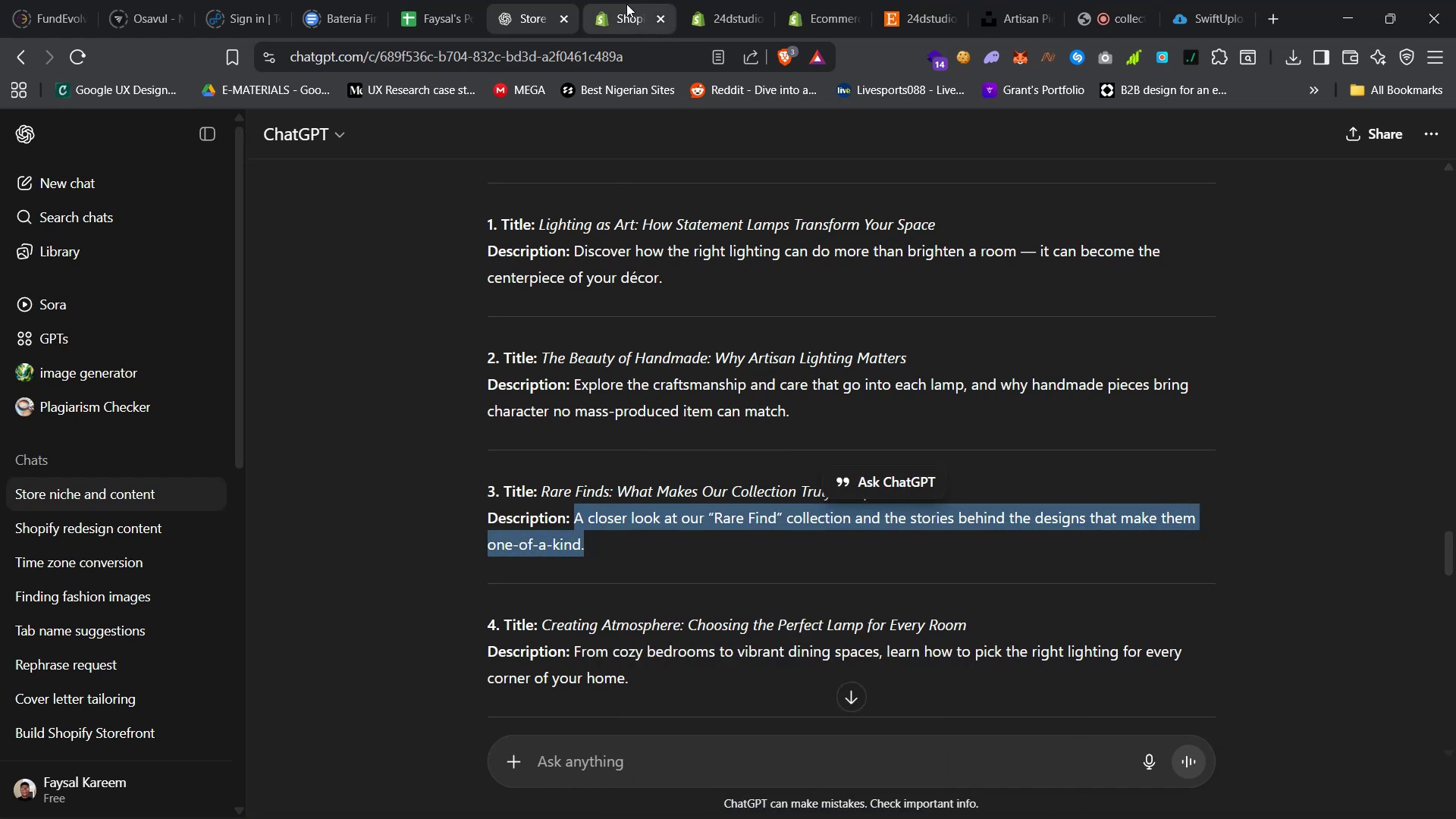 
left_click([626, 4])
 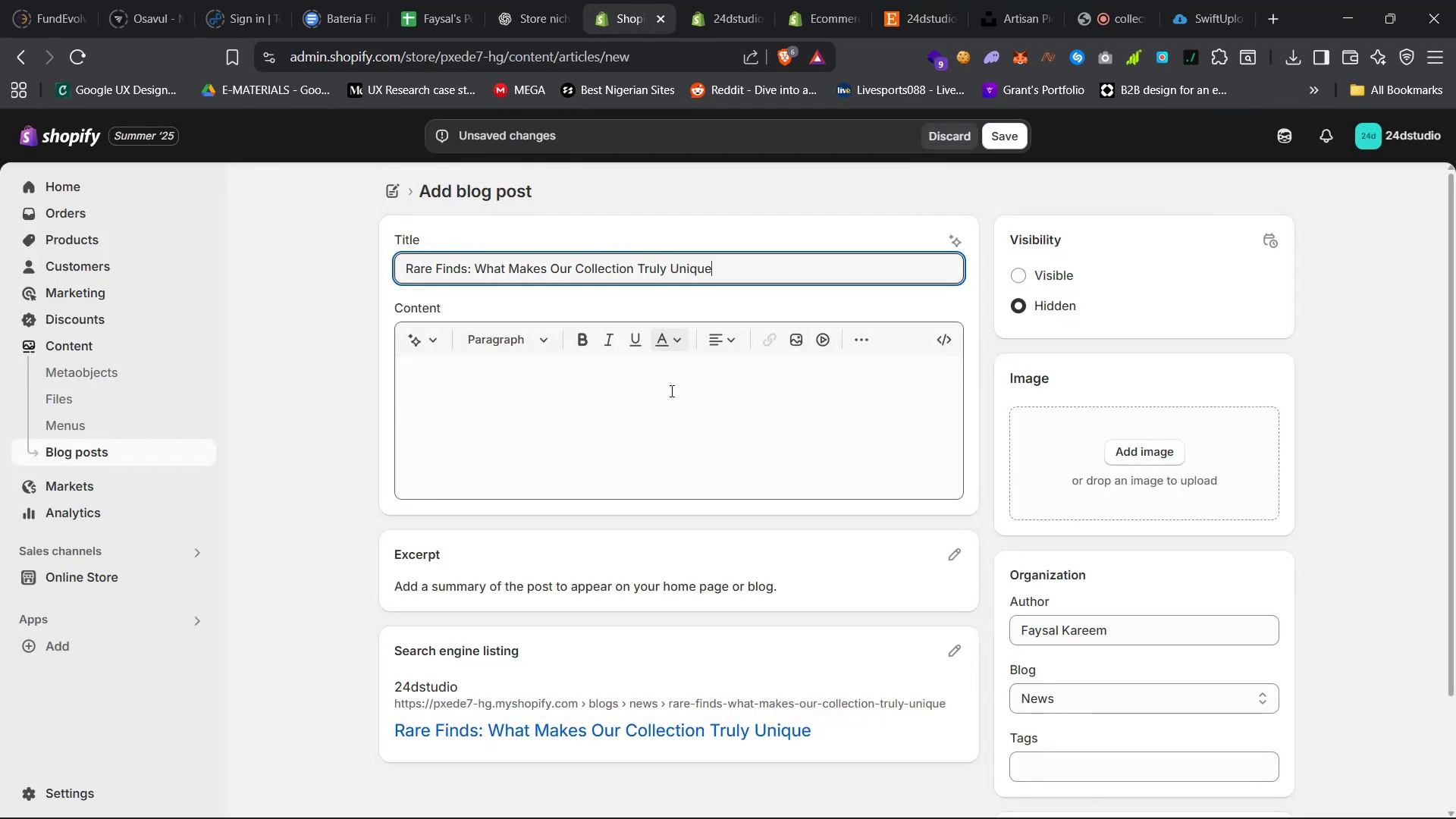 
scroll: coordinate [689, 453], scroll_direction: none, amount: 0.0
 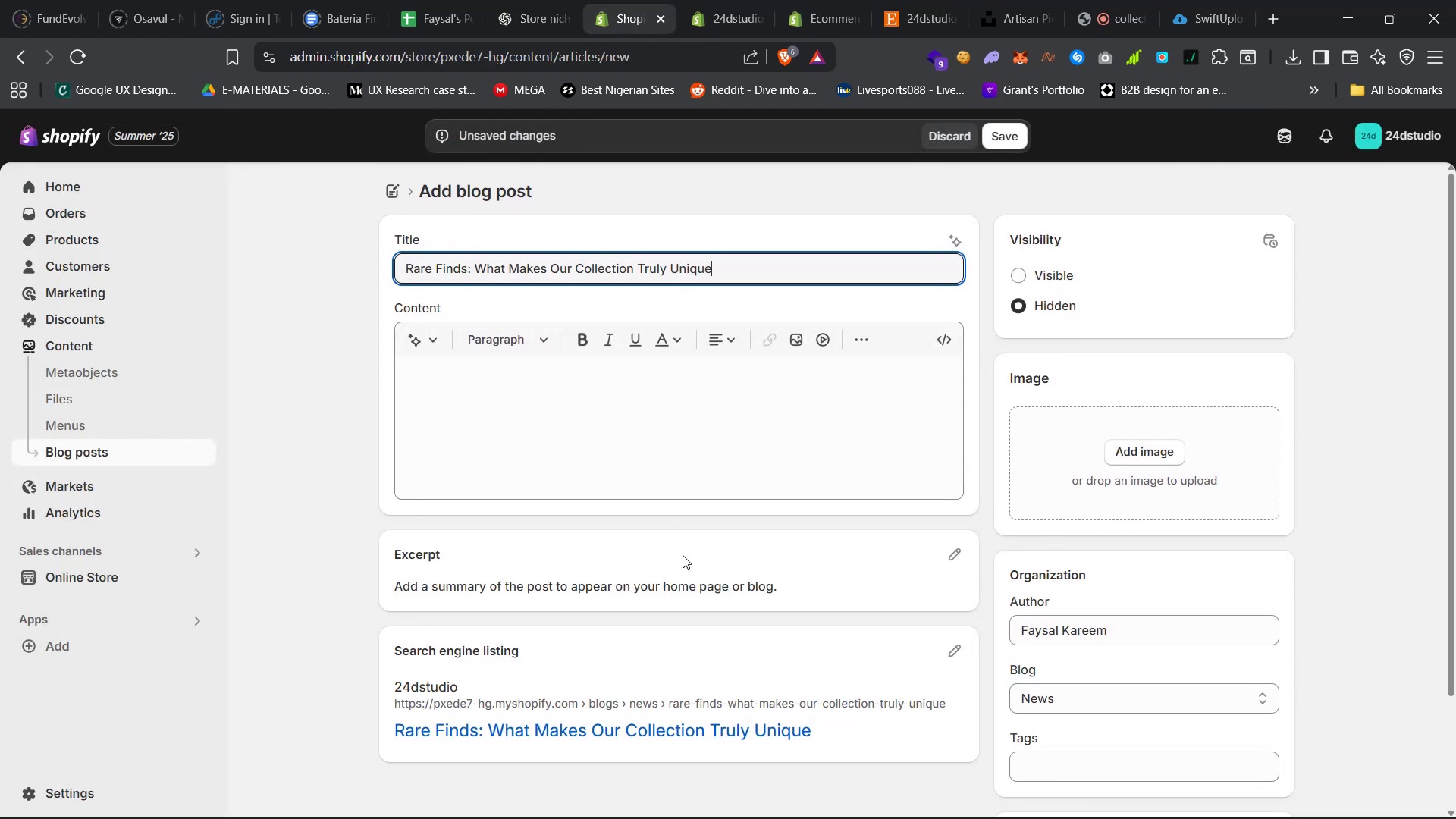 
left_click([690, 591])
 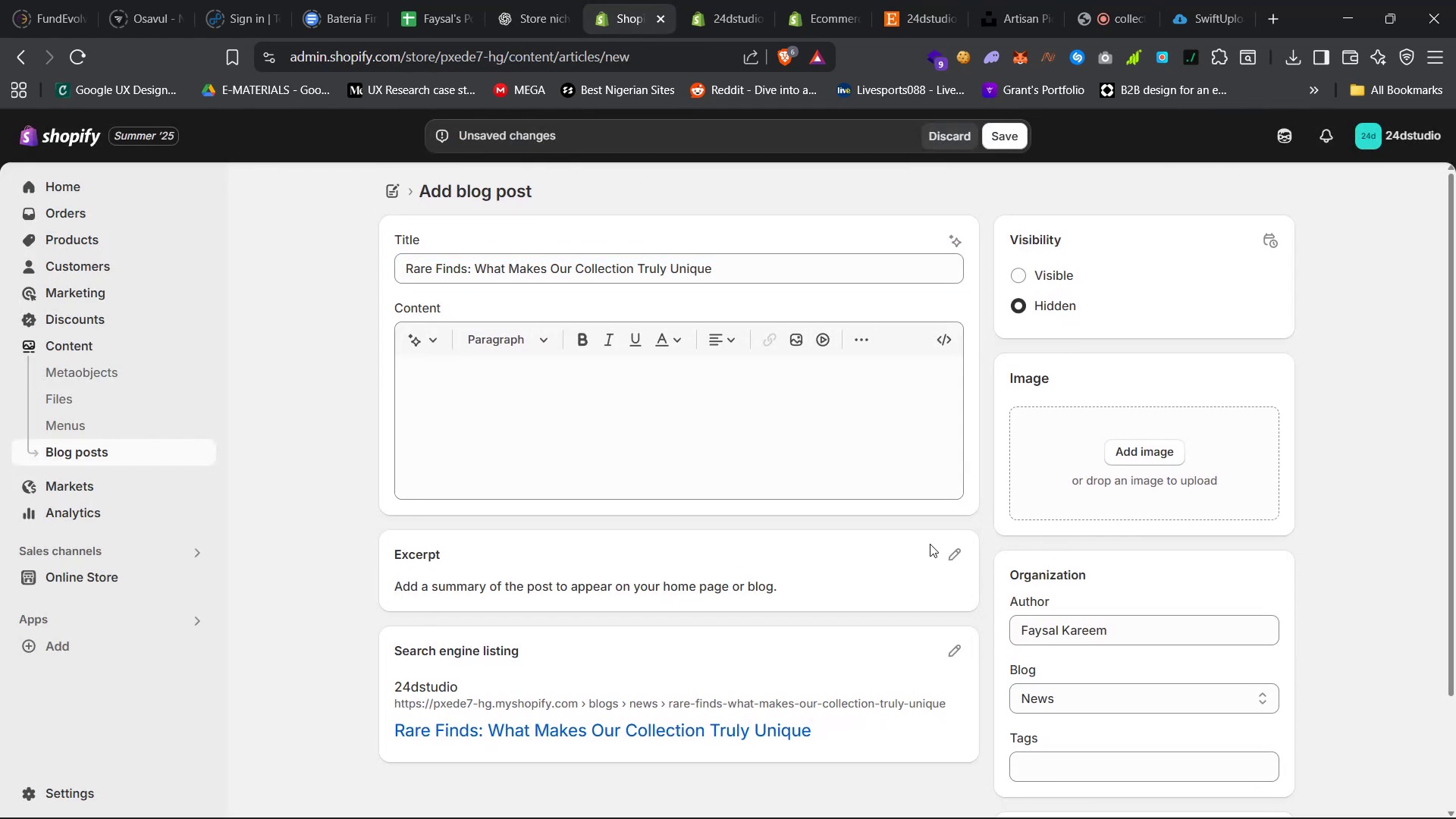 
left_click([947, 556])
 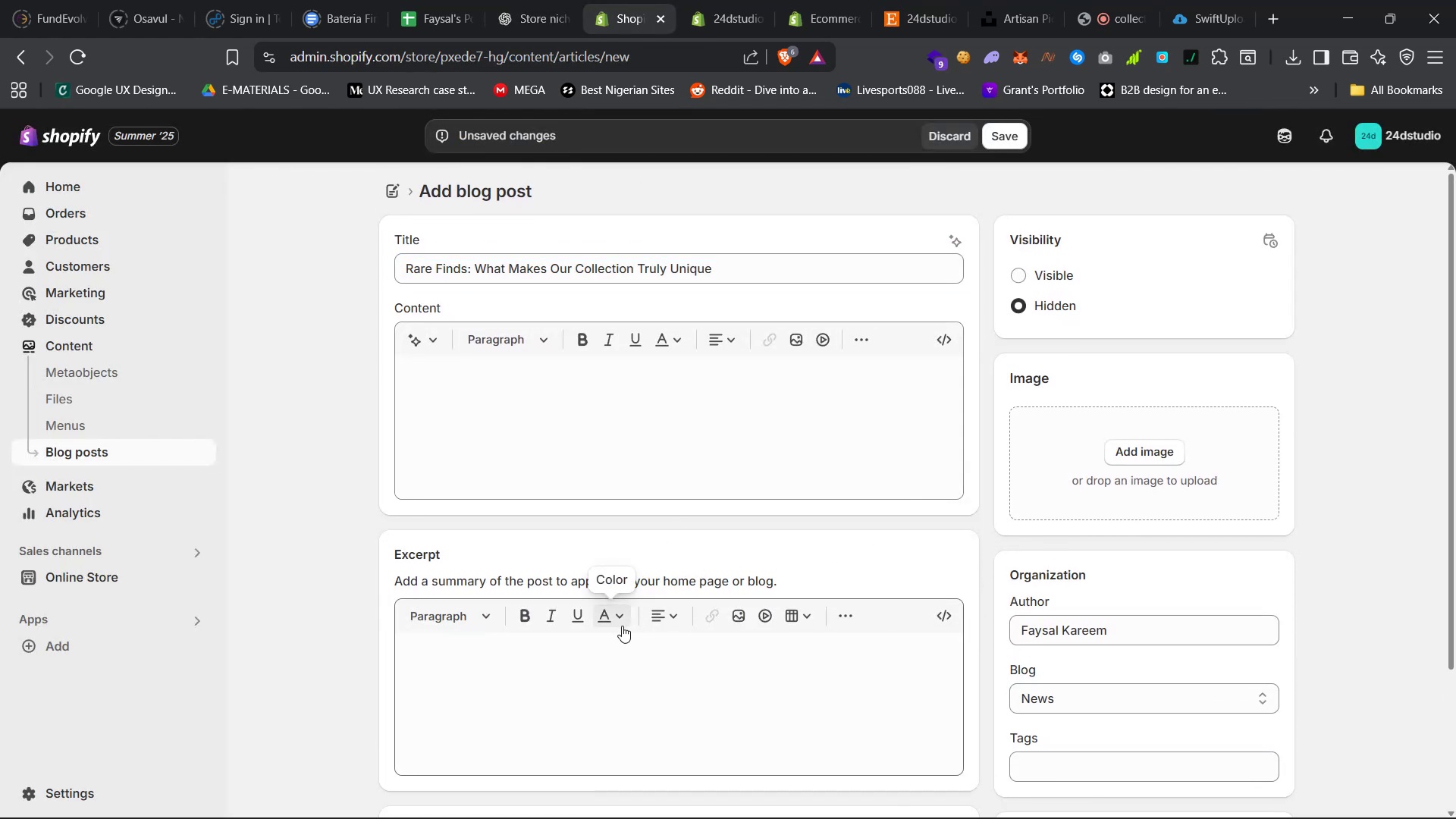 
right_click([615, 641])
 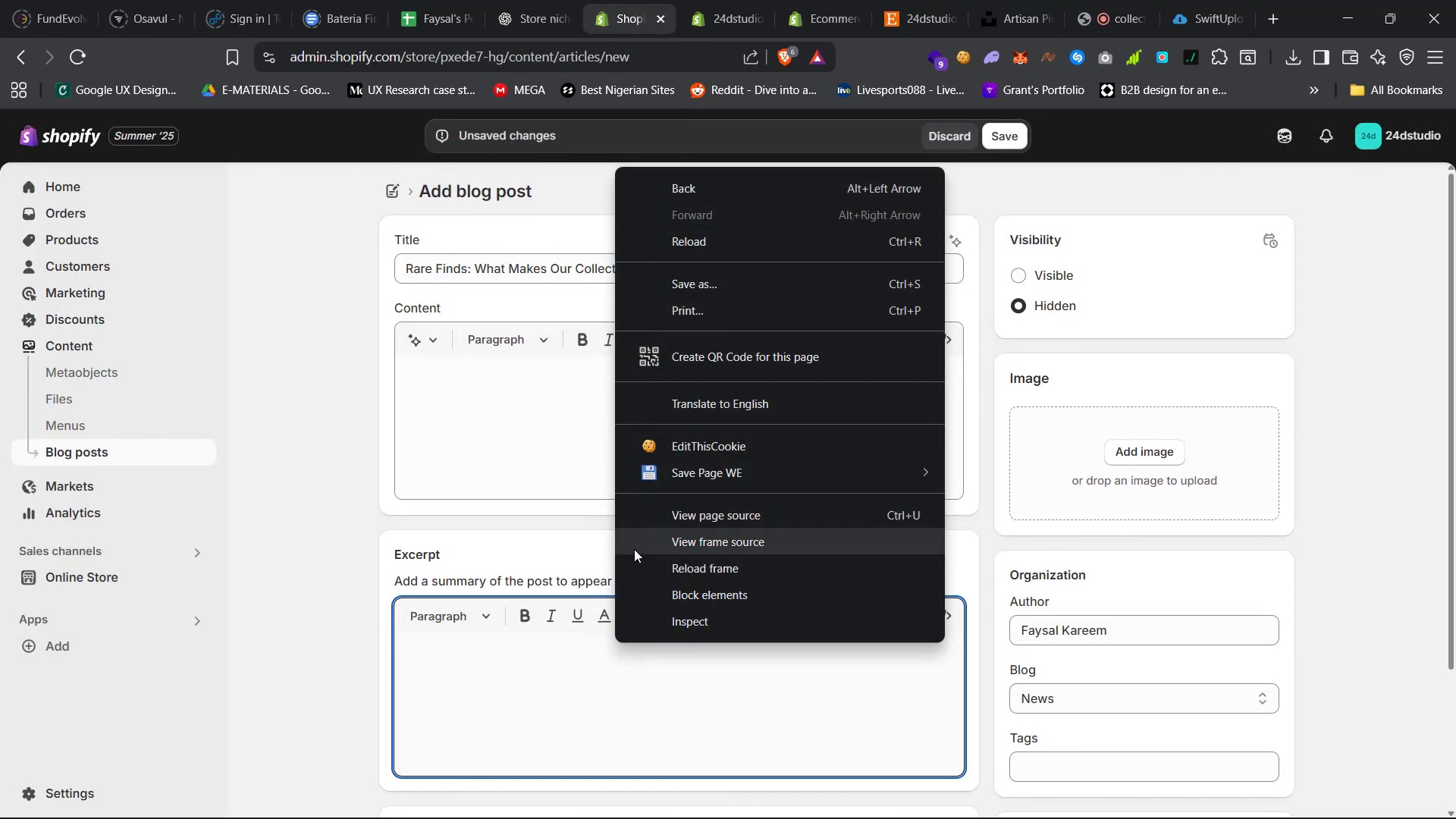 
right_click([576, 641])
 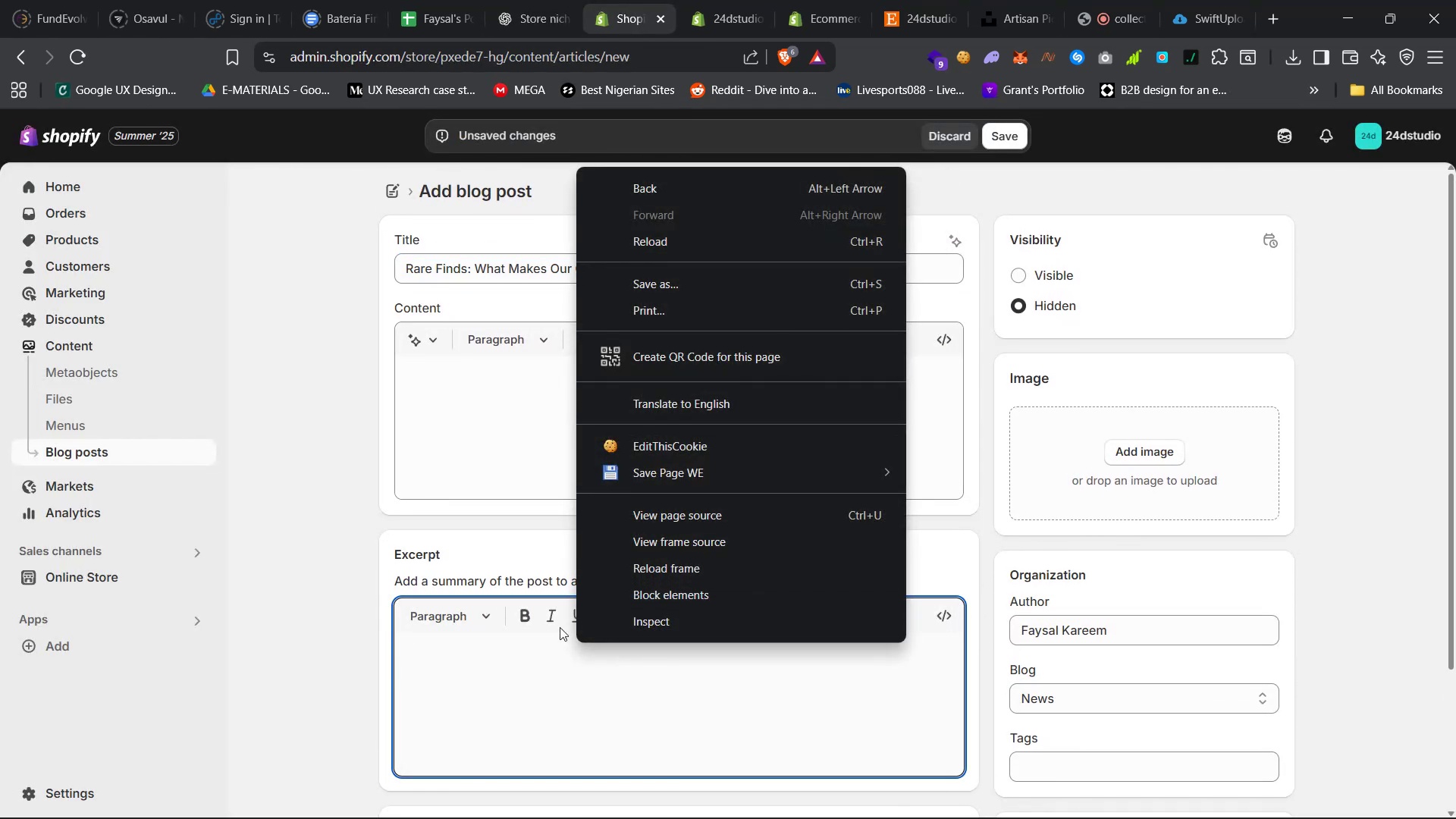 
right_click([531, 673])
 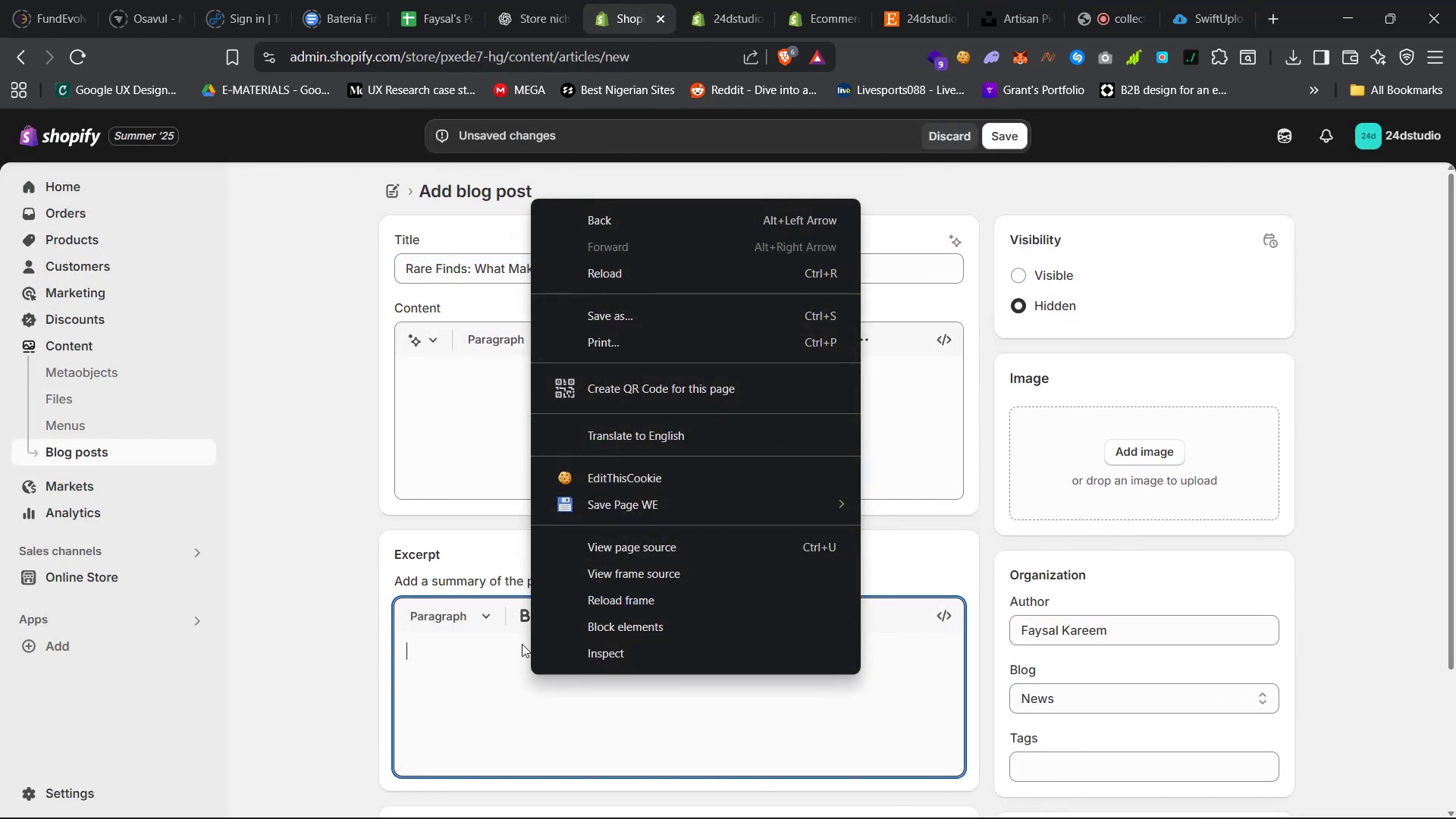 
double_click([510, 642])
 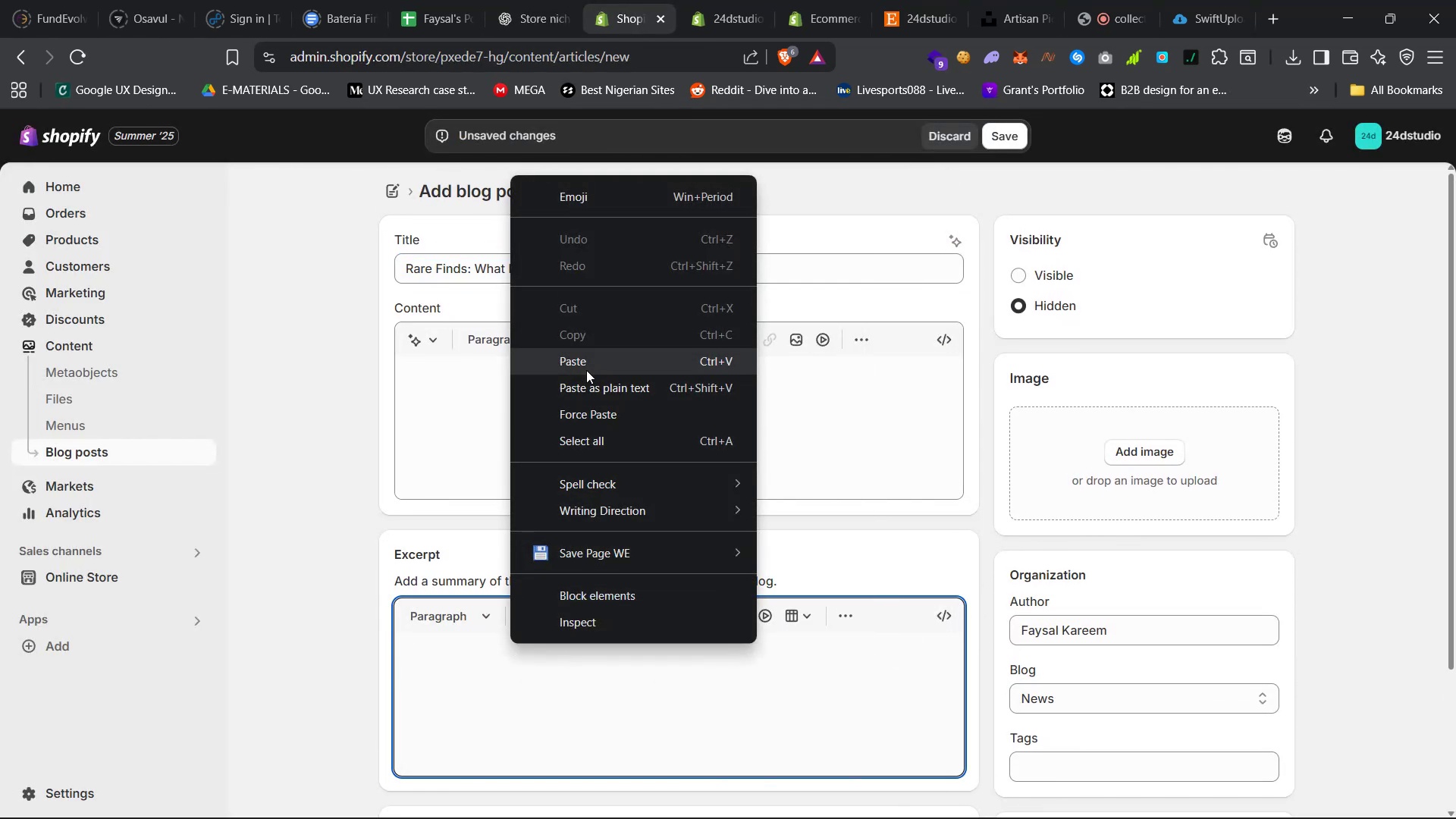 
left_click([590, 359])
 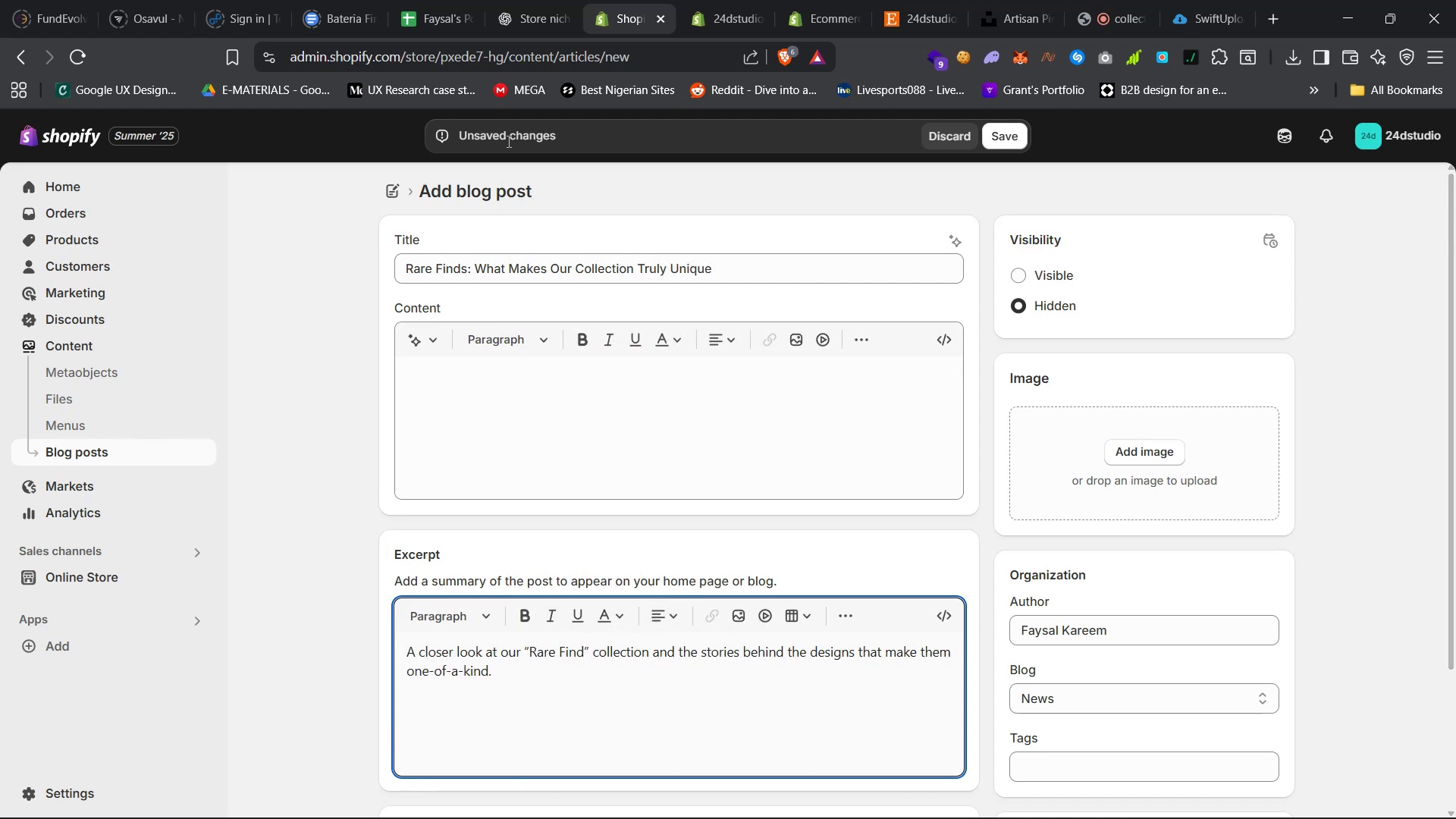 
left_click([528, 0])
 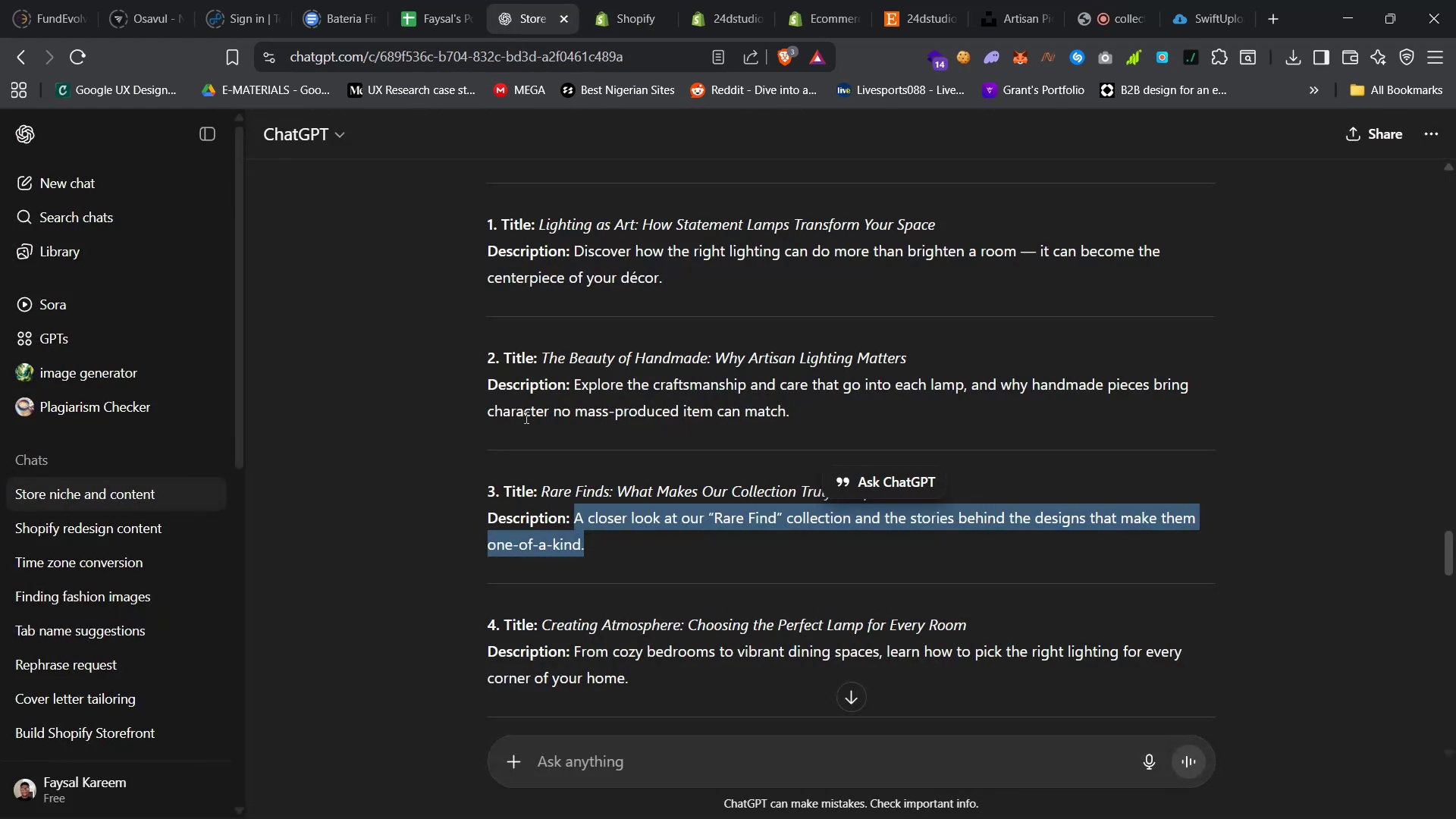 
scroll: coordinate [606, 567], scroll_direction: down, amount: 42.0
 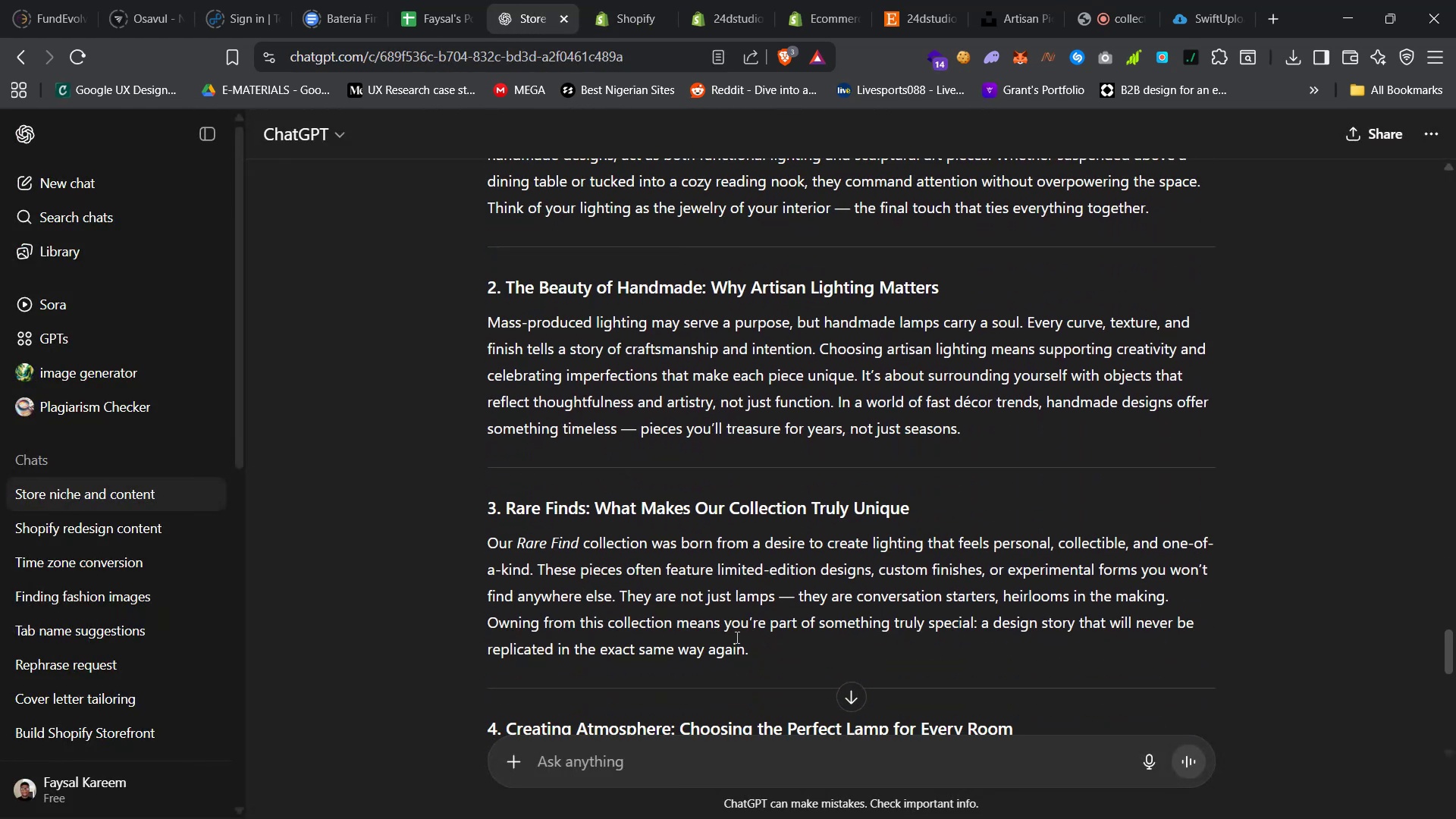 
left_click_drag(start_coordinate=[752, 657], to_coordinate=[483, 547])
 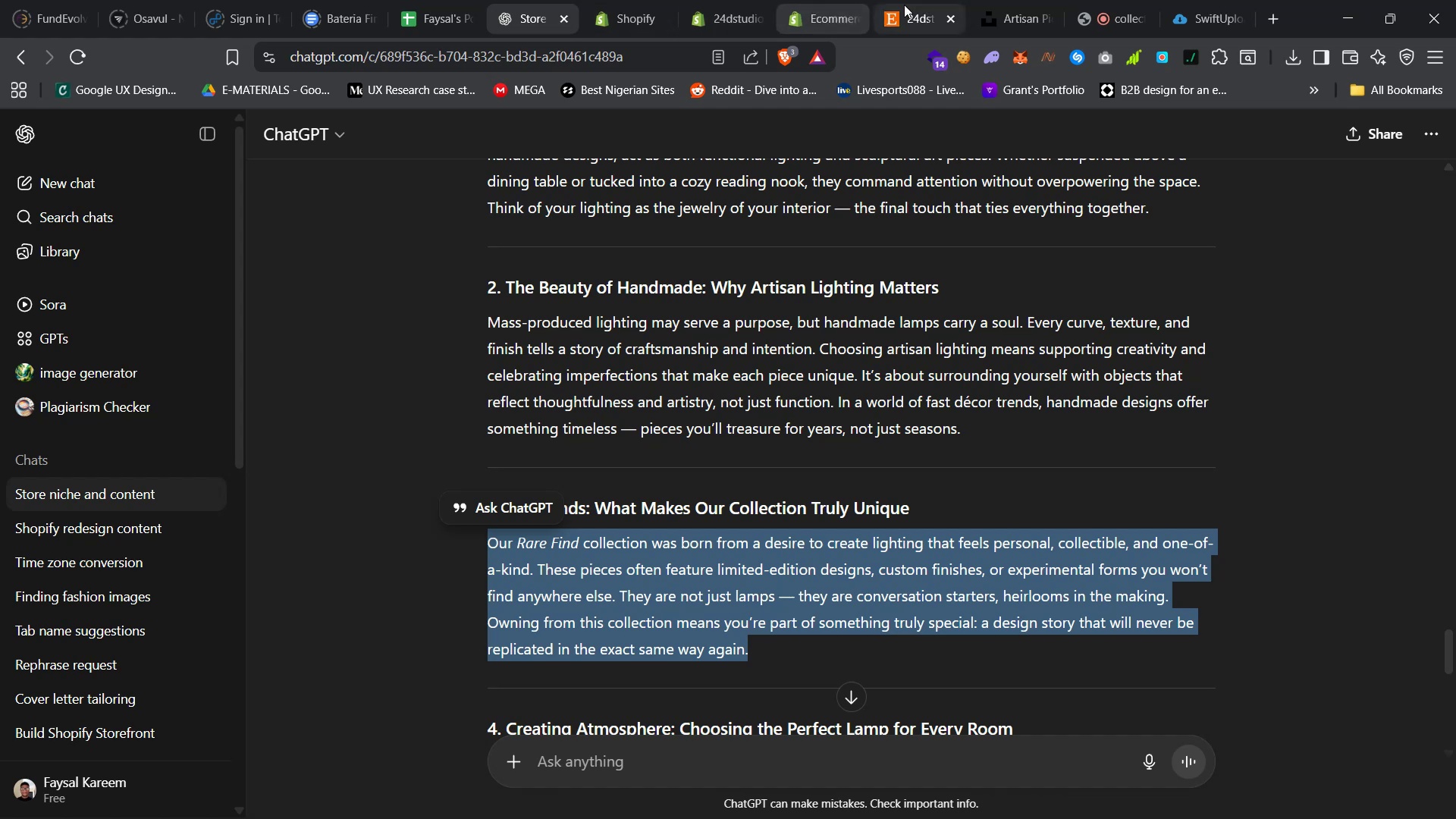 
left_click([1017, 0])
 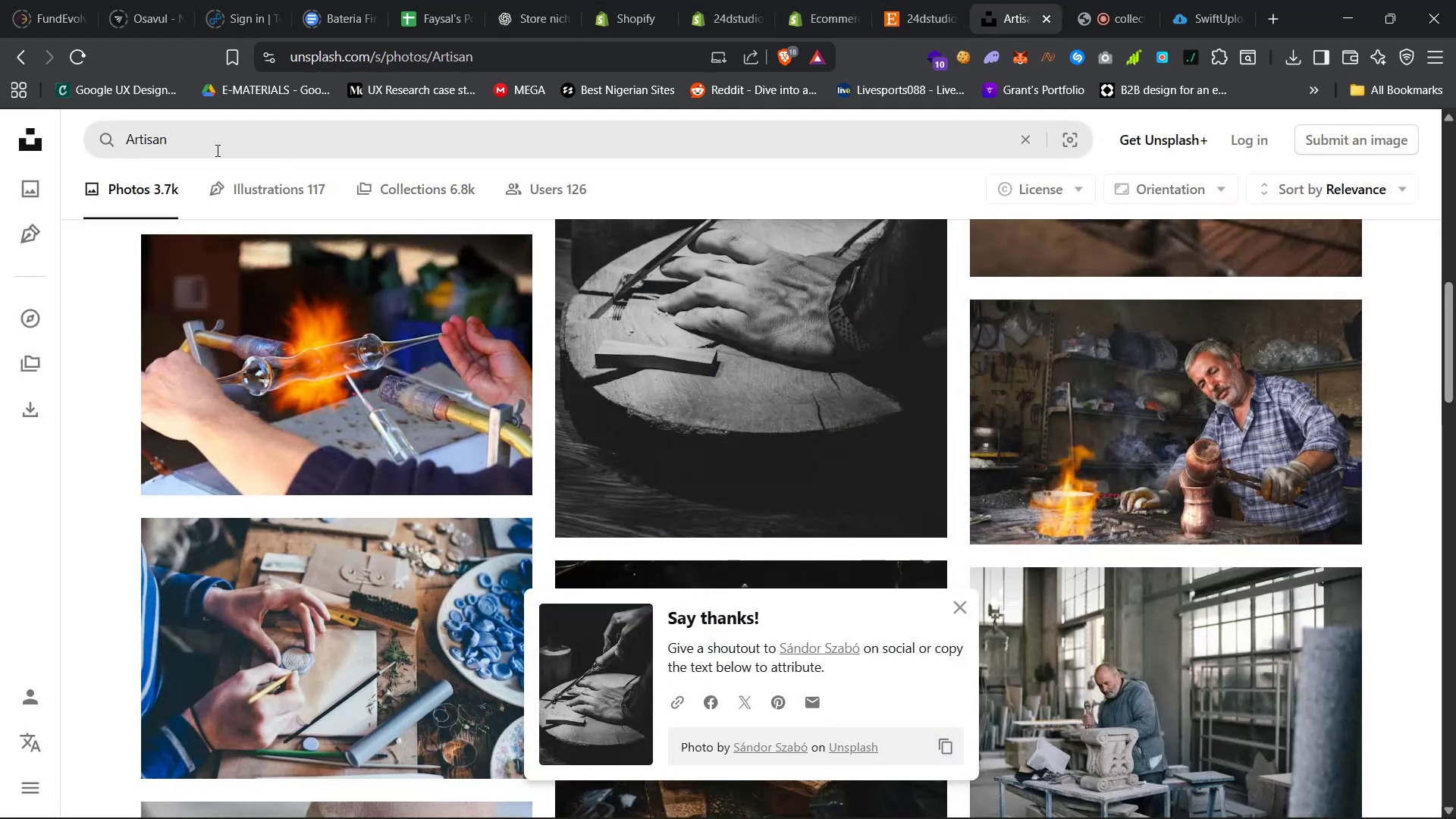 
double_click([203, 148])
 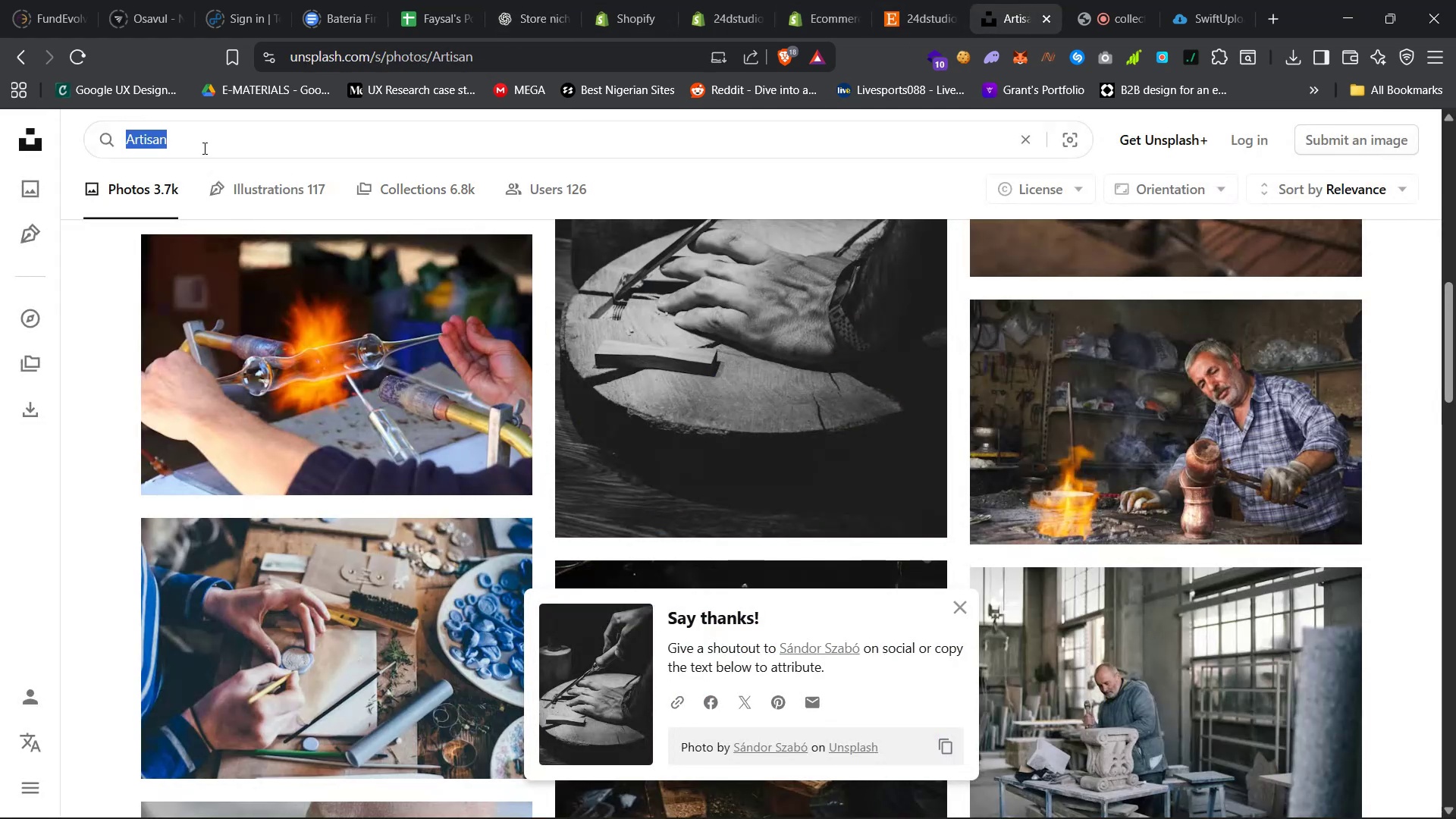 
type(Rare decor)
 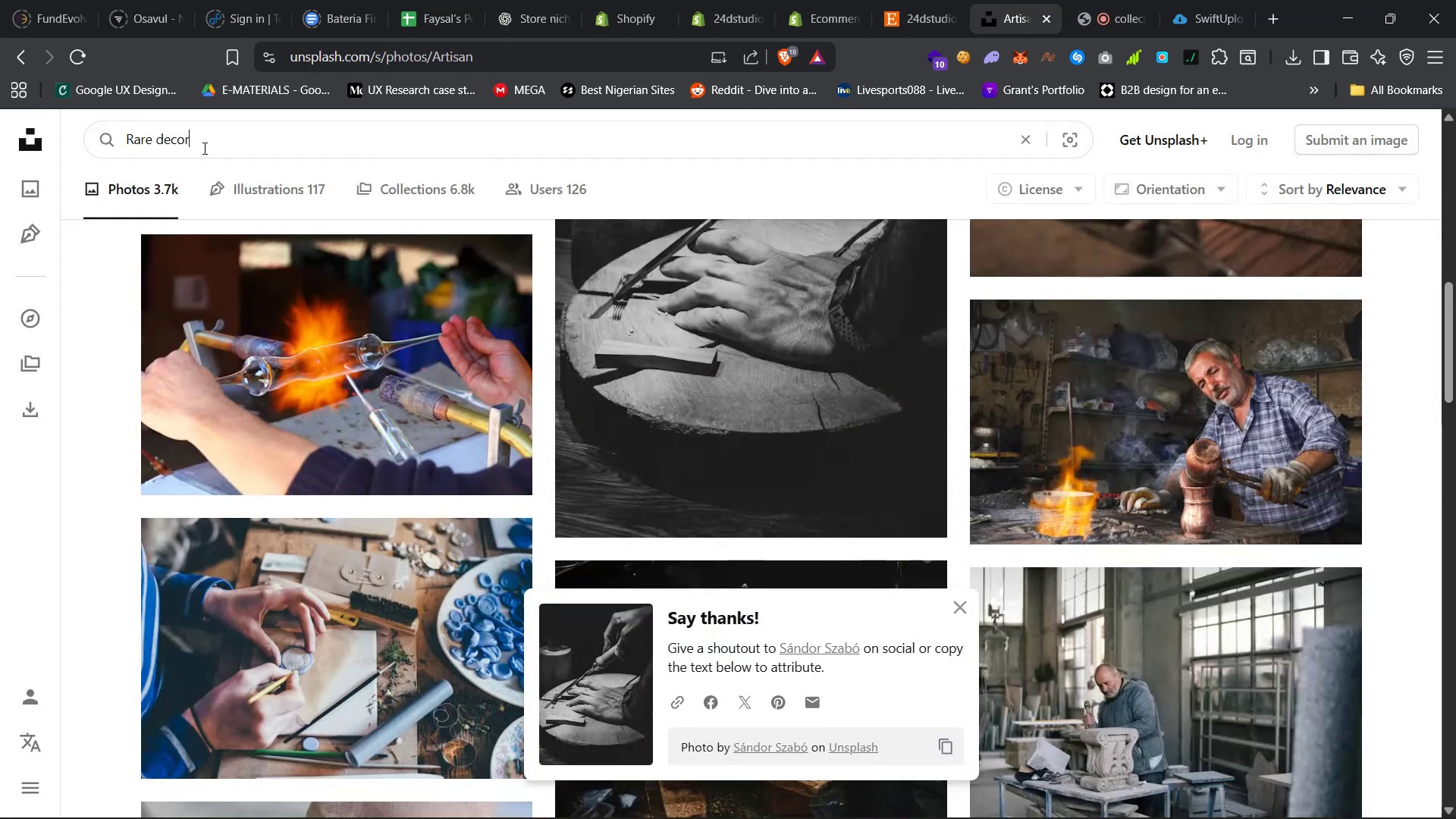 
key(Enter)
 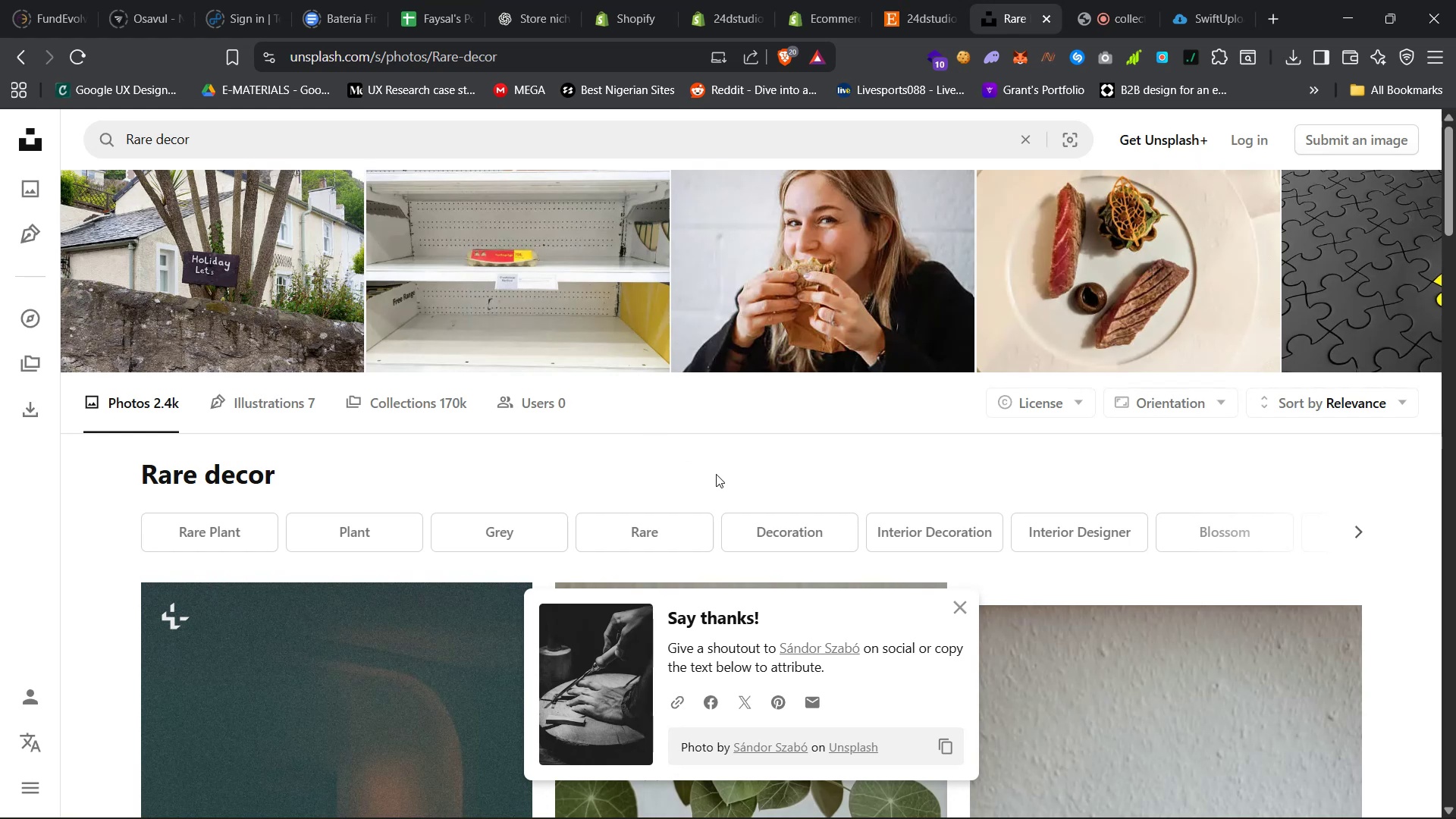 
left_click([968, 613])
 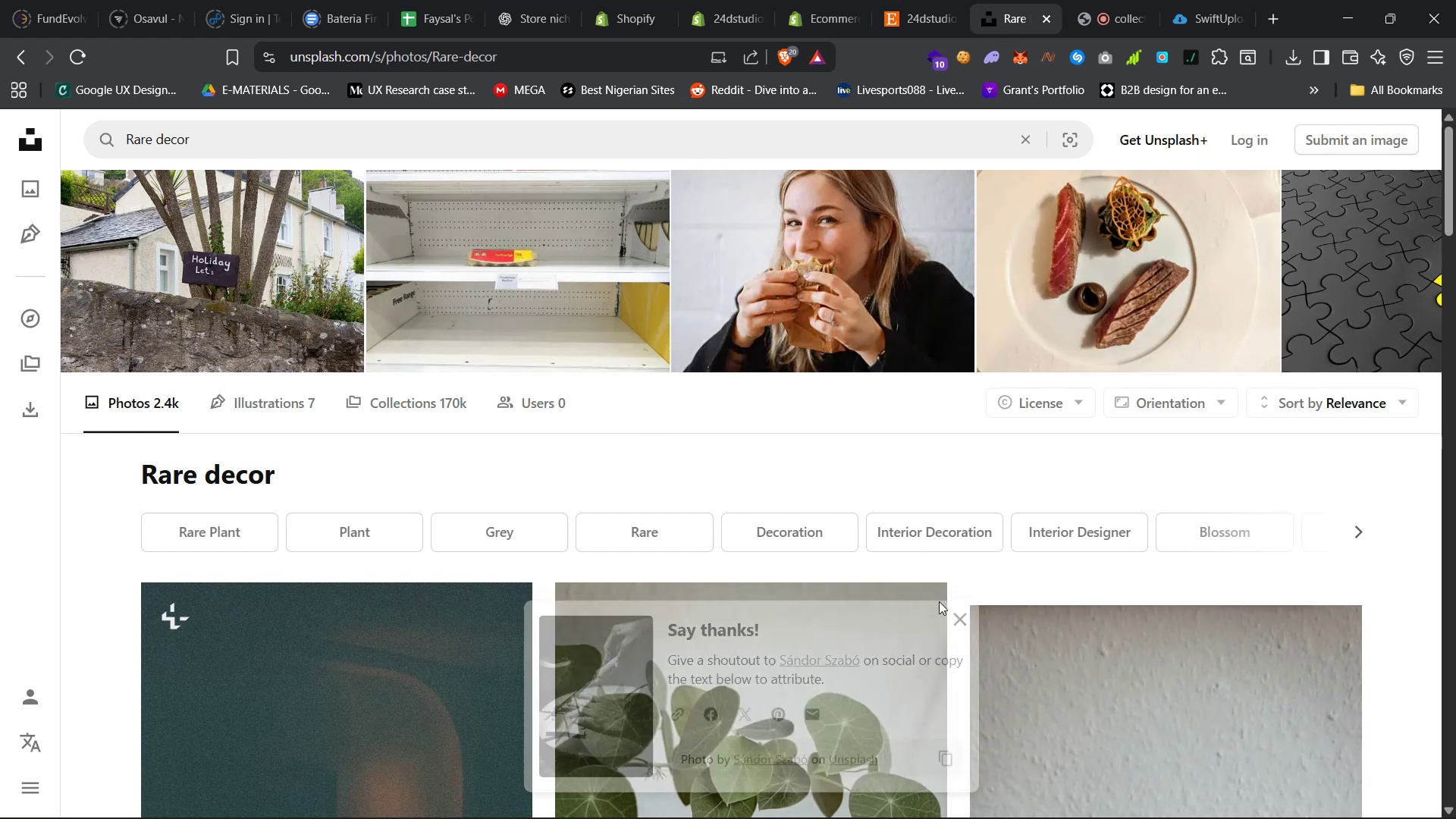 
scroll: coordinate [918, 566], scroll_direction: down, amount: 11.0
 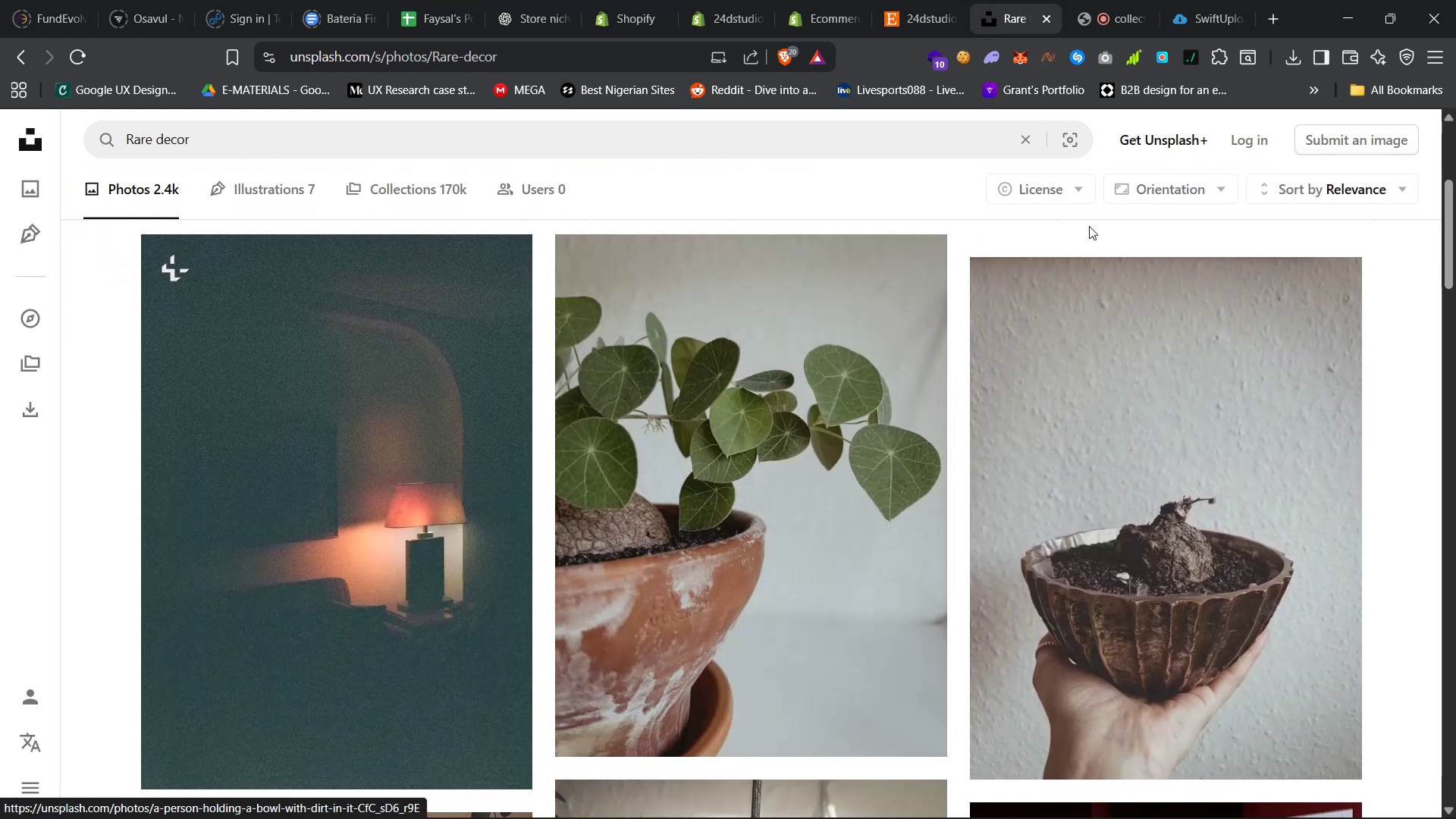 
left_click([1168, 185])
 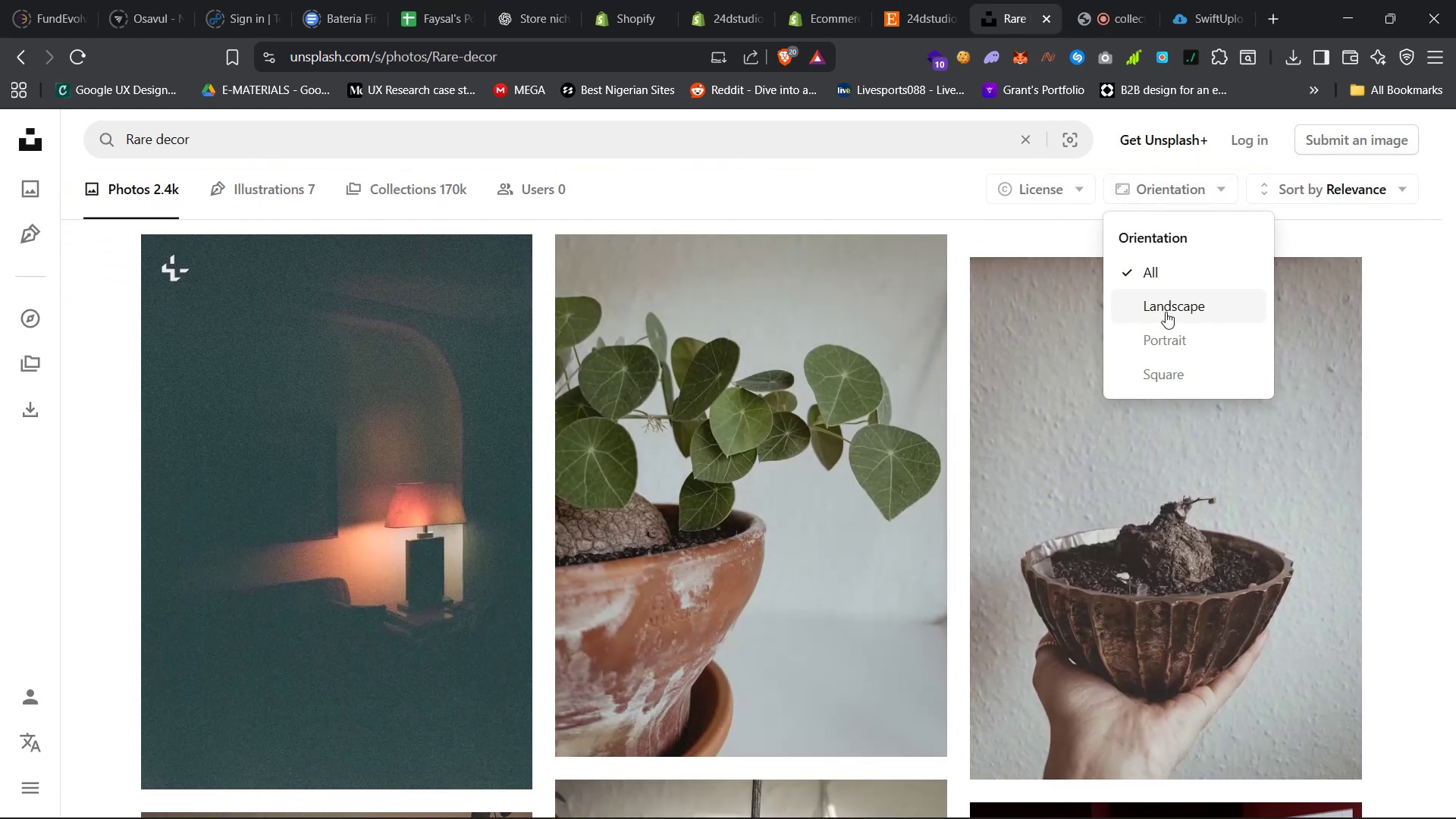 
left_click([1164, 318])
 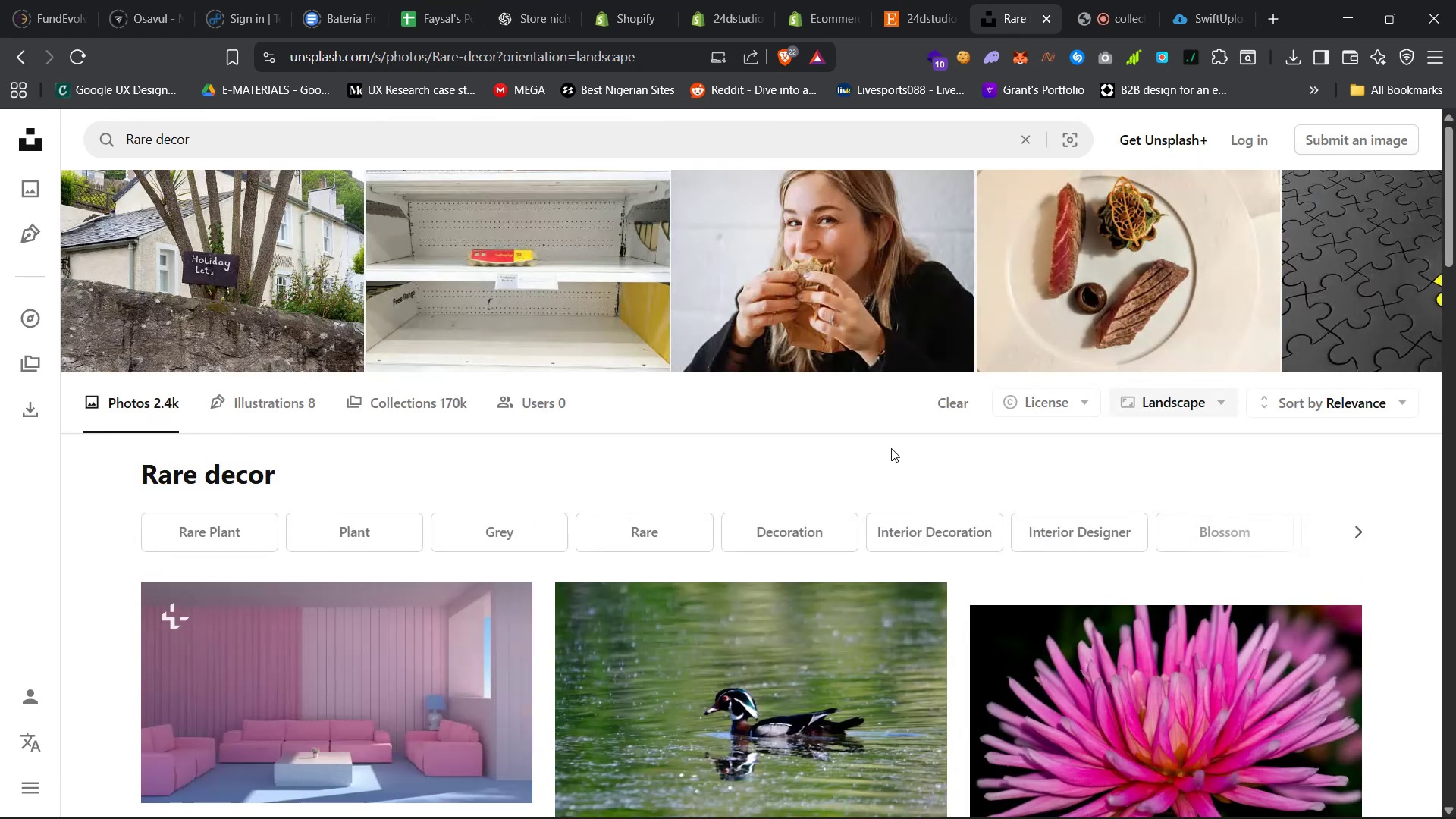 
scroll: coordinate [858, 439], scroll_direction: down, amount: 33.0
 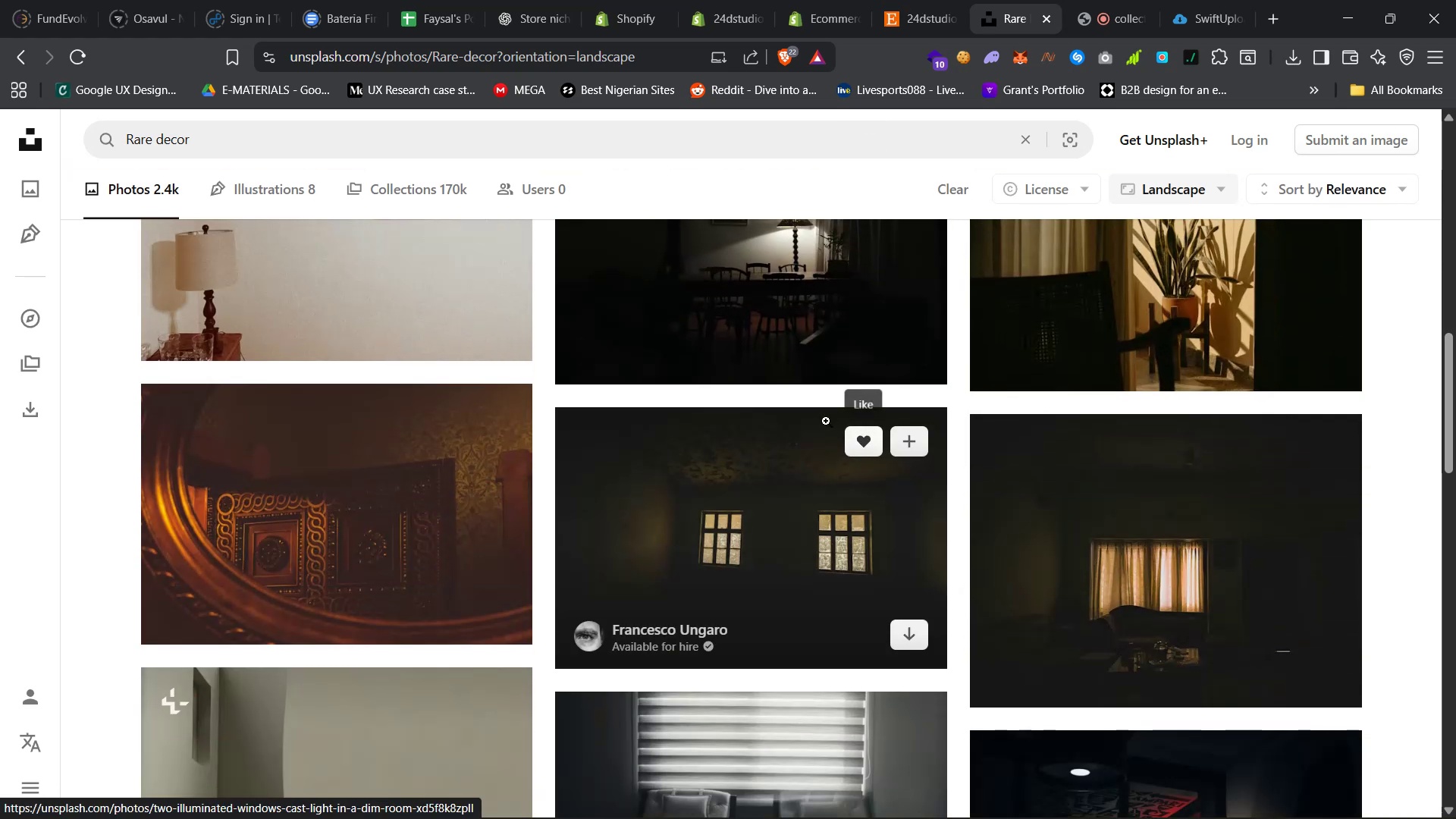 
scroll: coordinate [542, 479], scroll_direction: up, amount: 37.0
 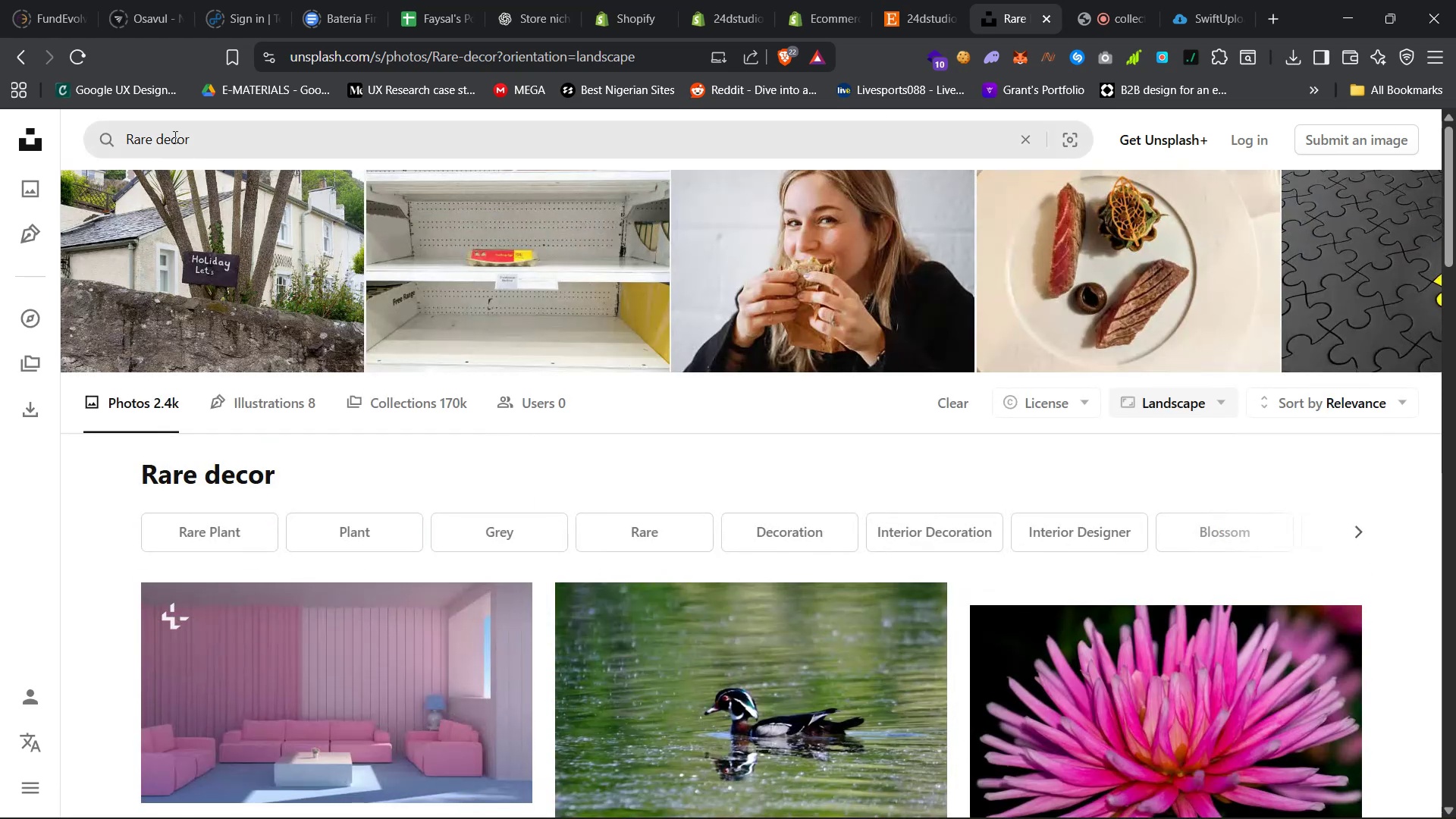 
double_click([174, 136])
 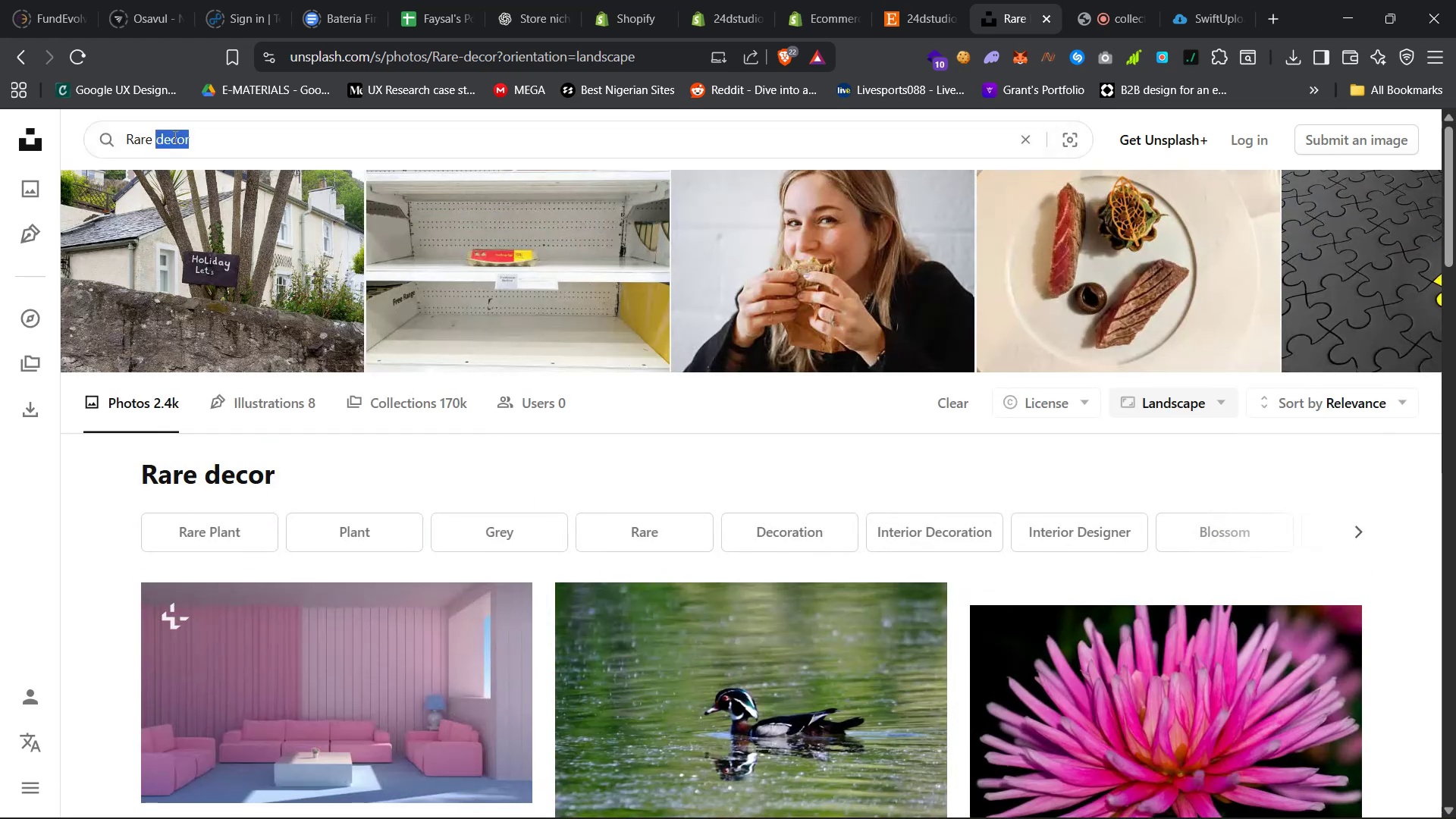 
key(Backspace)
 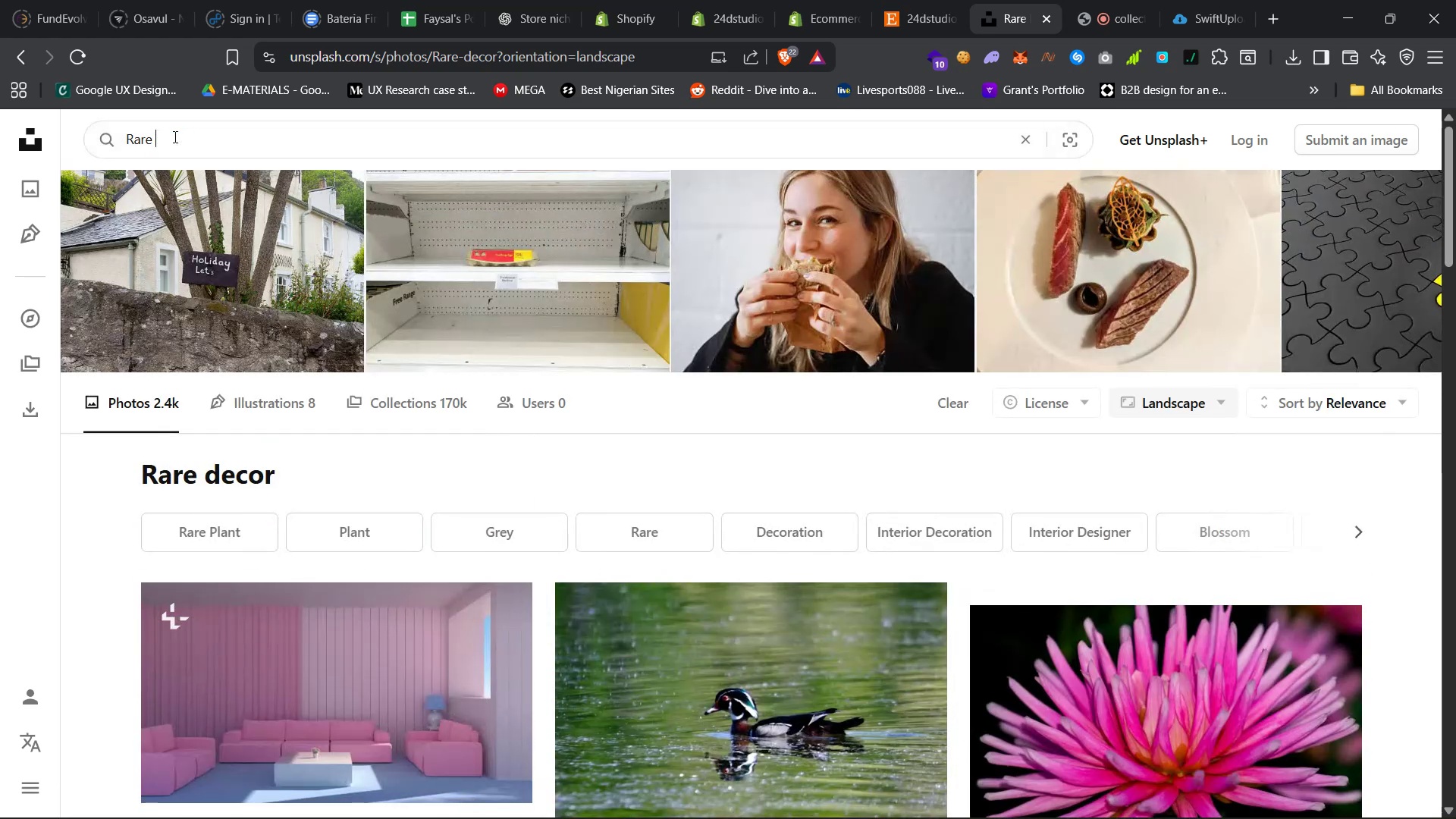 
key(Enter)
 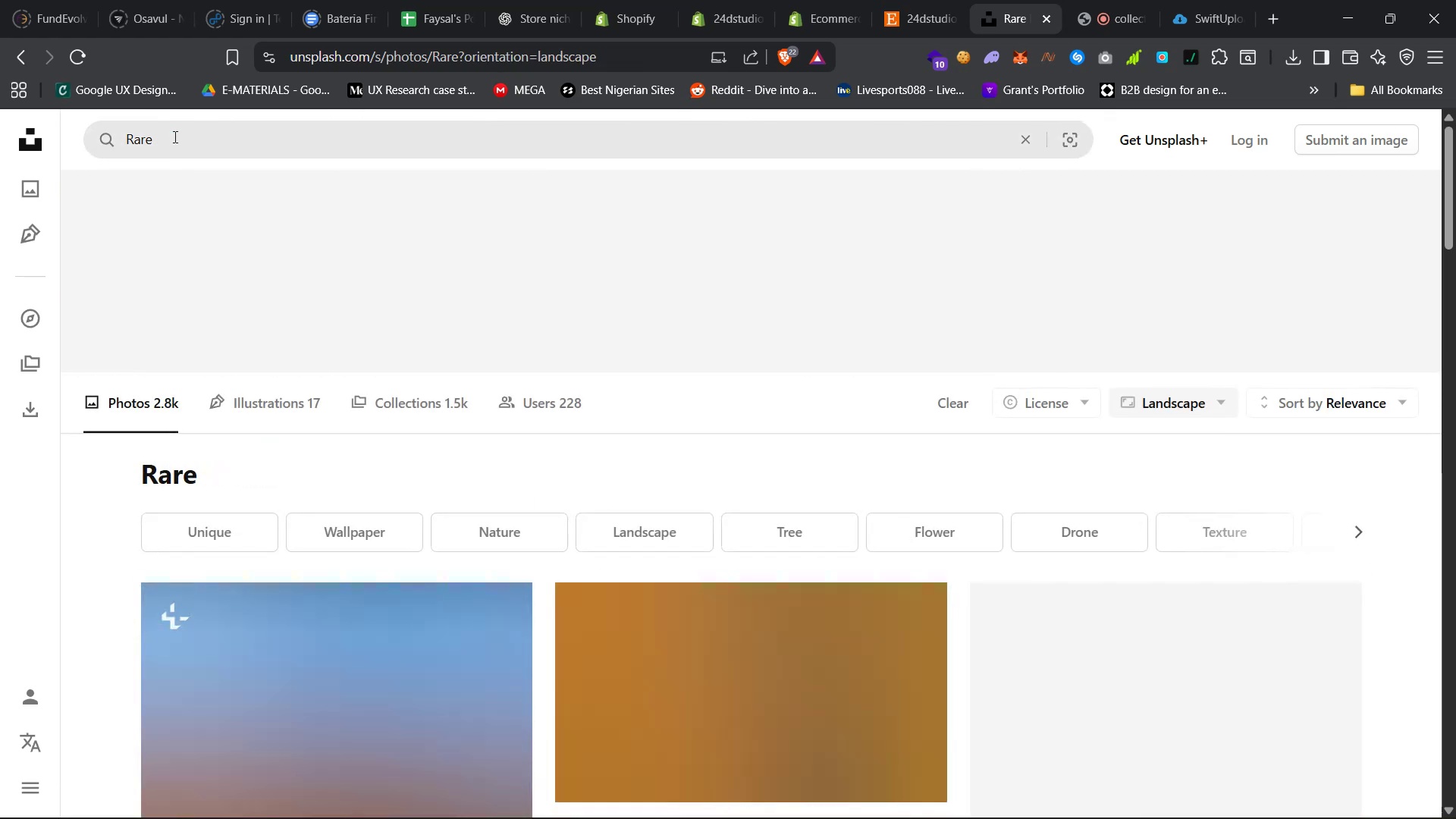 
scroll: coordinate [297, 234], scroll_direction: down, amount: 49.0
 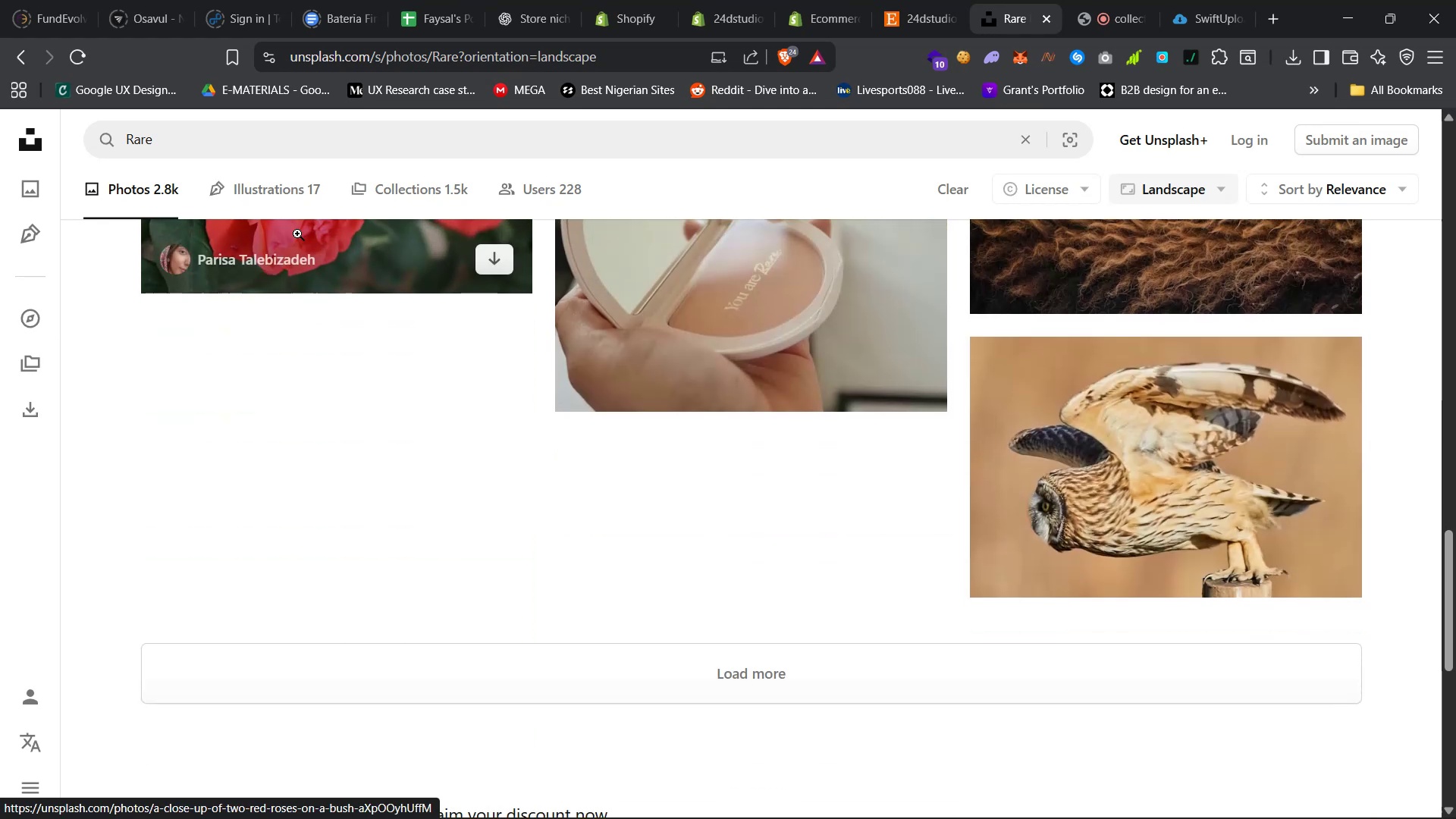 
scroll: coordinate [501, 469], scroll_direction: up, amount: 15.0
 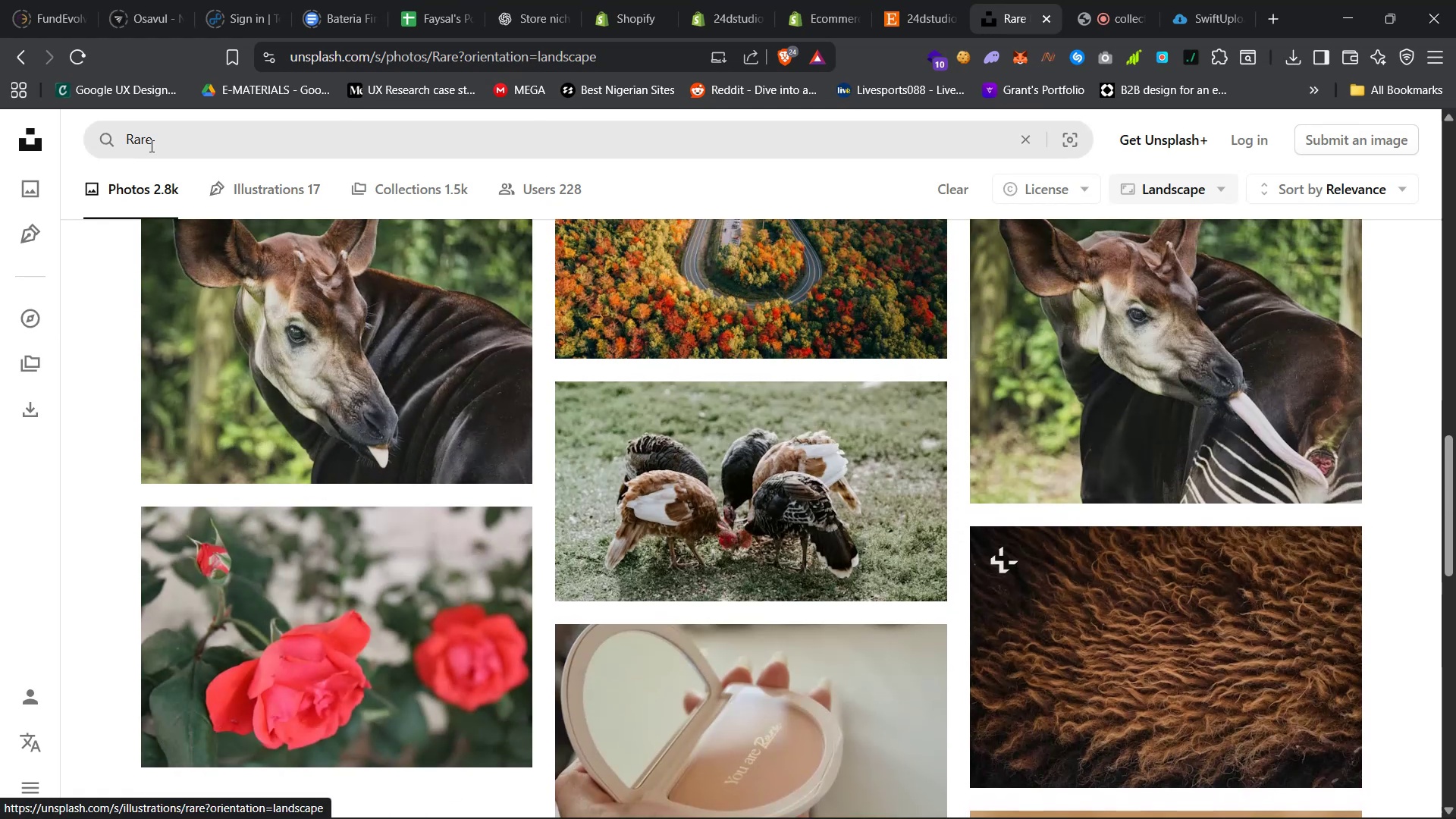 
double_click([149, 144])
 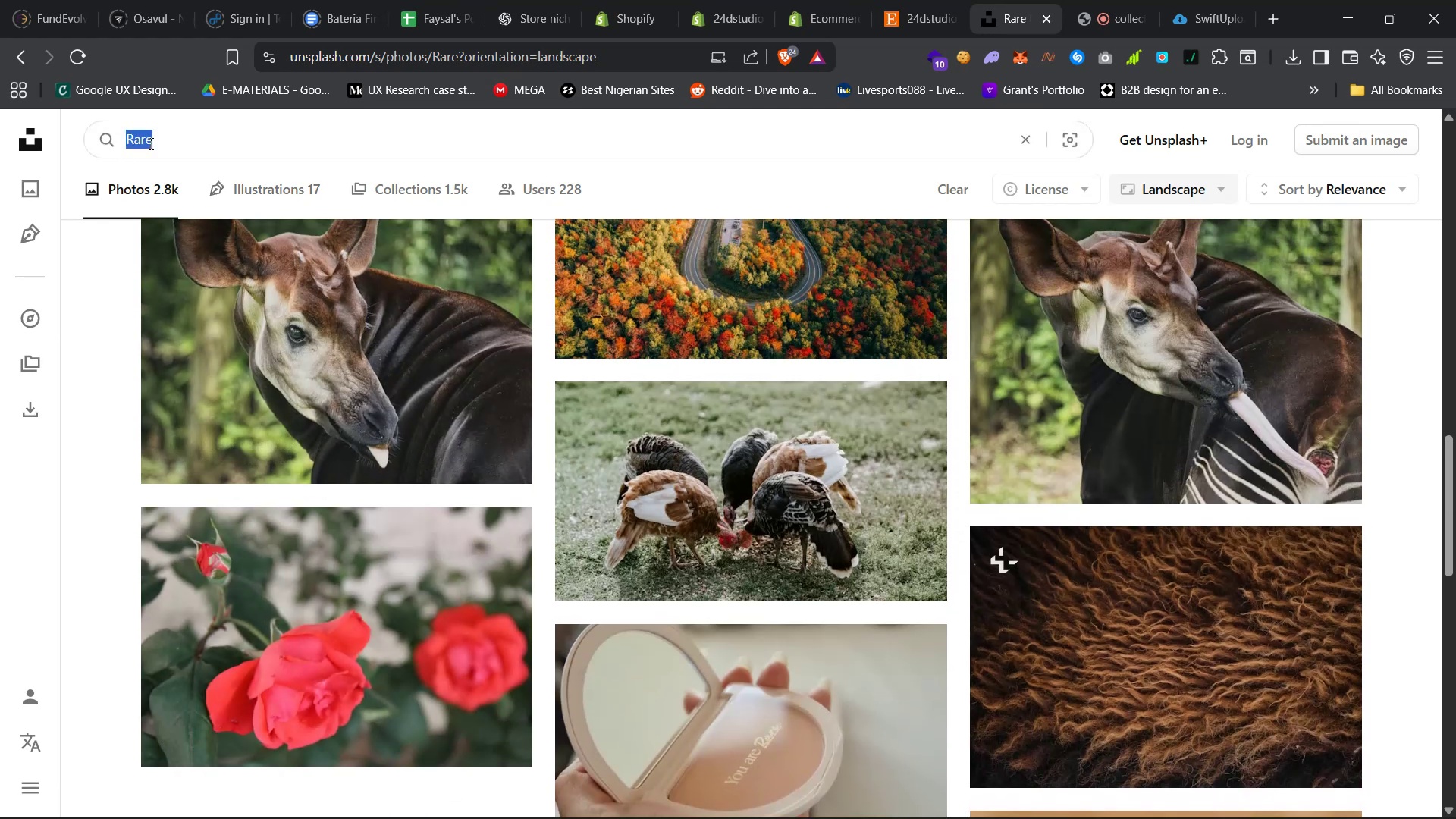 
type(decrare lamps)
 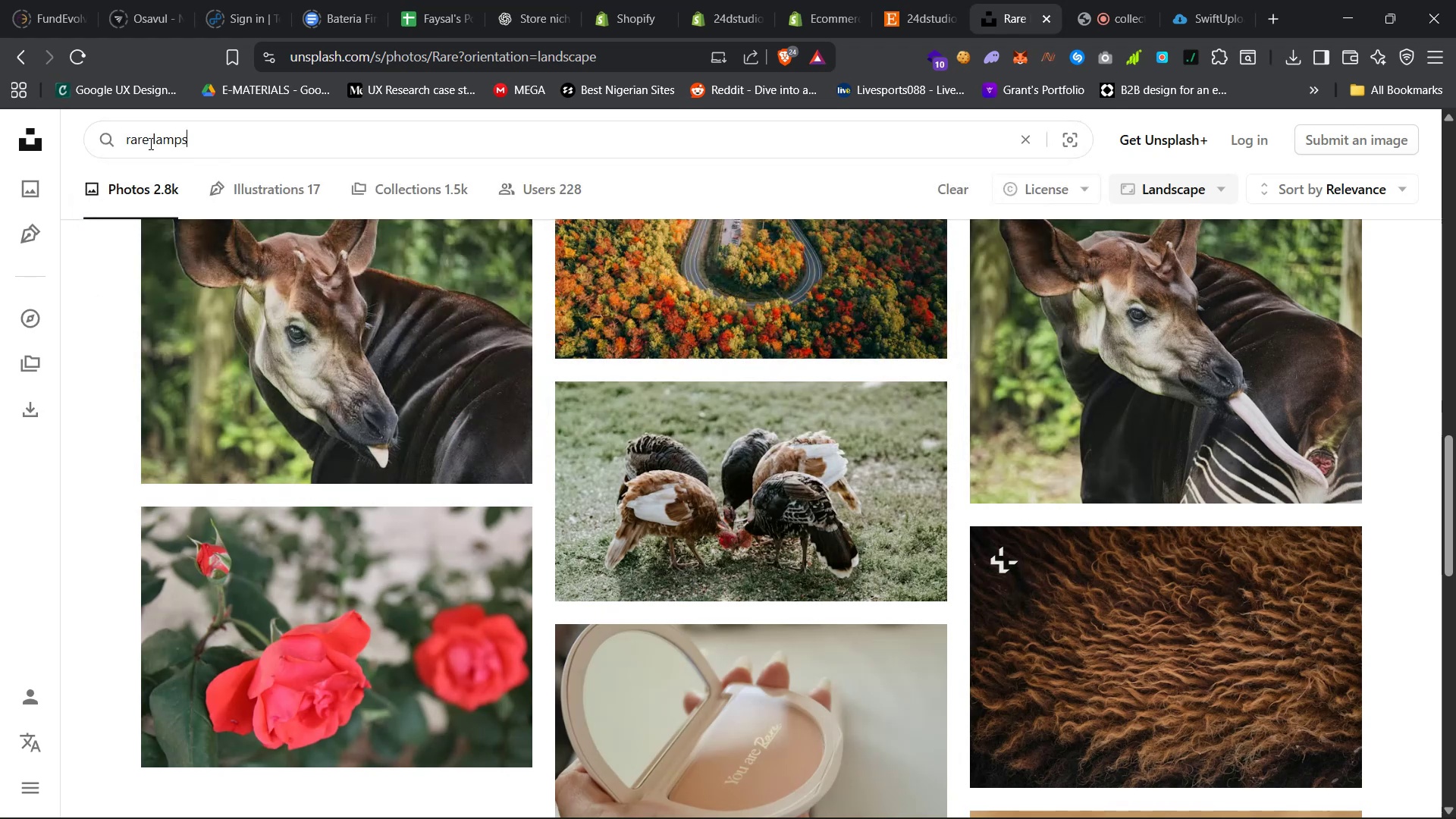 
hold_key(key=Backspace, duration=0.67)
 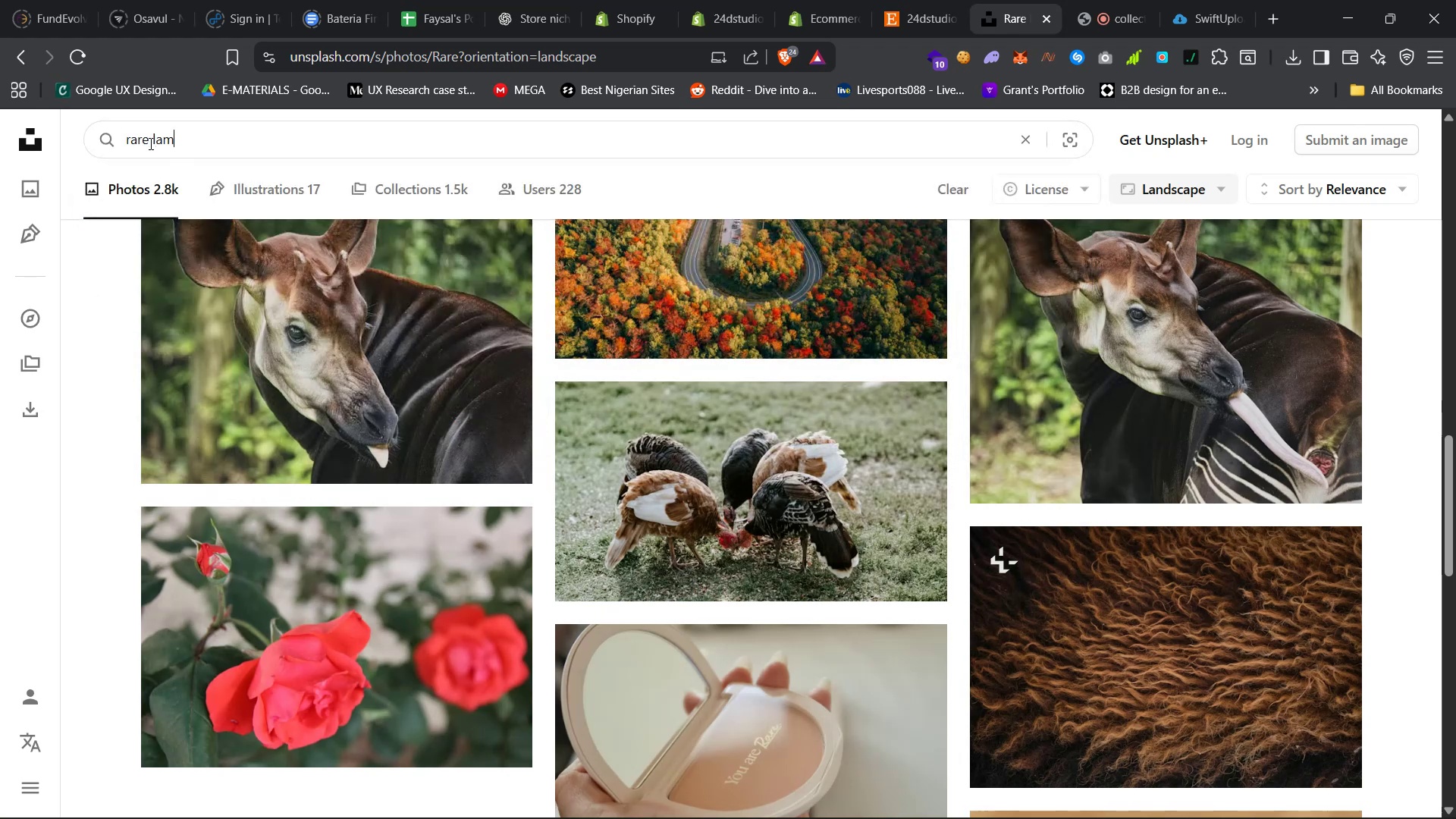 
key(Enter)
 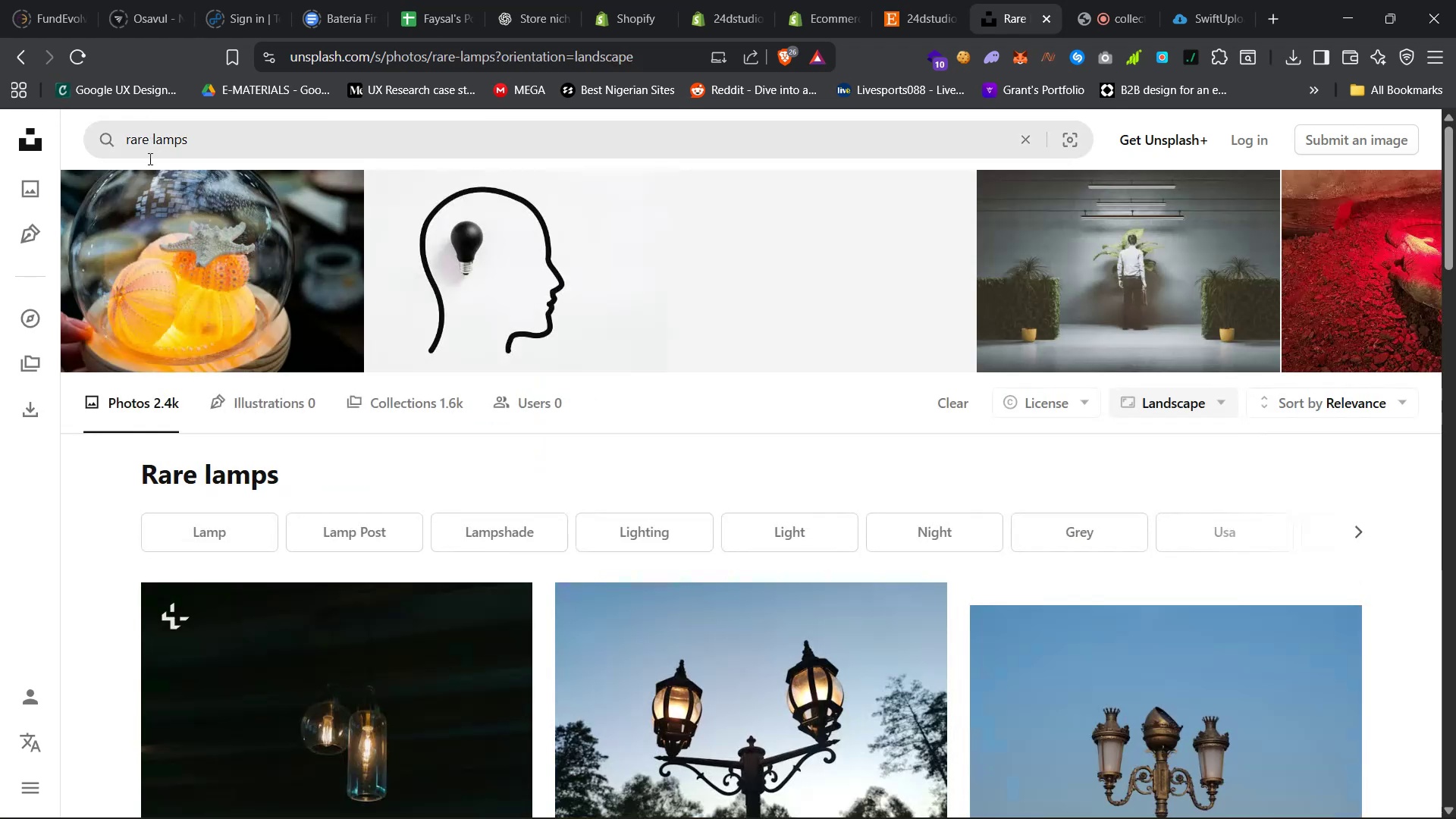 
scroll: coordinate [264, 504], scroll_direction: down, amount: 31.0
 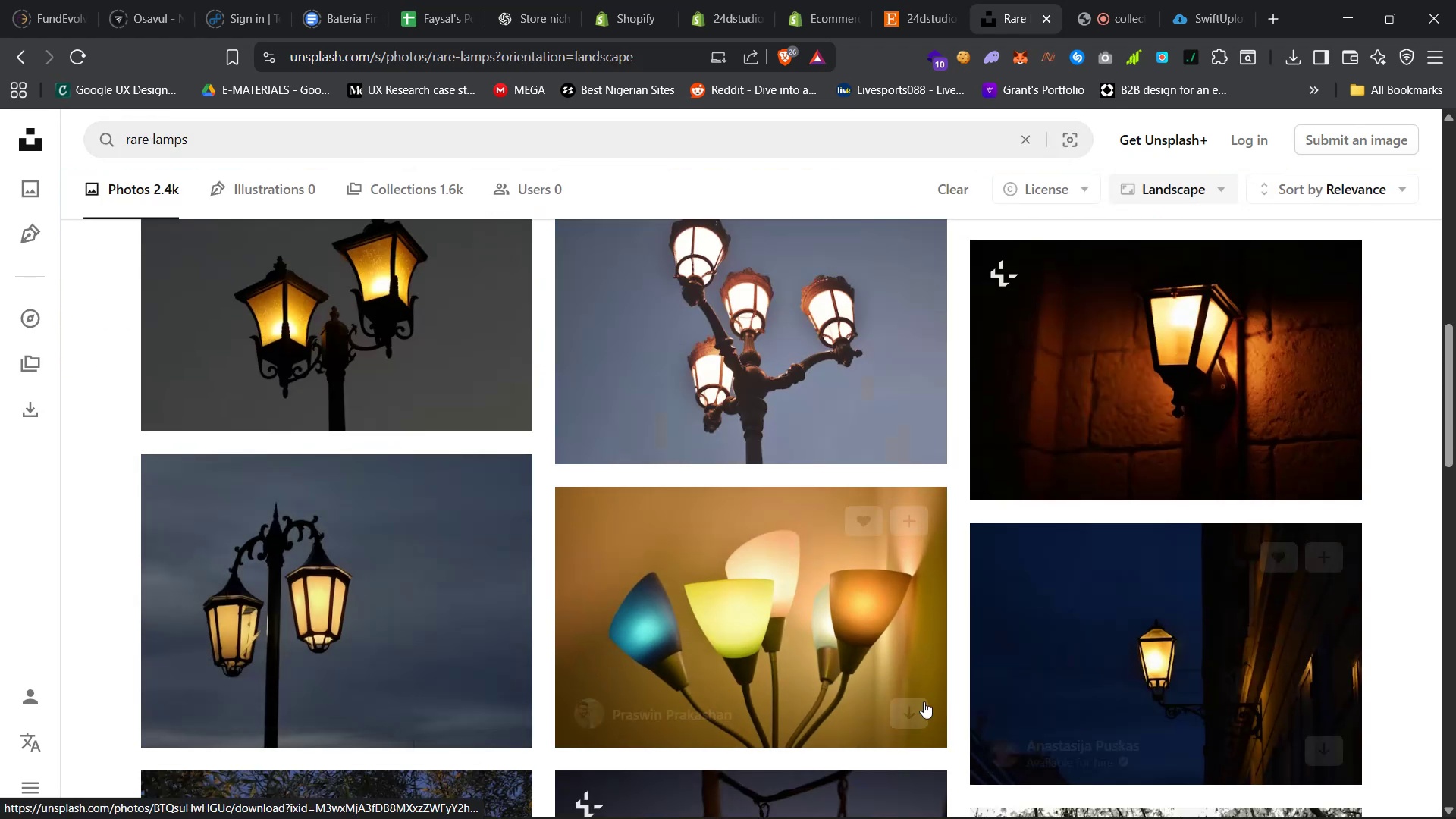 
left_click([911, 715])
 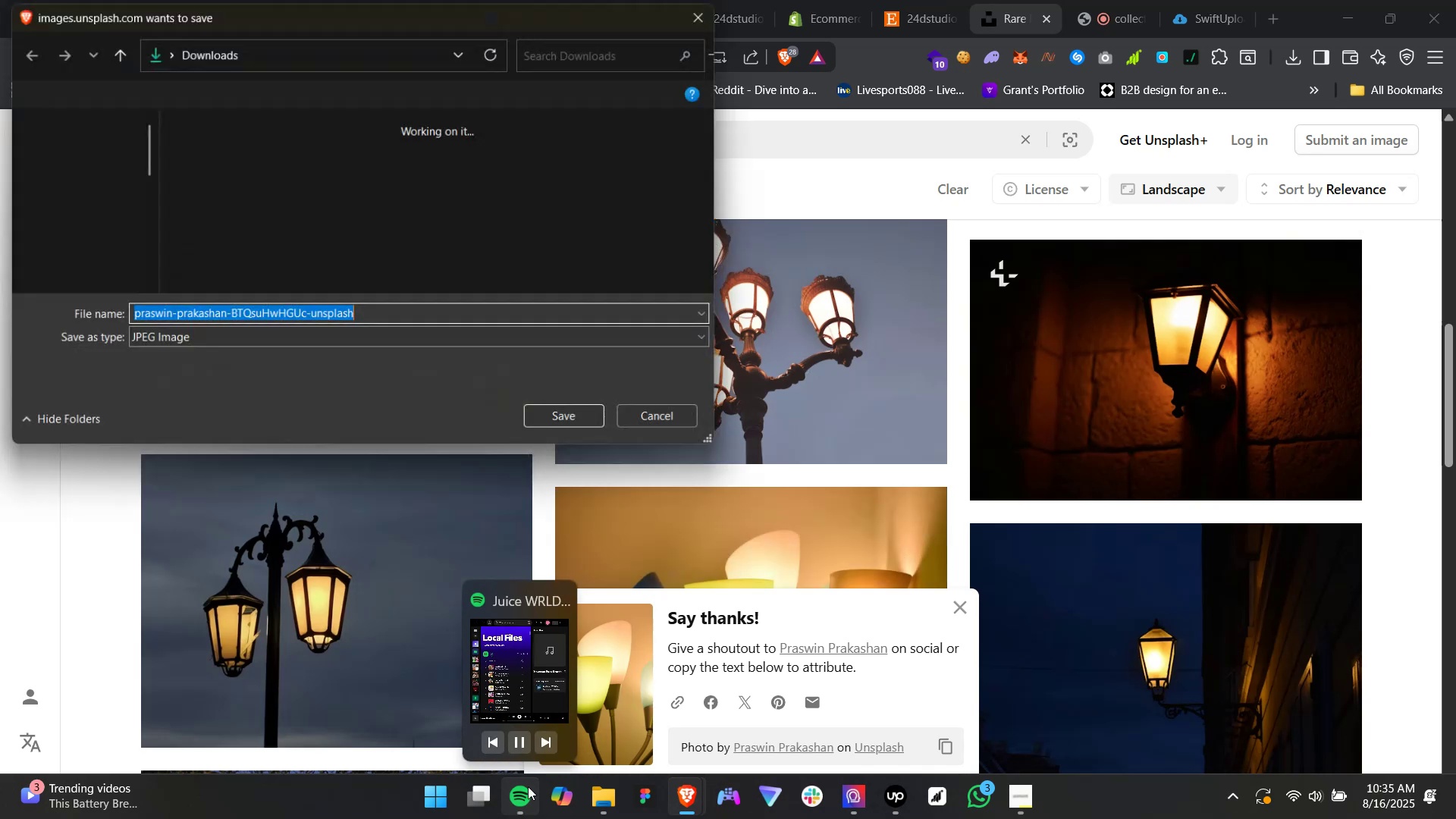 
left_click([548, 747])
 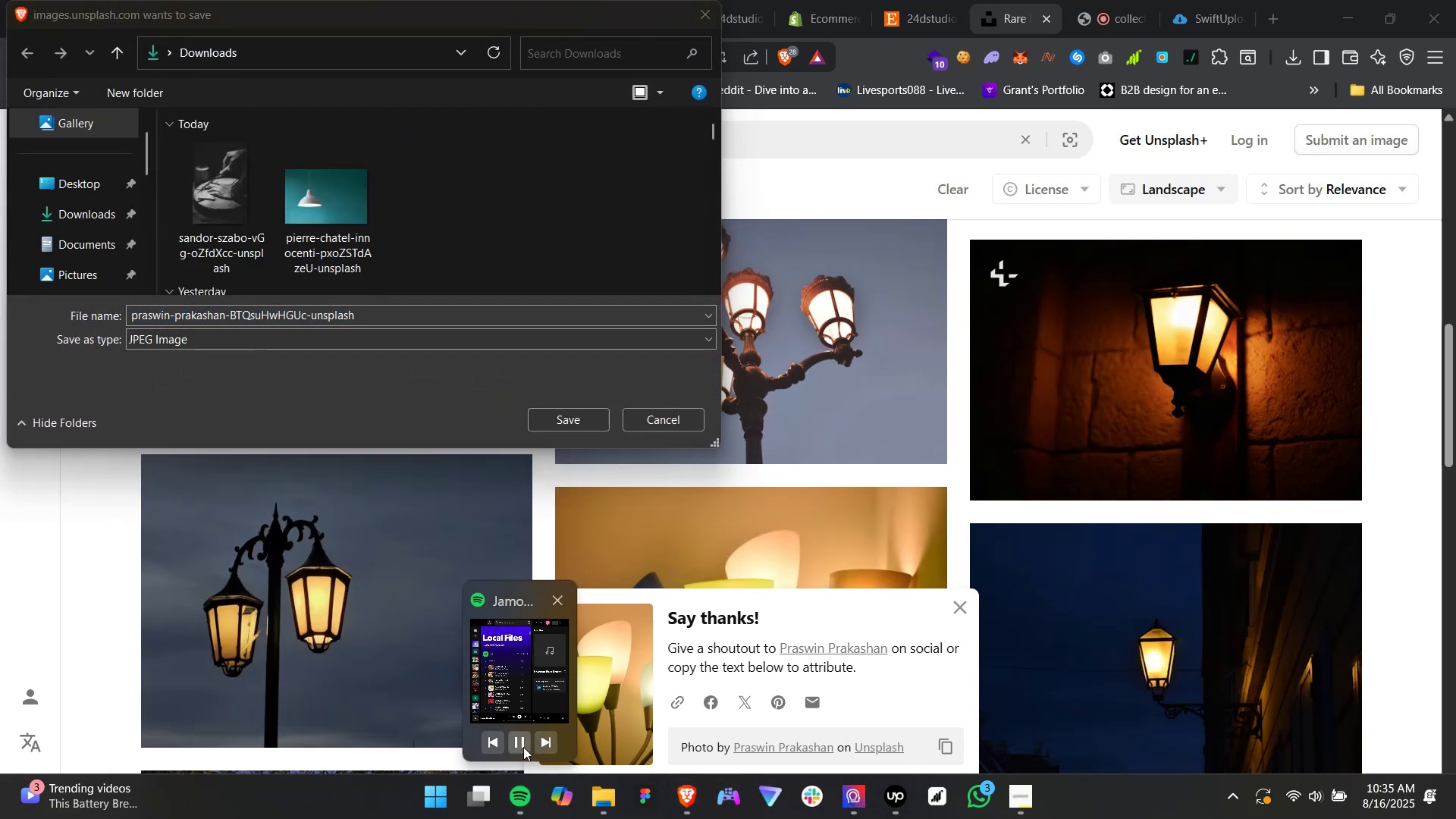 
left_click([544, 741])
 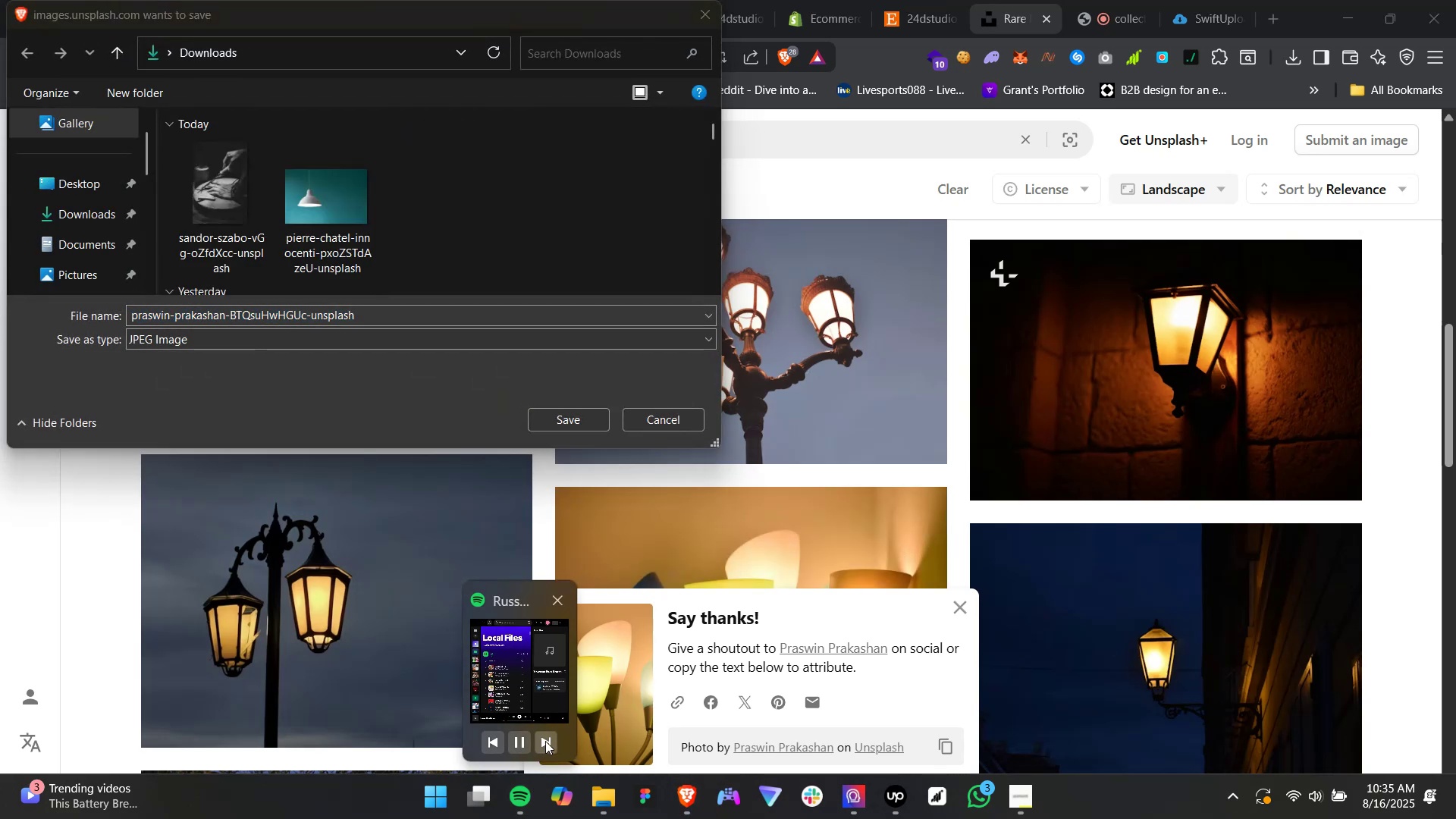 
left_click([545, 741])
 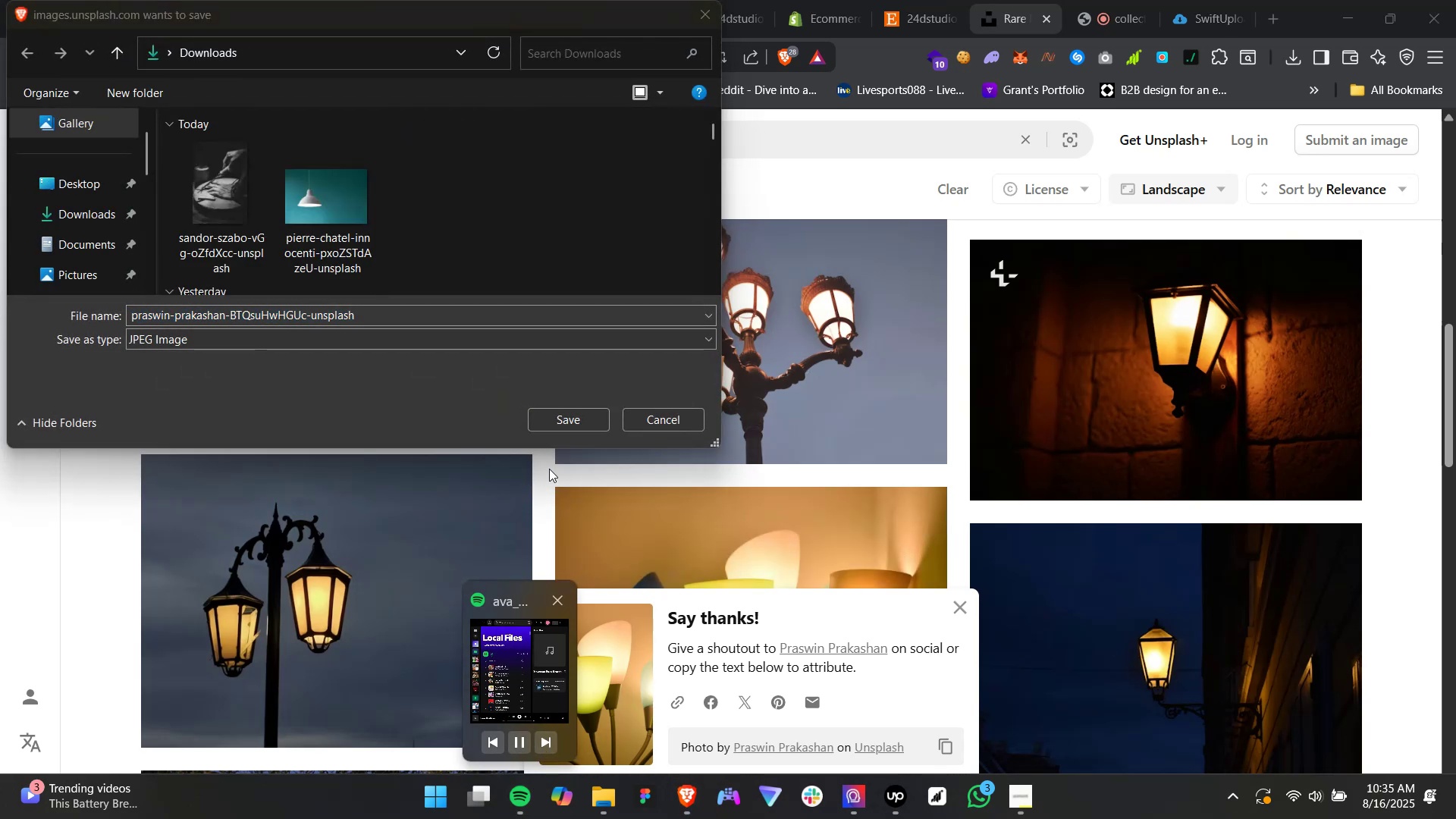 
left_click([577, 424])
 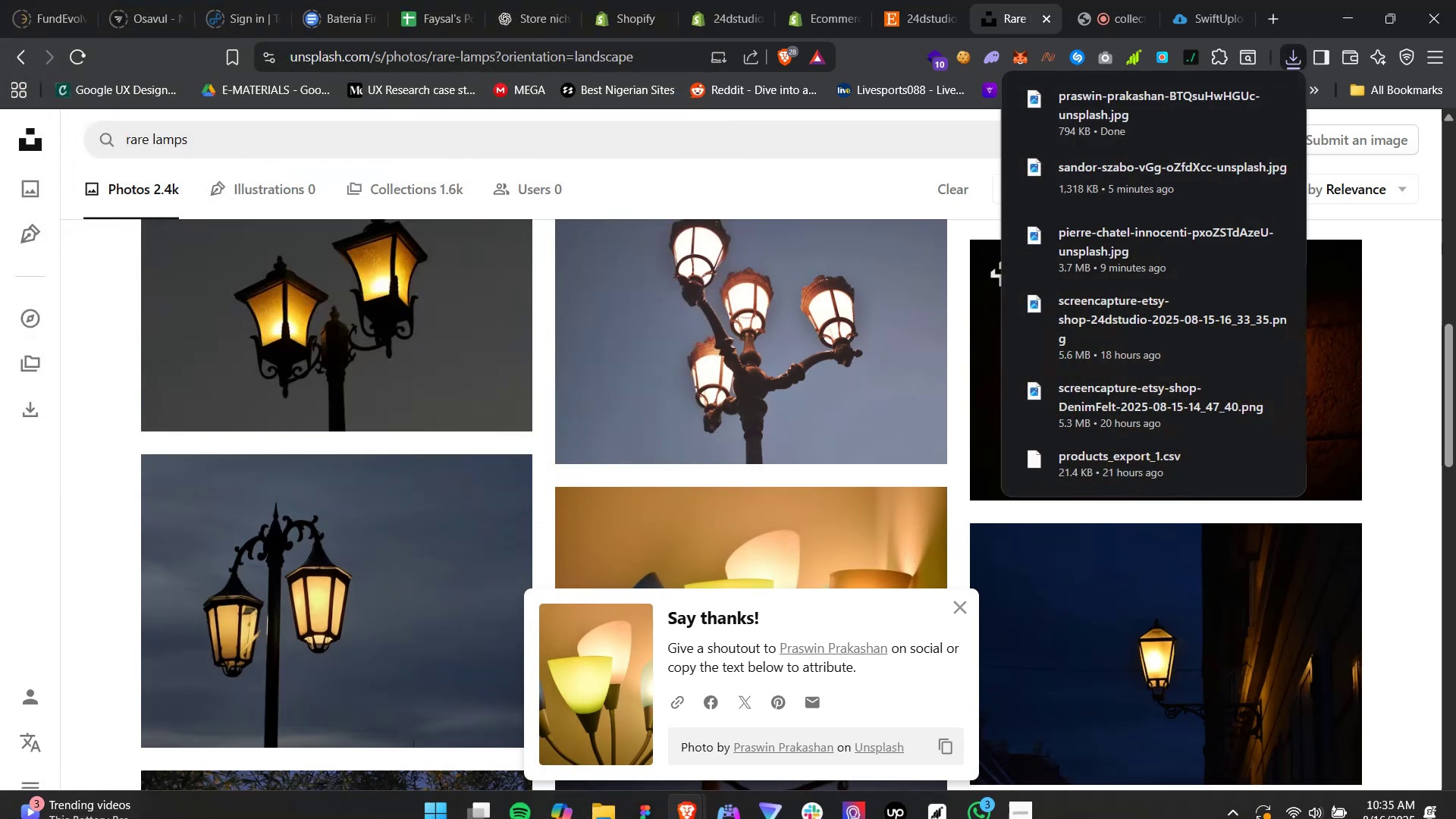 
left_click([513, 809])
 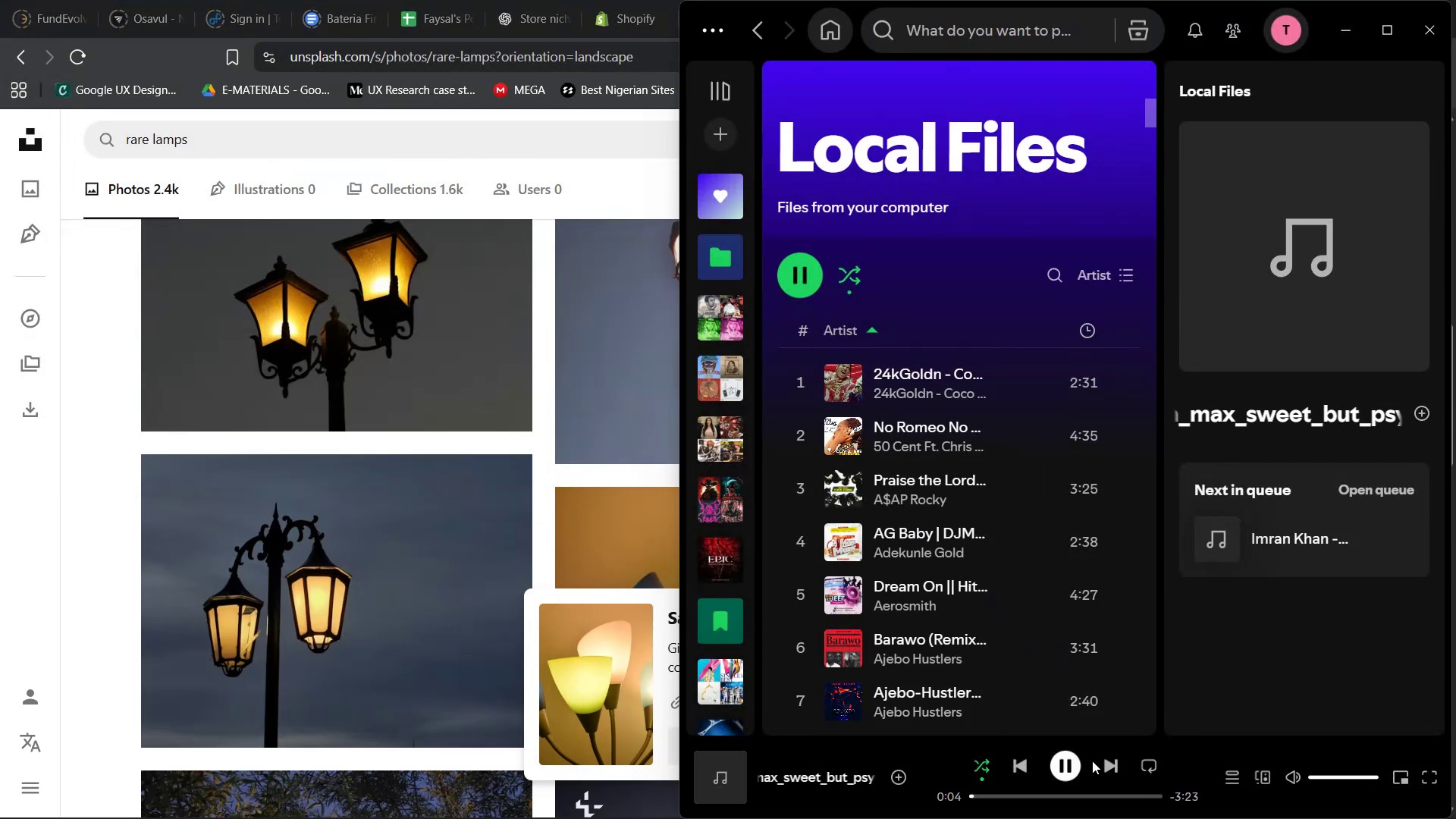 
left_click([1111, 765])
 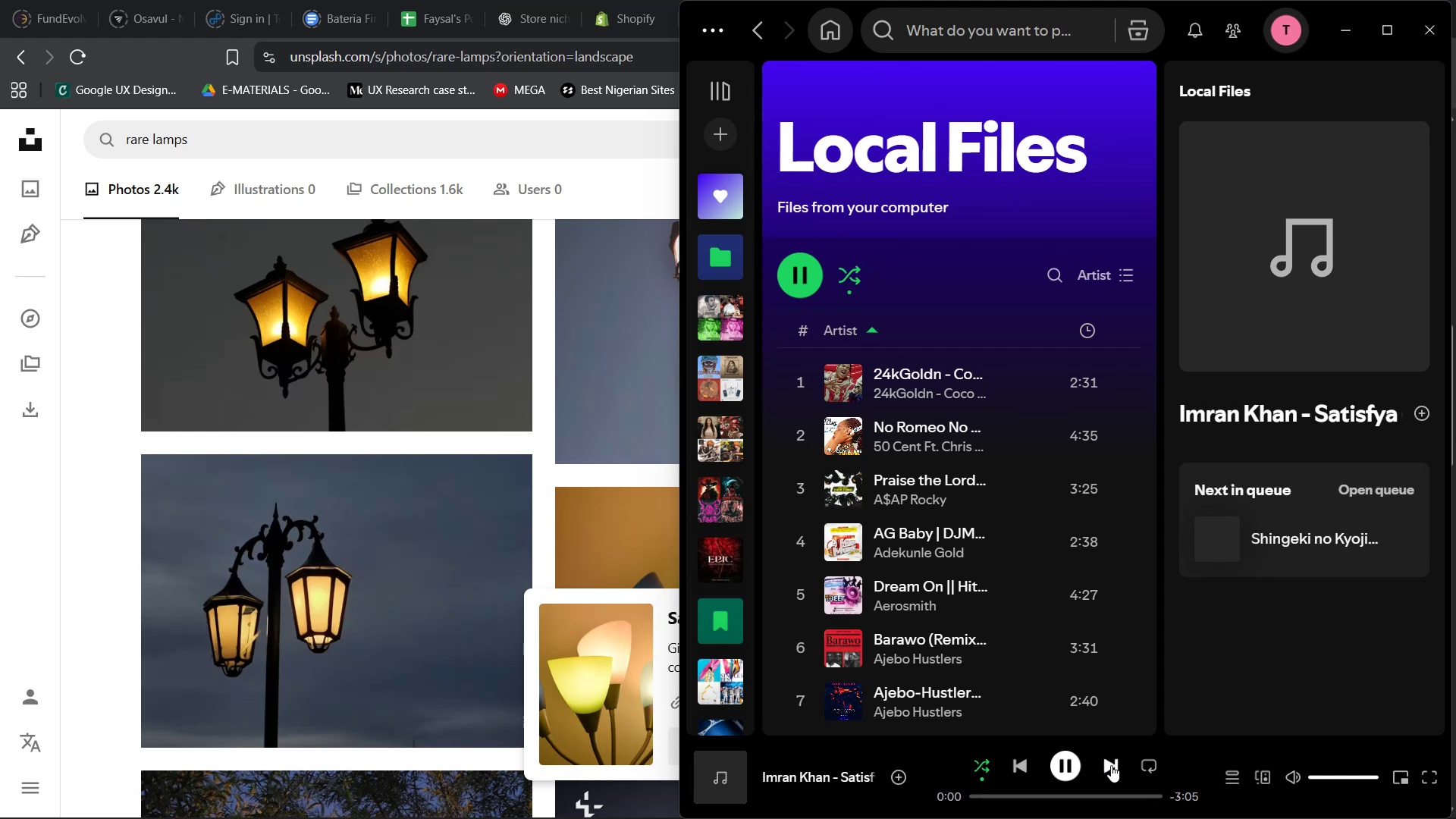 
left_click([1111, 765])
 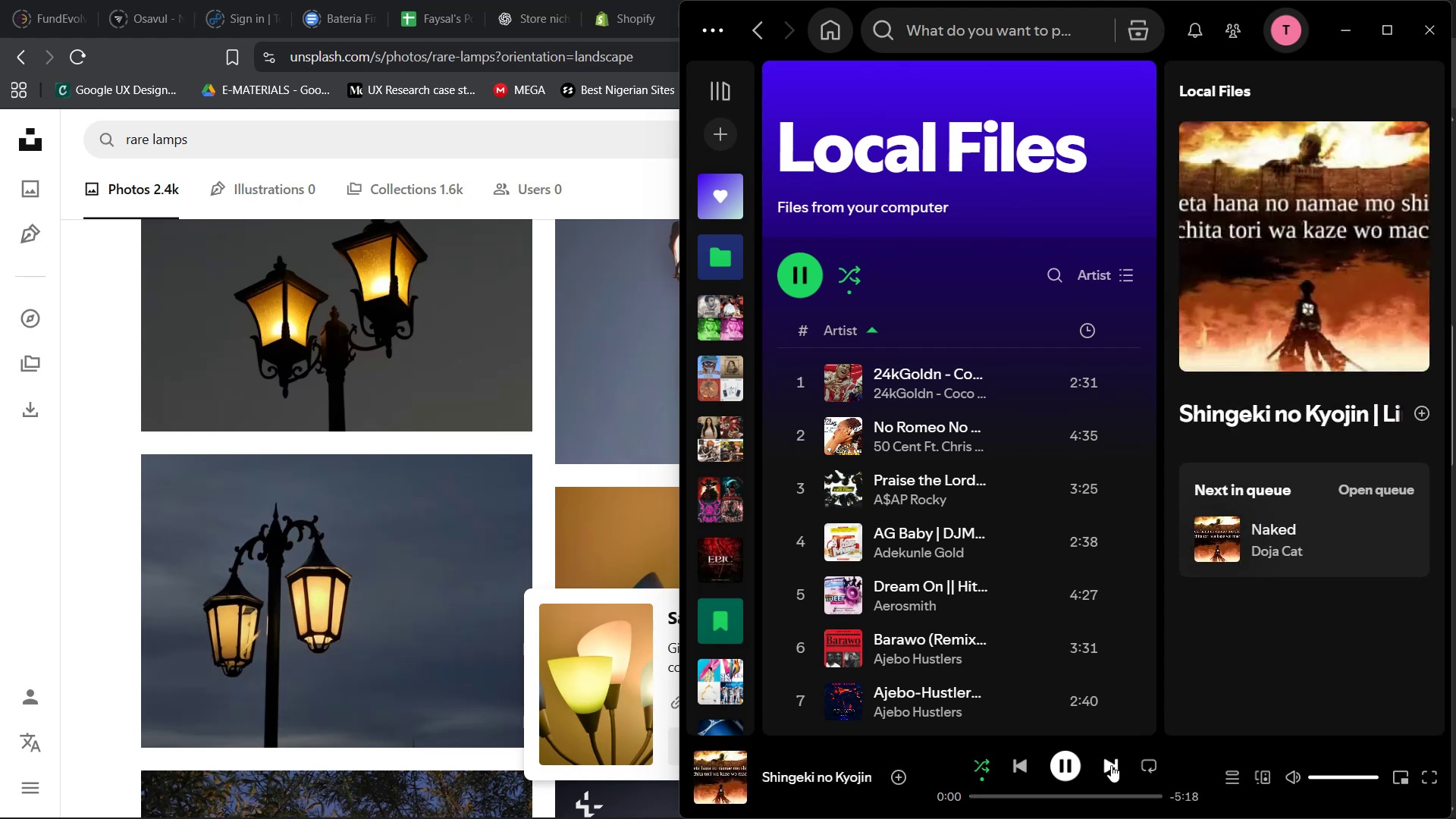 
left_click([1111, 765])
 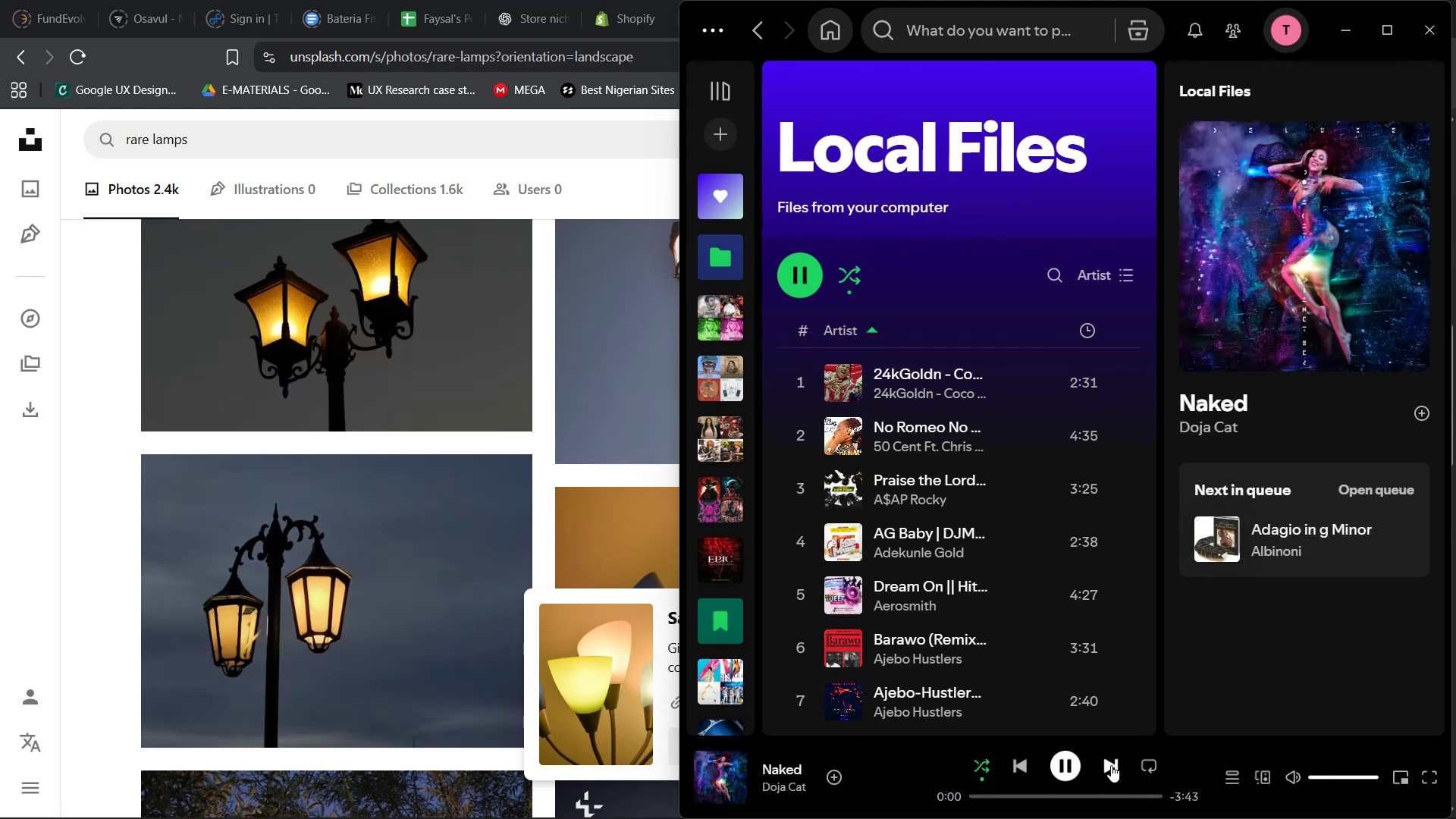 
double_click([1111, 765])
 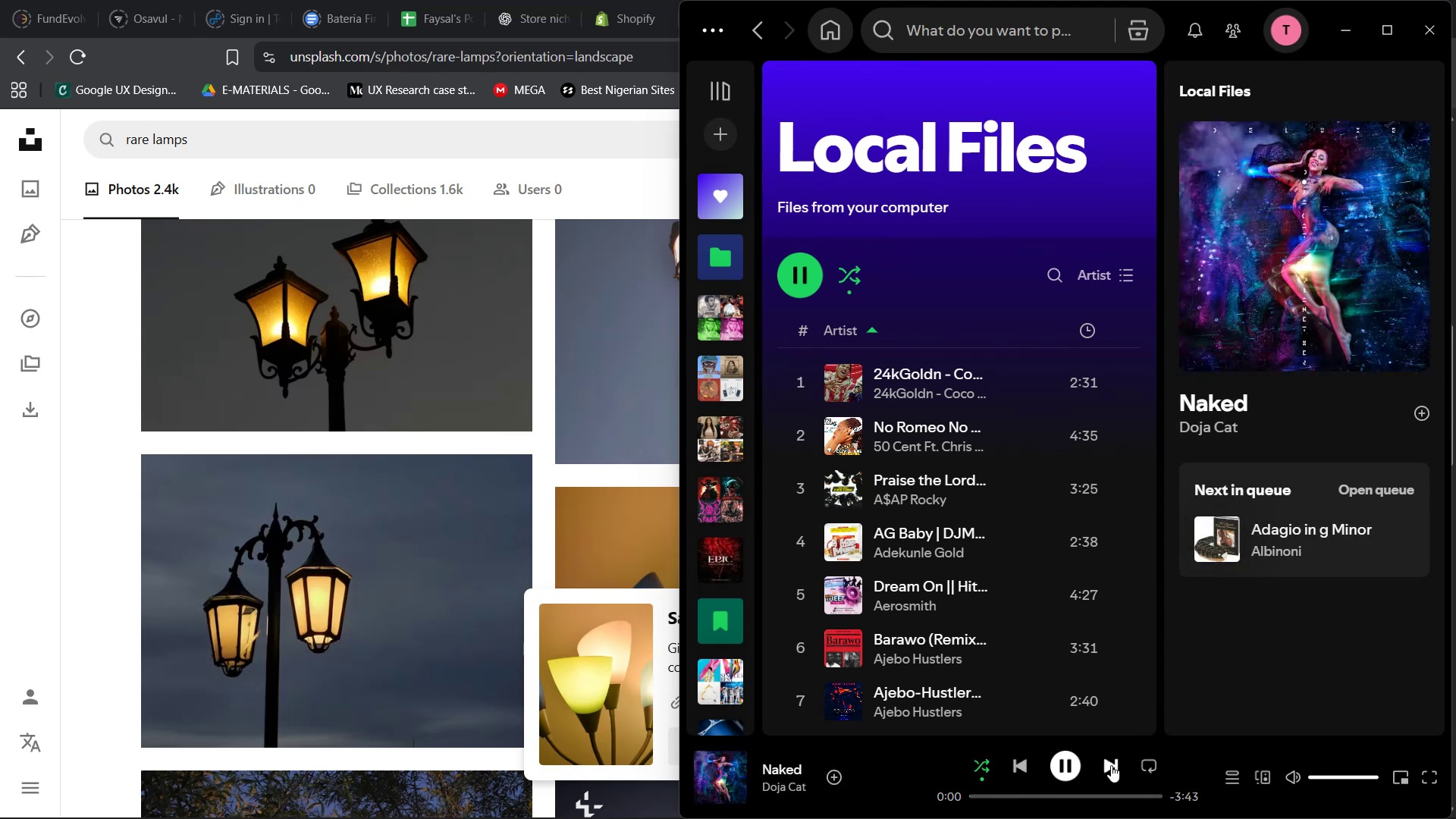 
left_click([1111, 765])
 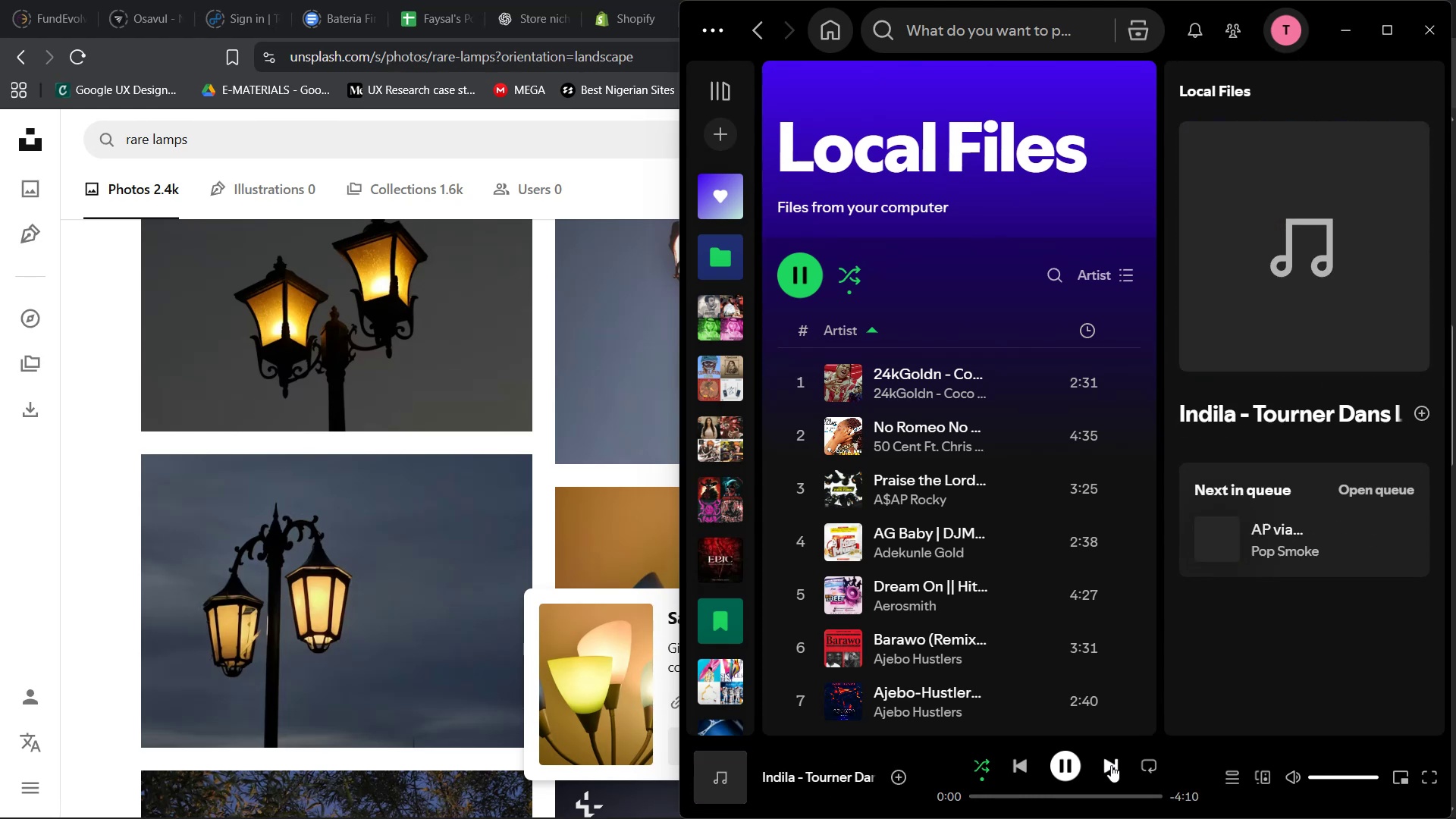 
double_click([1111, 765])
 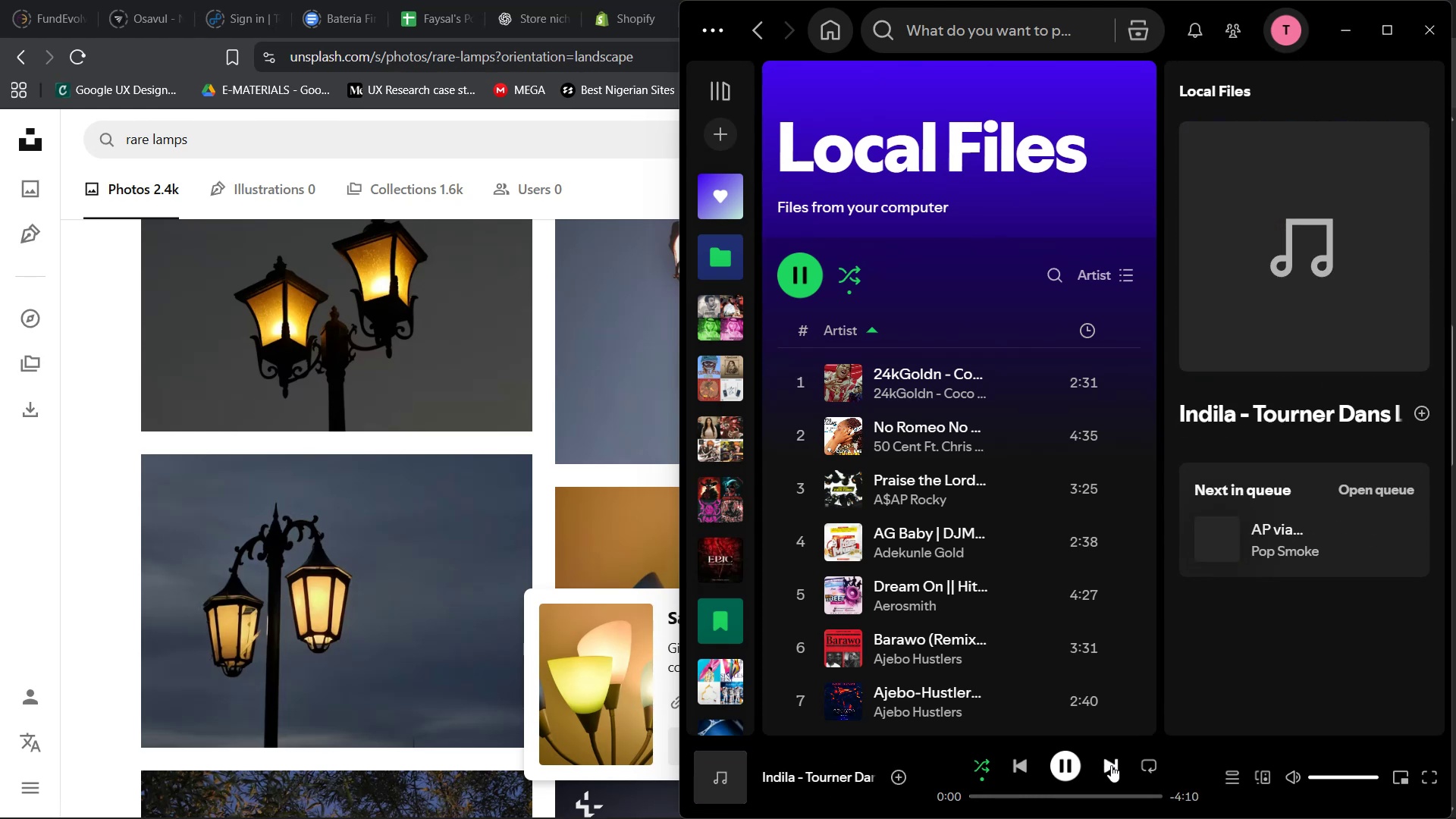 
triple_click([1111, 765])
 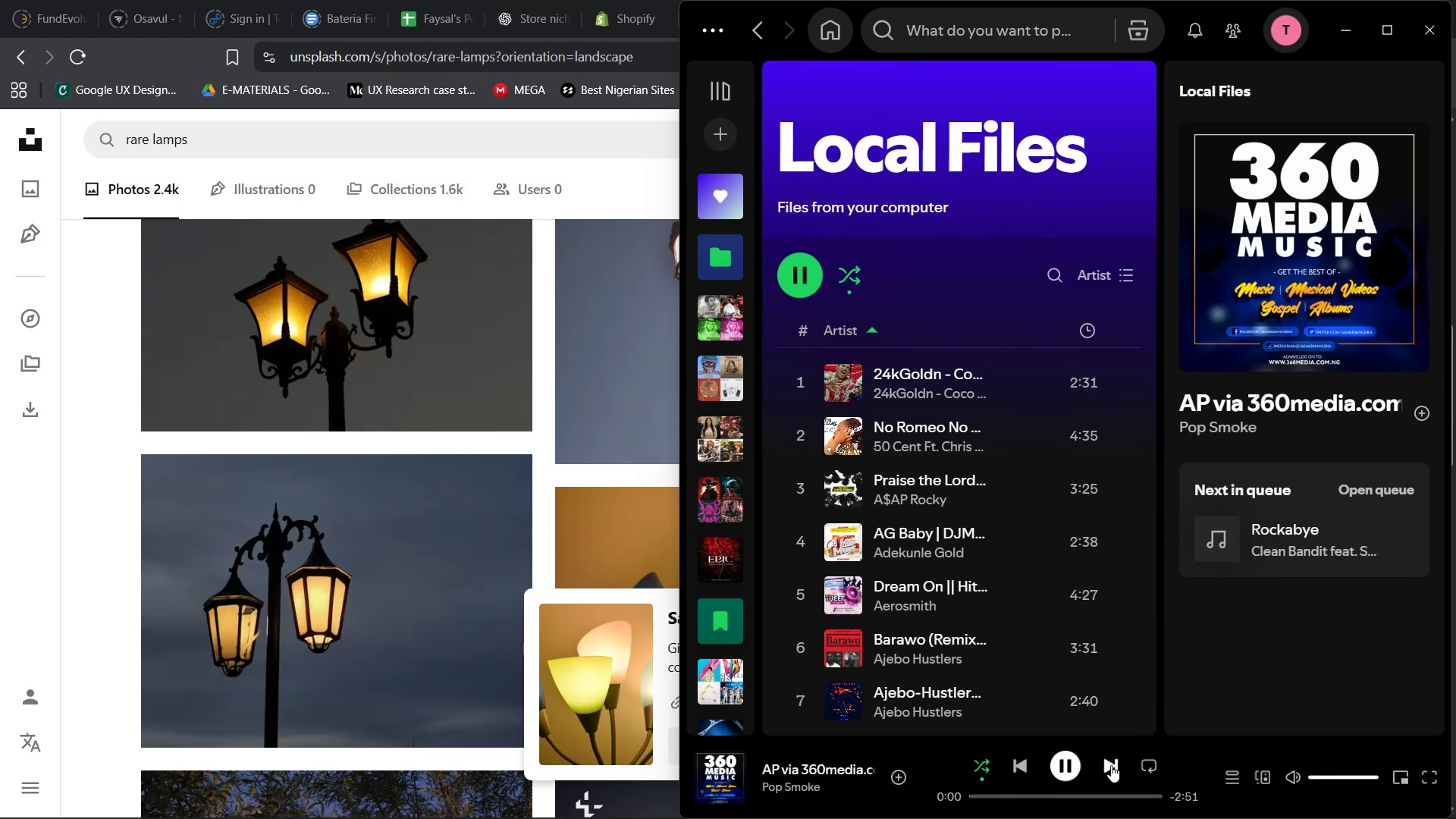 
triple_click([1111, 765])
 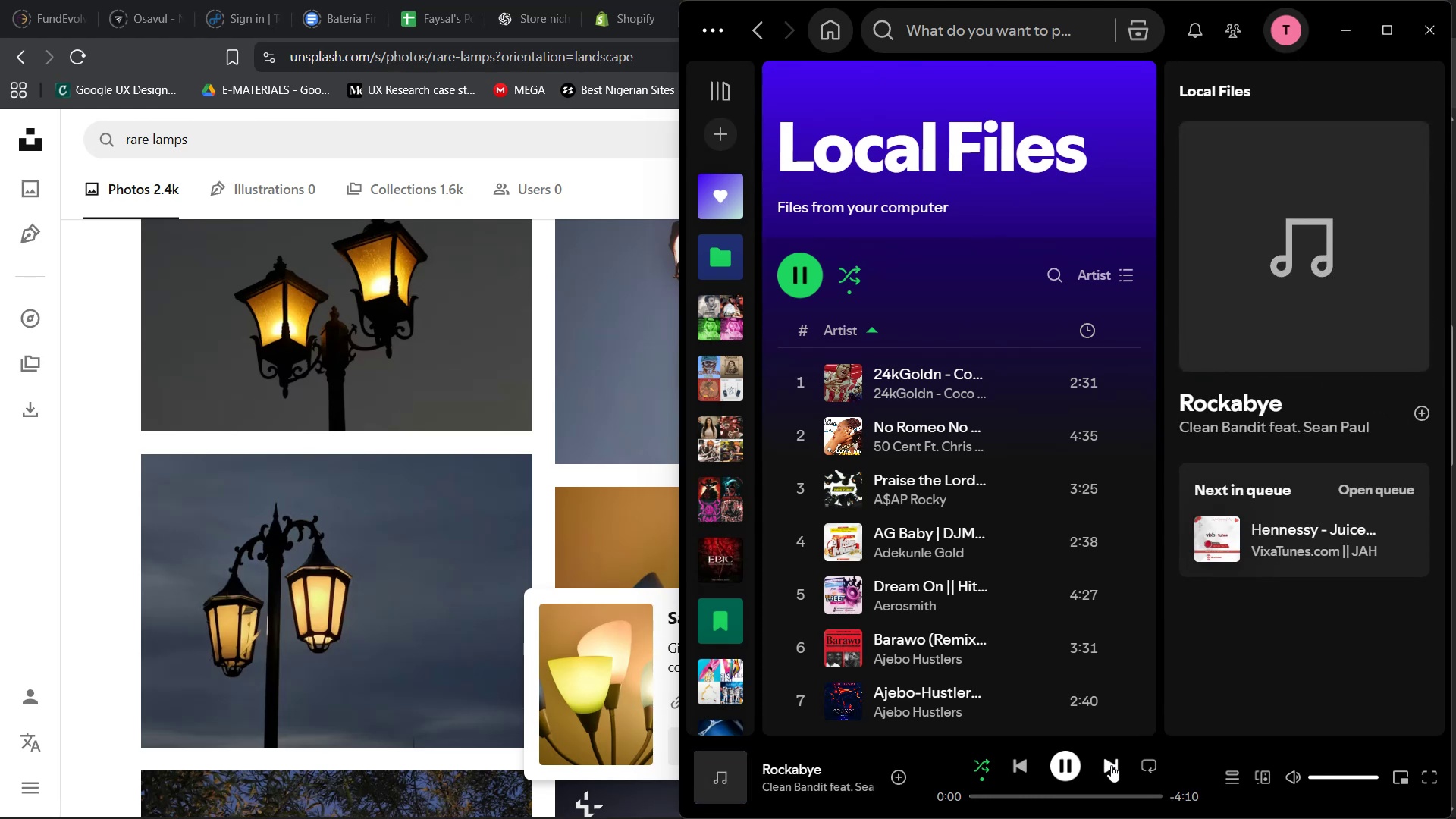 
triple_click([1112, 765])
 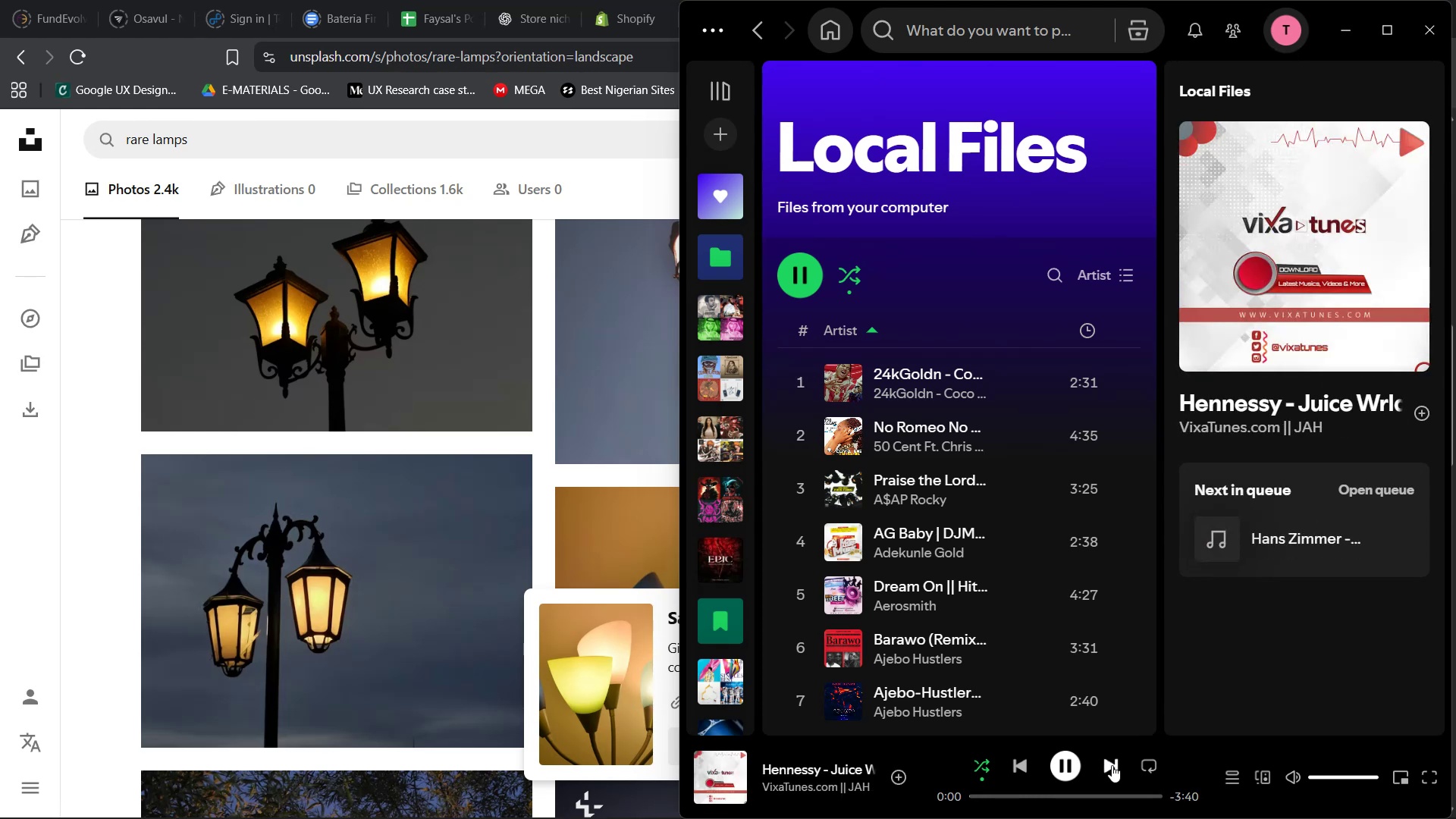 
triple_click([1112, 765])
 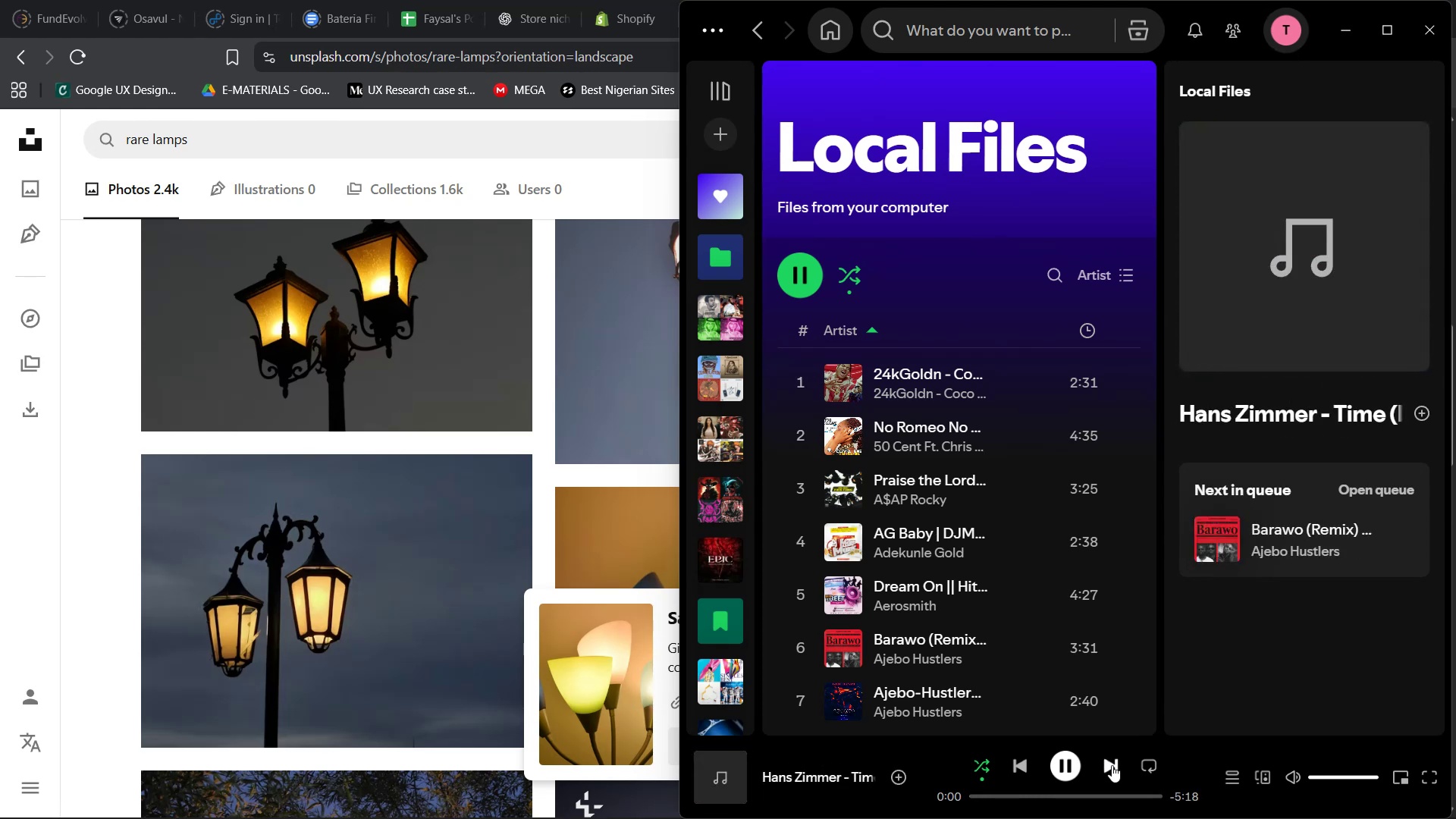 
triple_click([1112, 765])
 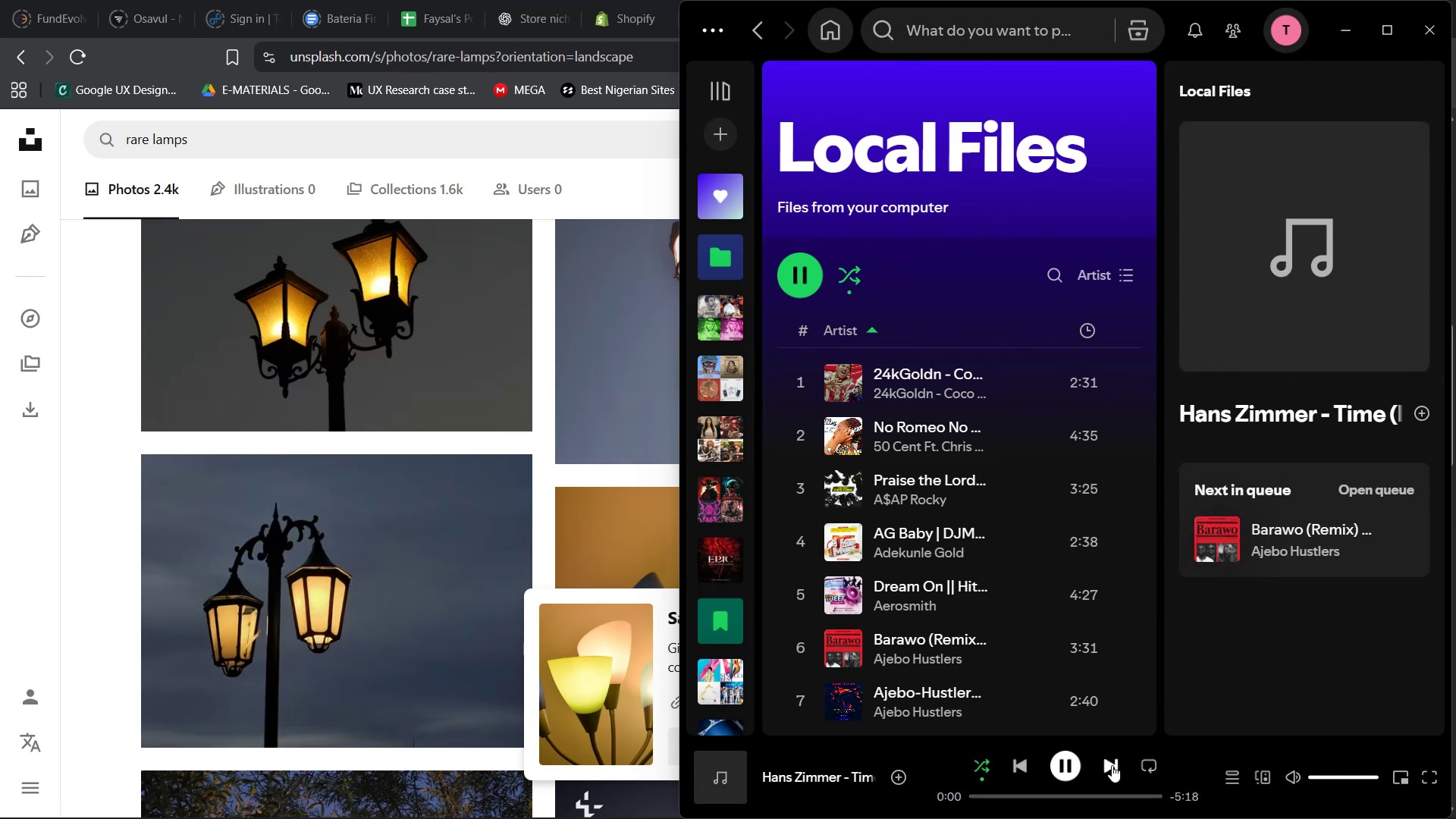 
triple_click([1112, 765])
 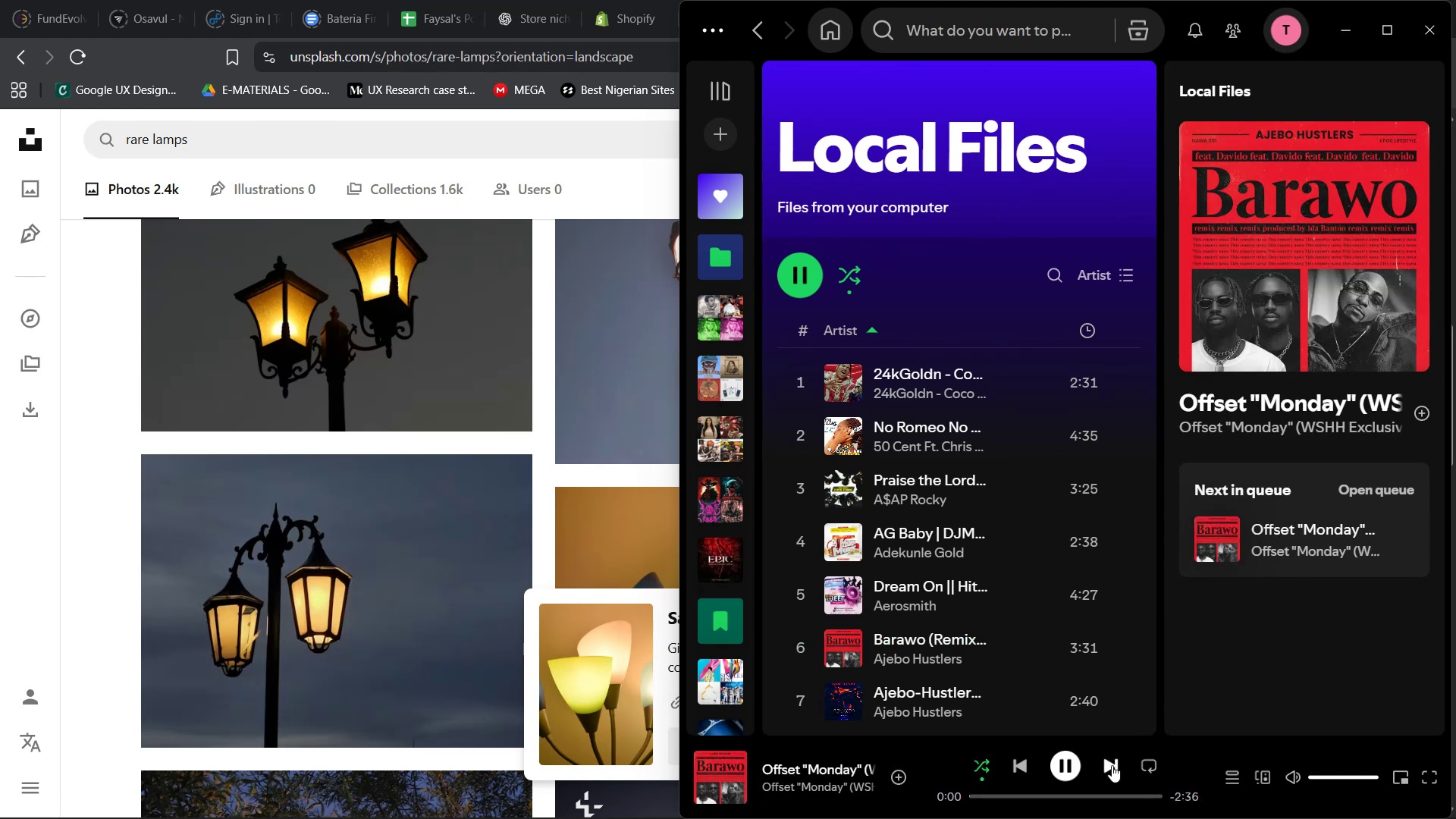 
left_click([1112, 765])
 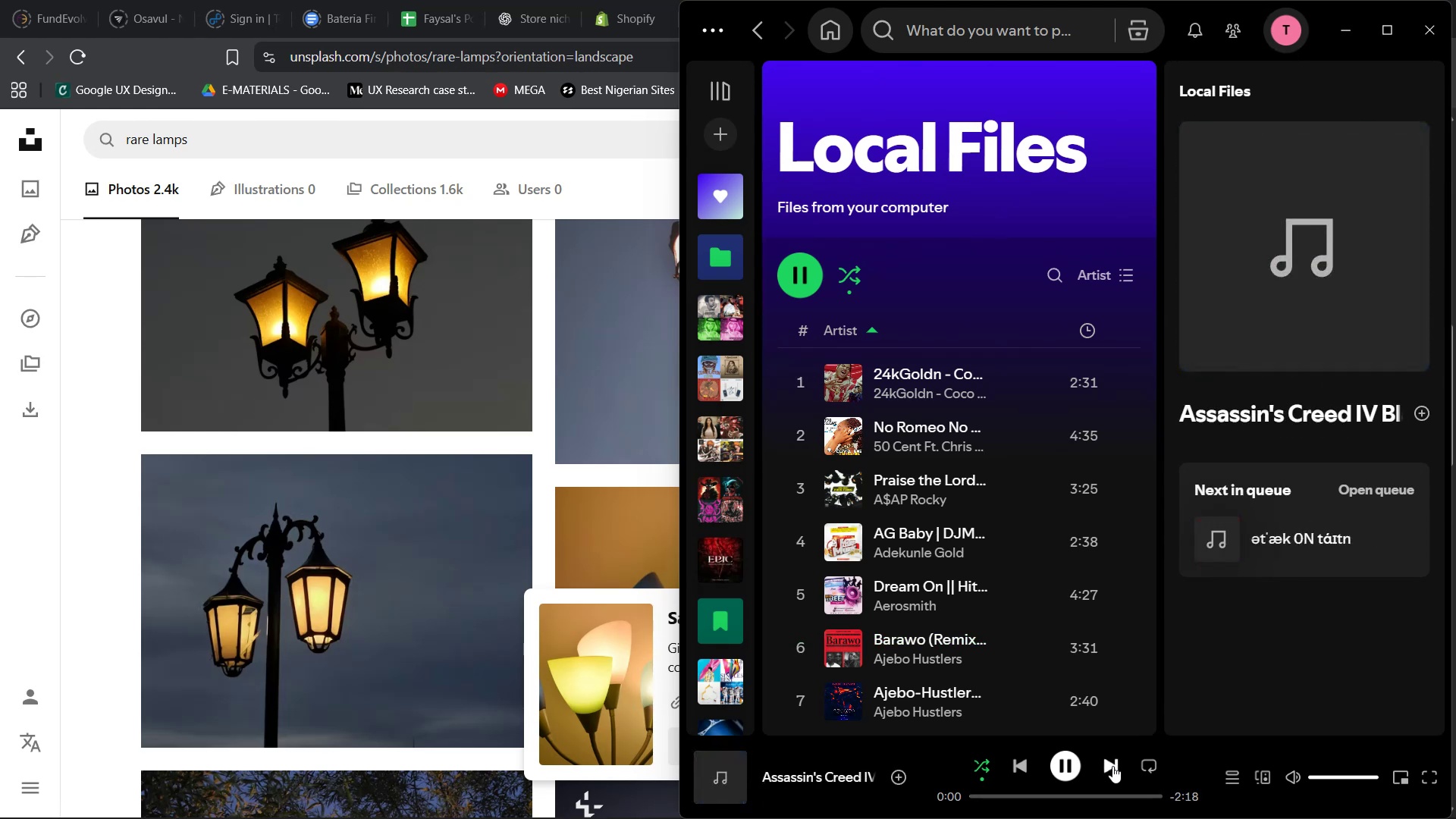 
left_click([1112, 766])
 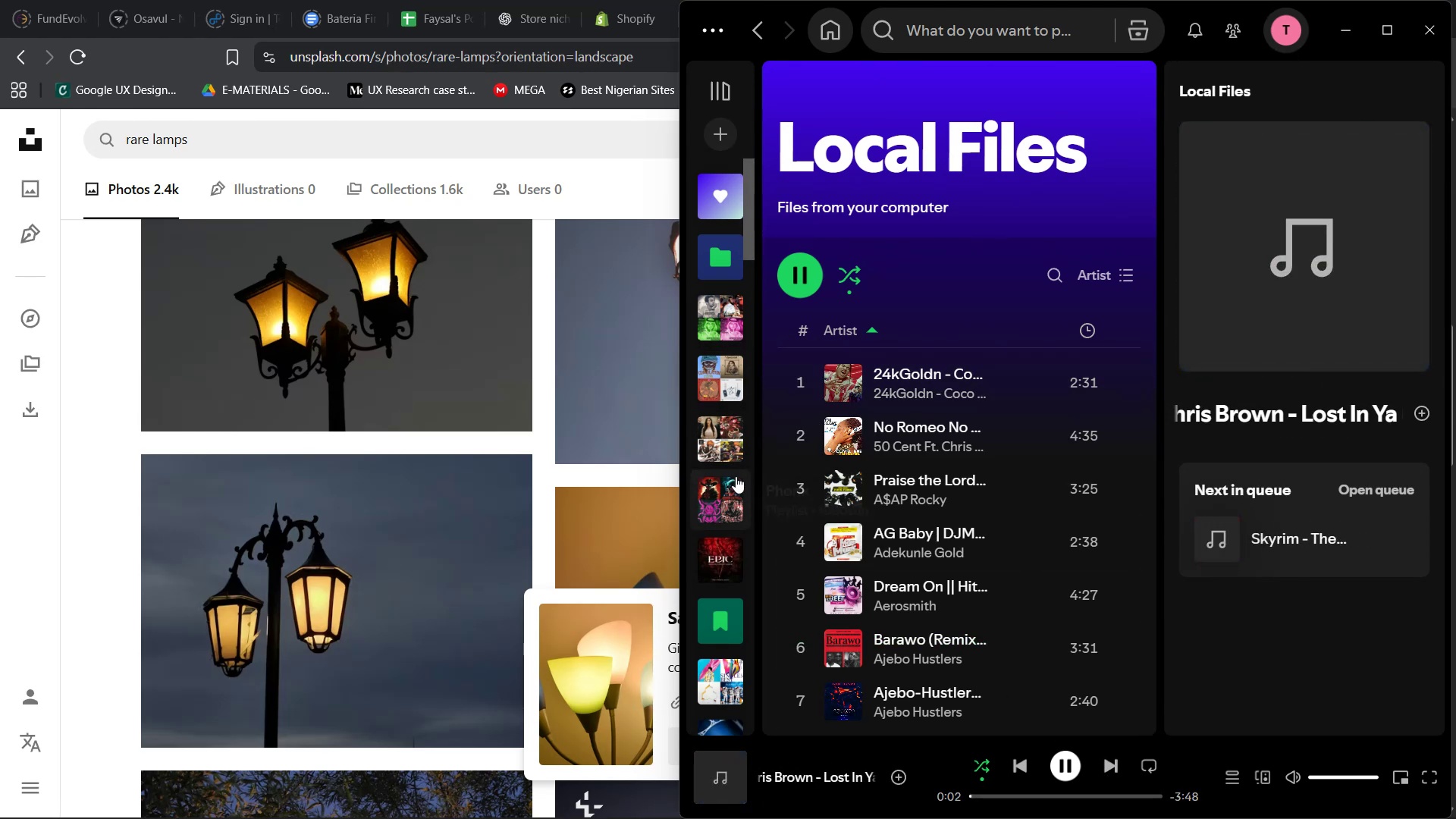 
left_click([728, 444])
 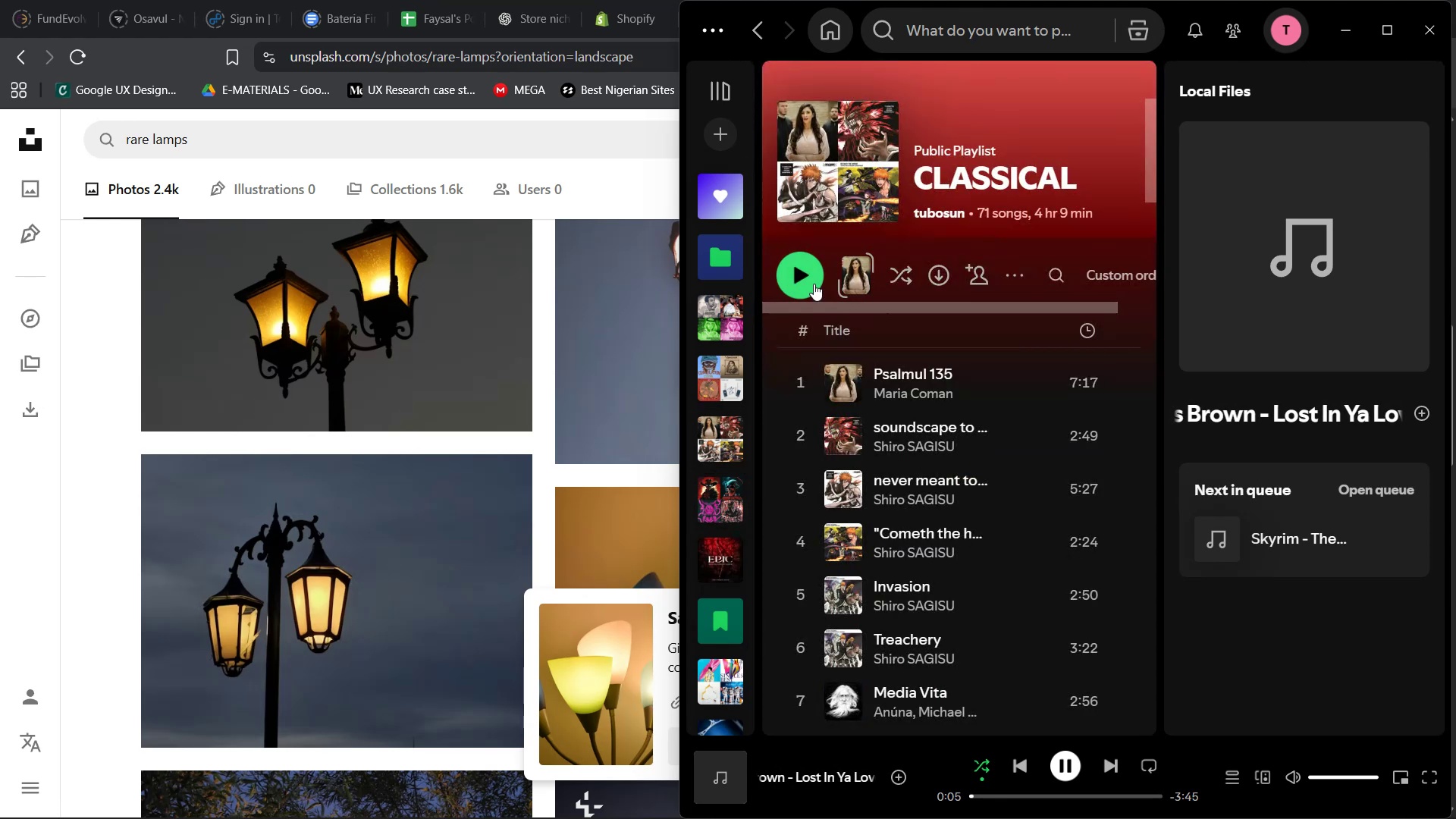 
left_click([905, 276])
 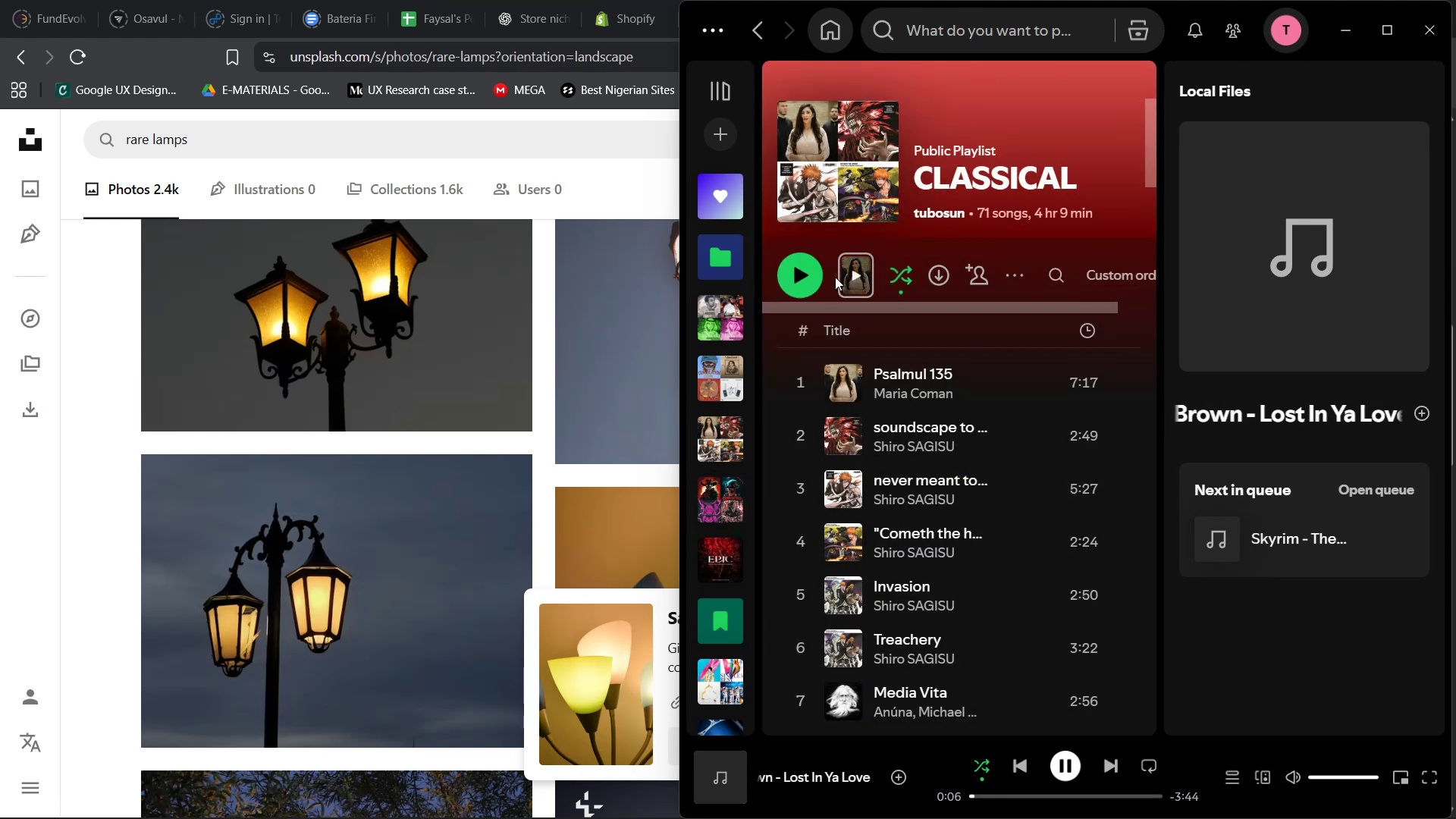 
left_click([800, 282])
 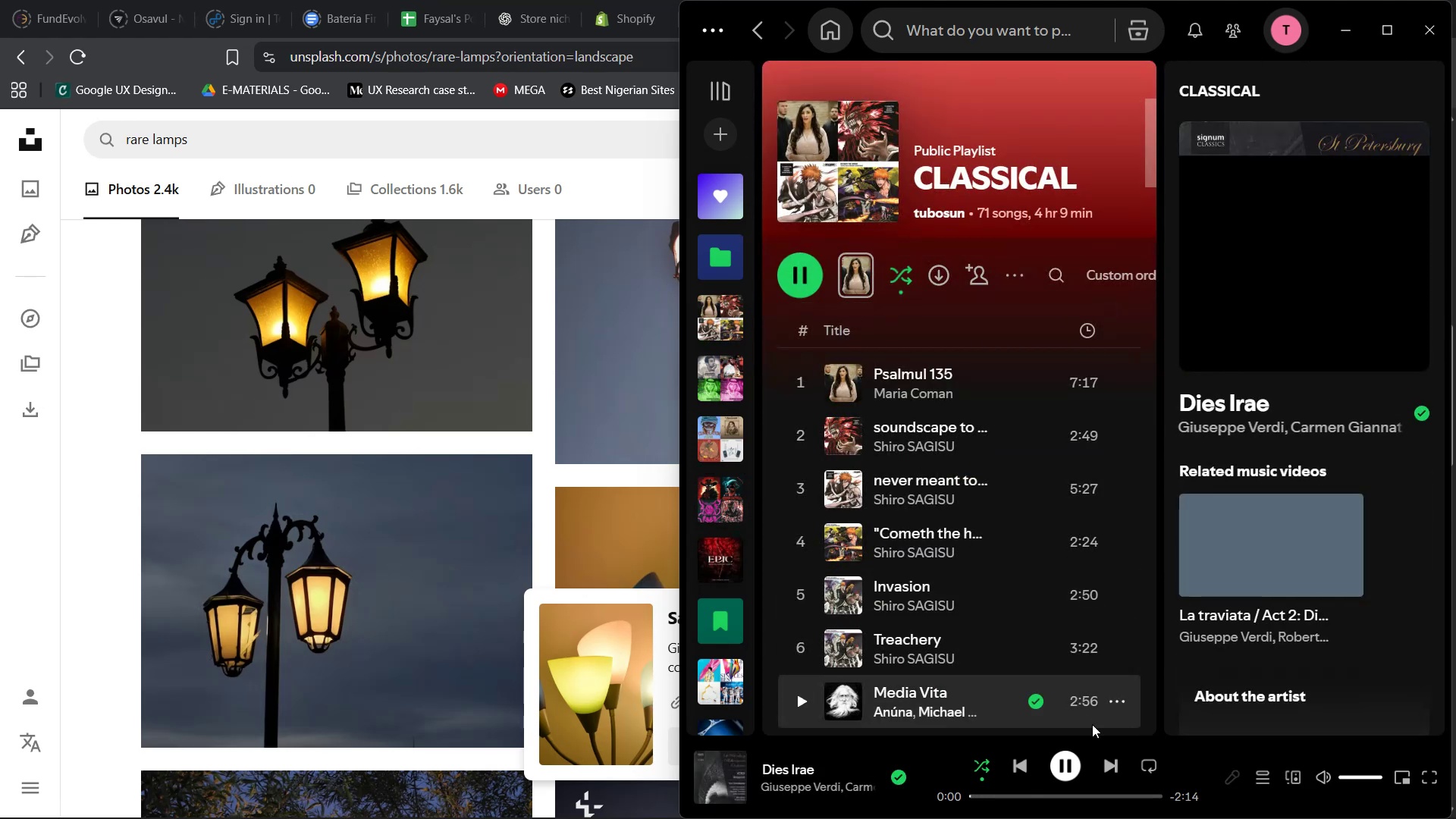 
left_click([1109, 765])
 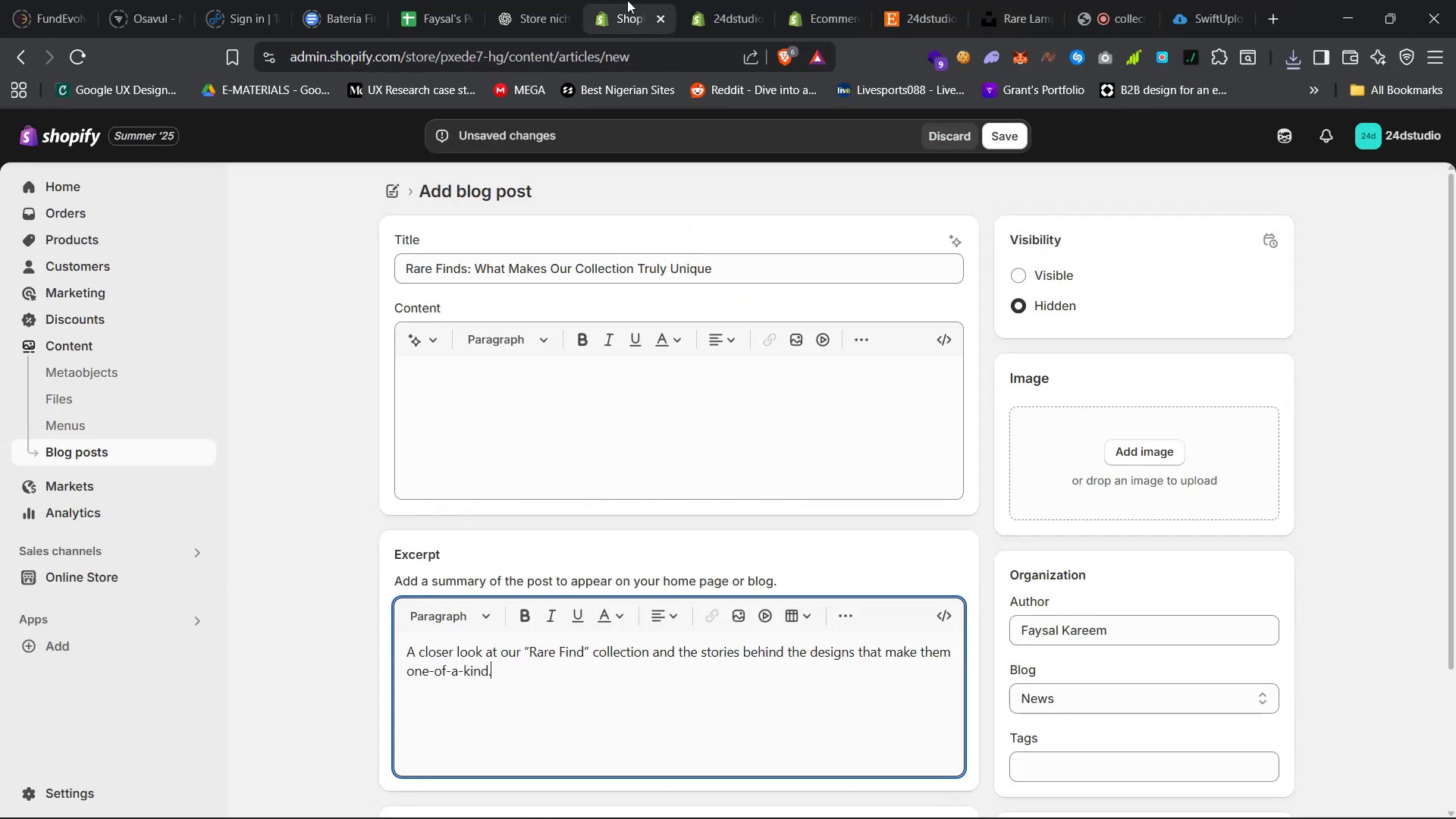 
wait(8.41)
 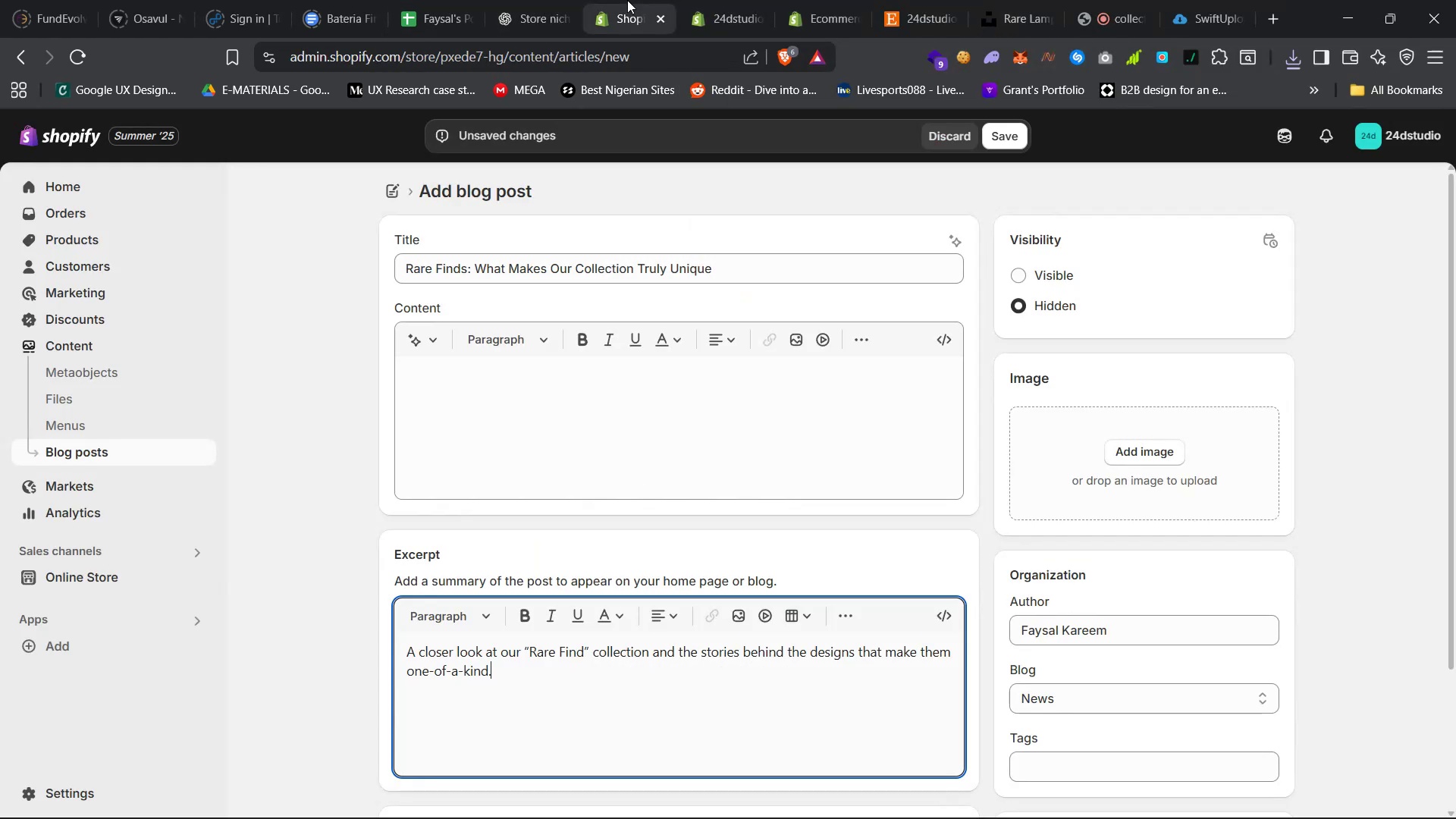 
left_click([995, 137])
 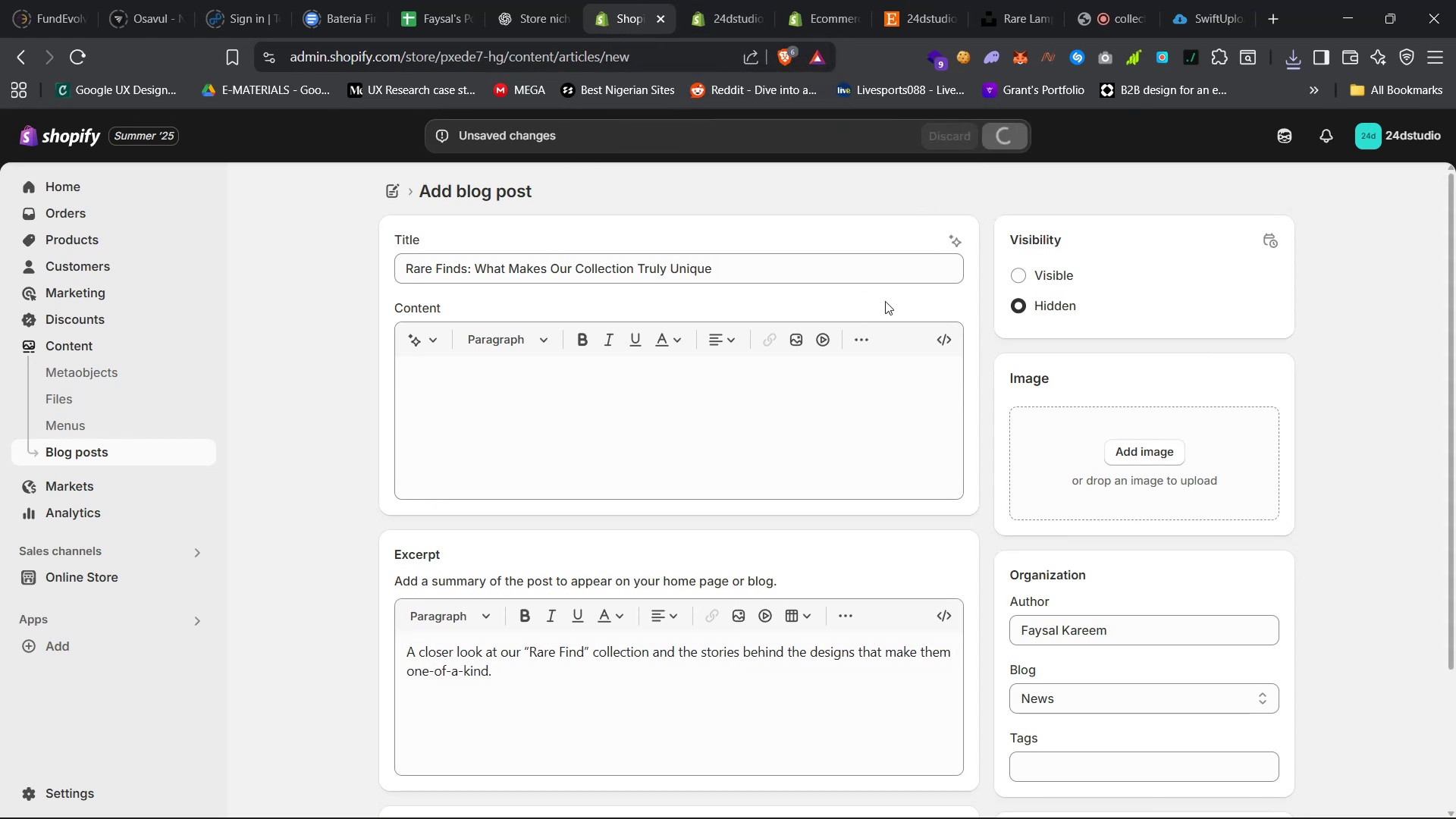 
scroll: coordinate [792, 426], scroll_direction: down, amount: 8.0
 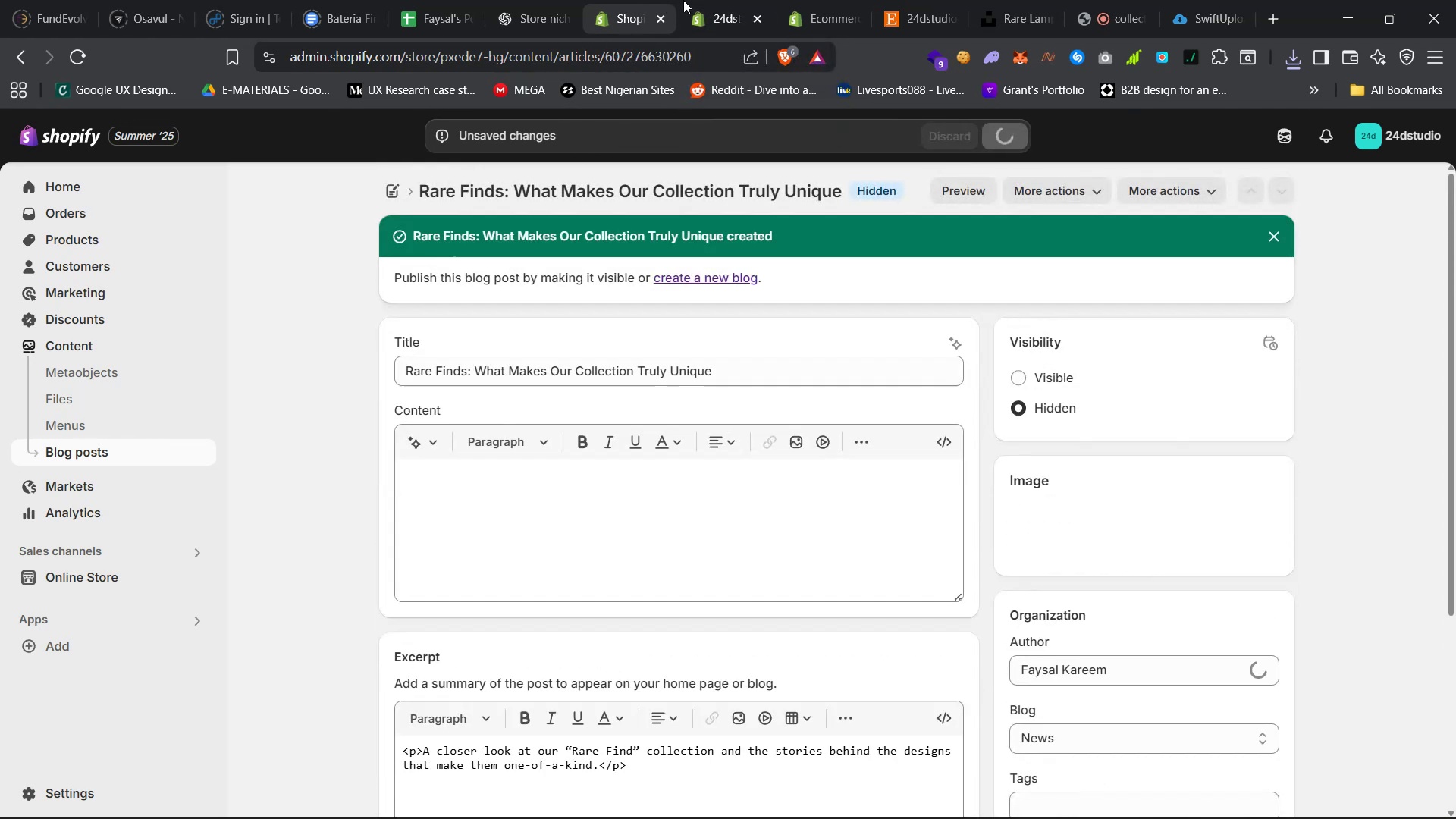 
left_click([723, 0])
 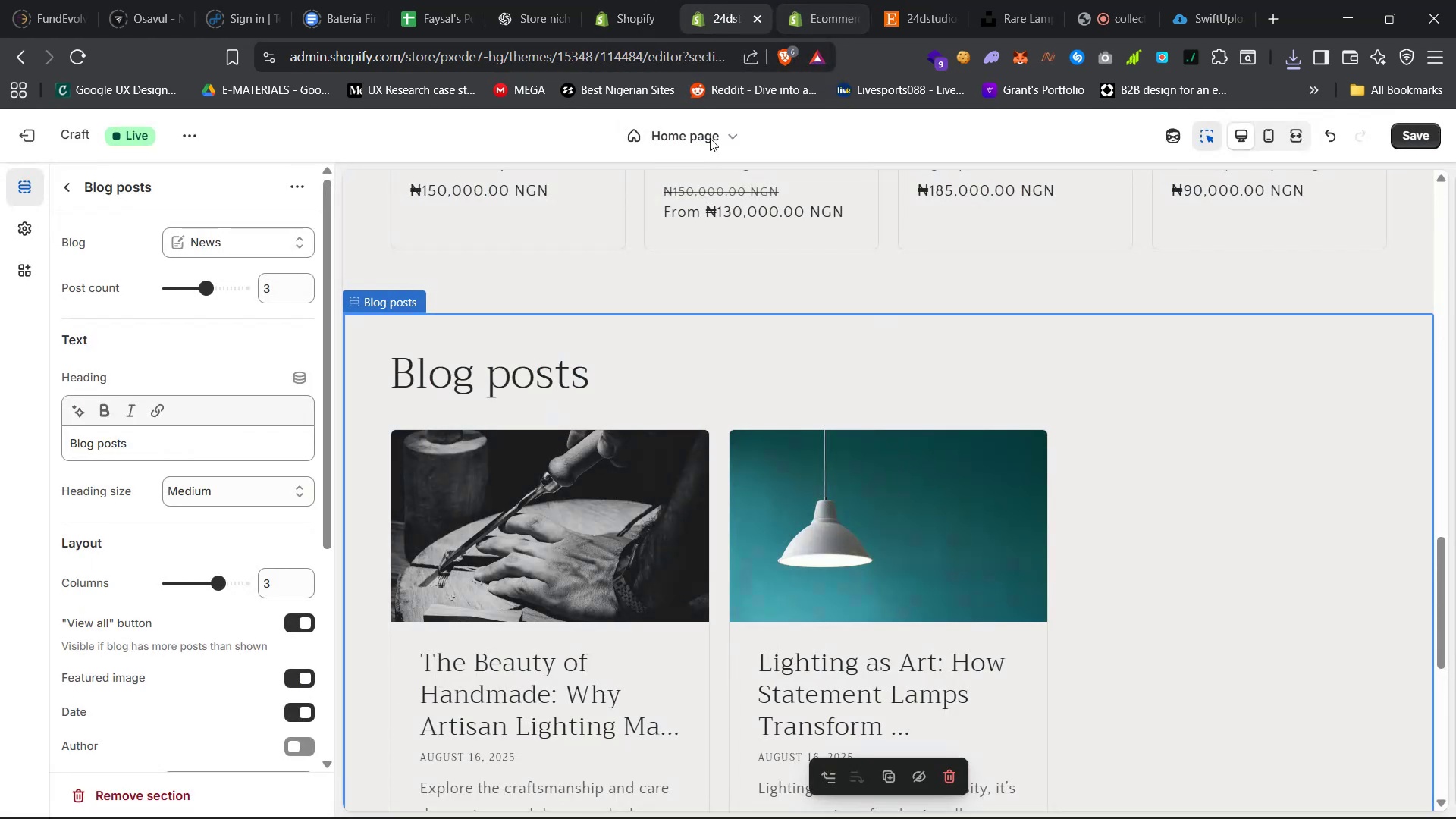 
left_click([629, 0])
 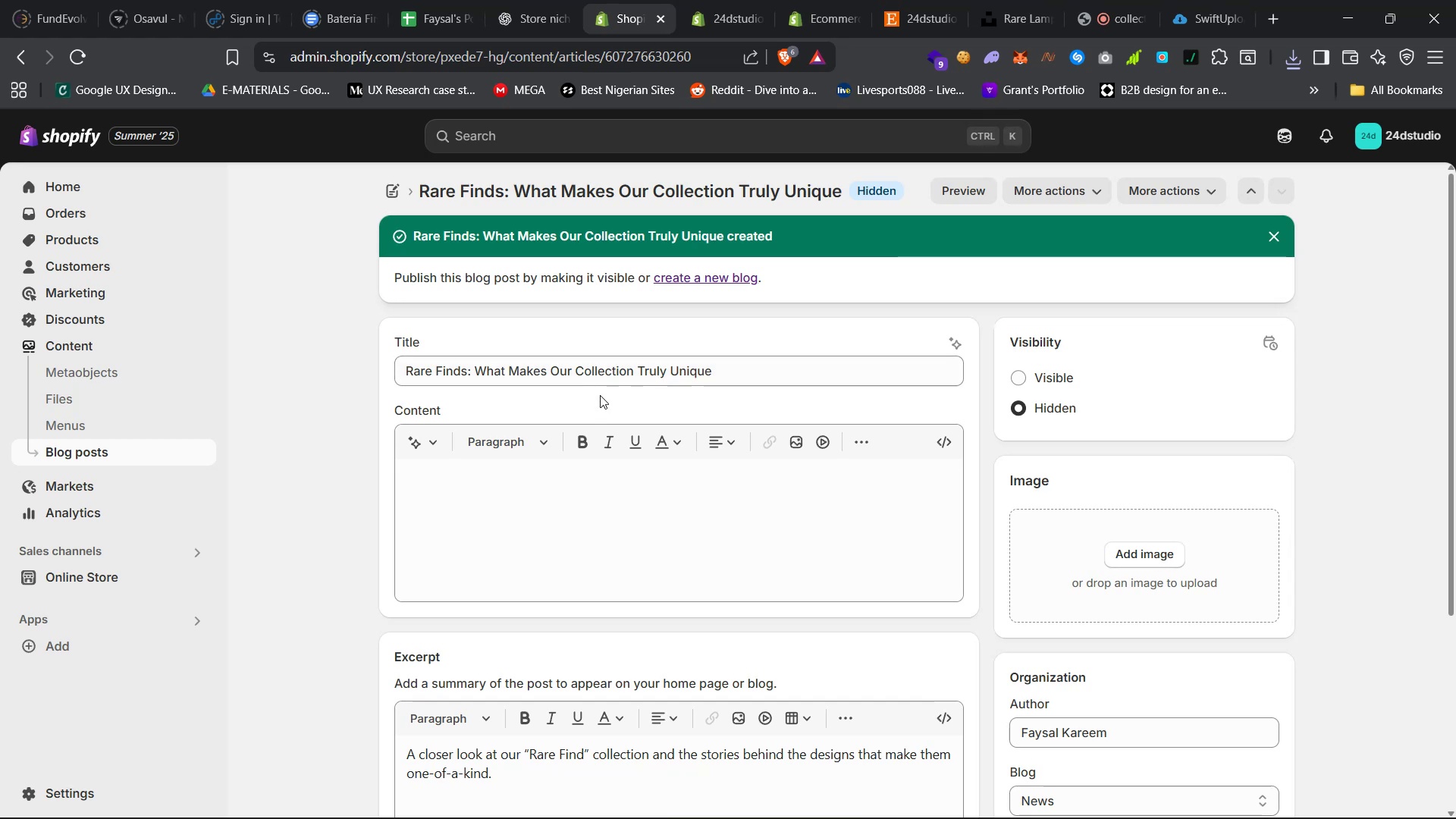 
wait(10.39)
 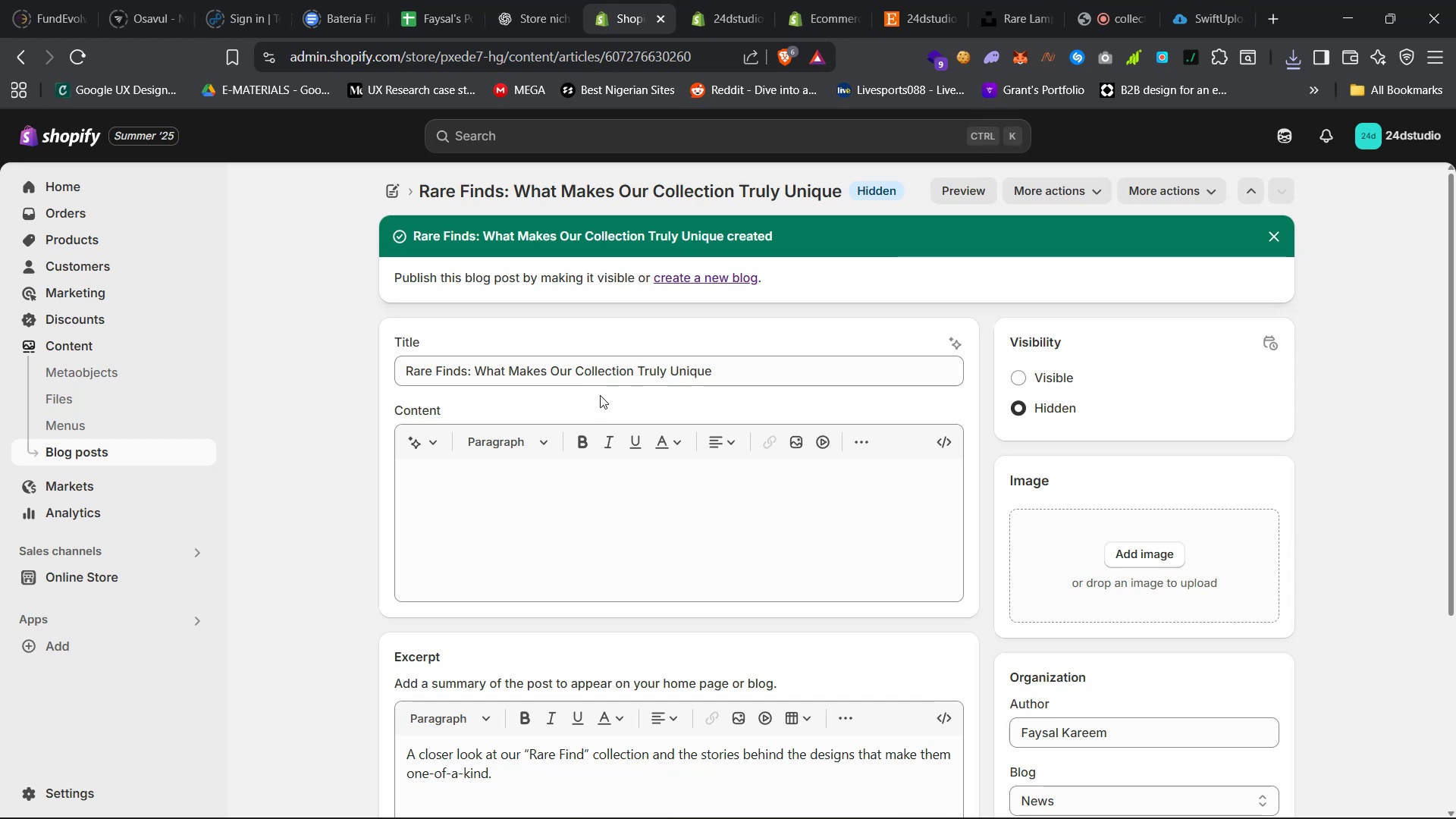 
left_click([536, 0])
 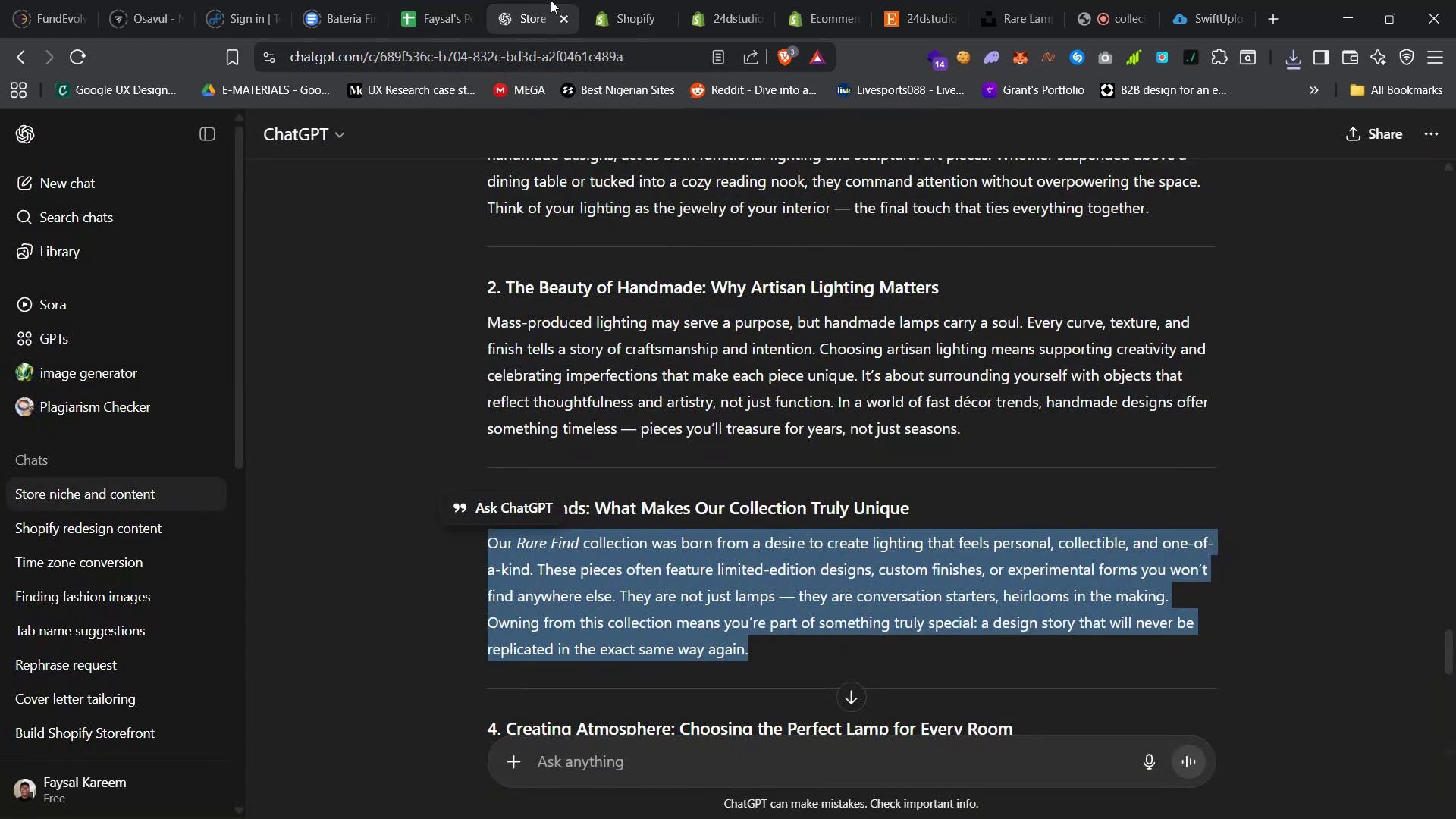 
left_click([621, 0])
 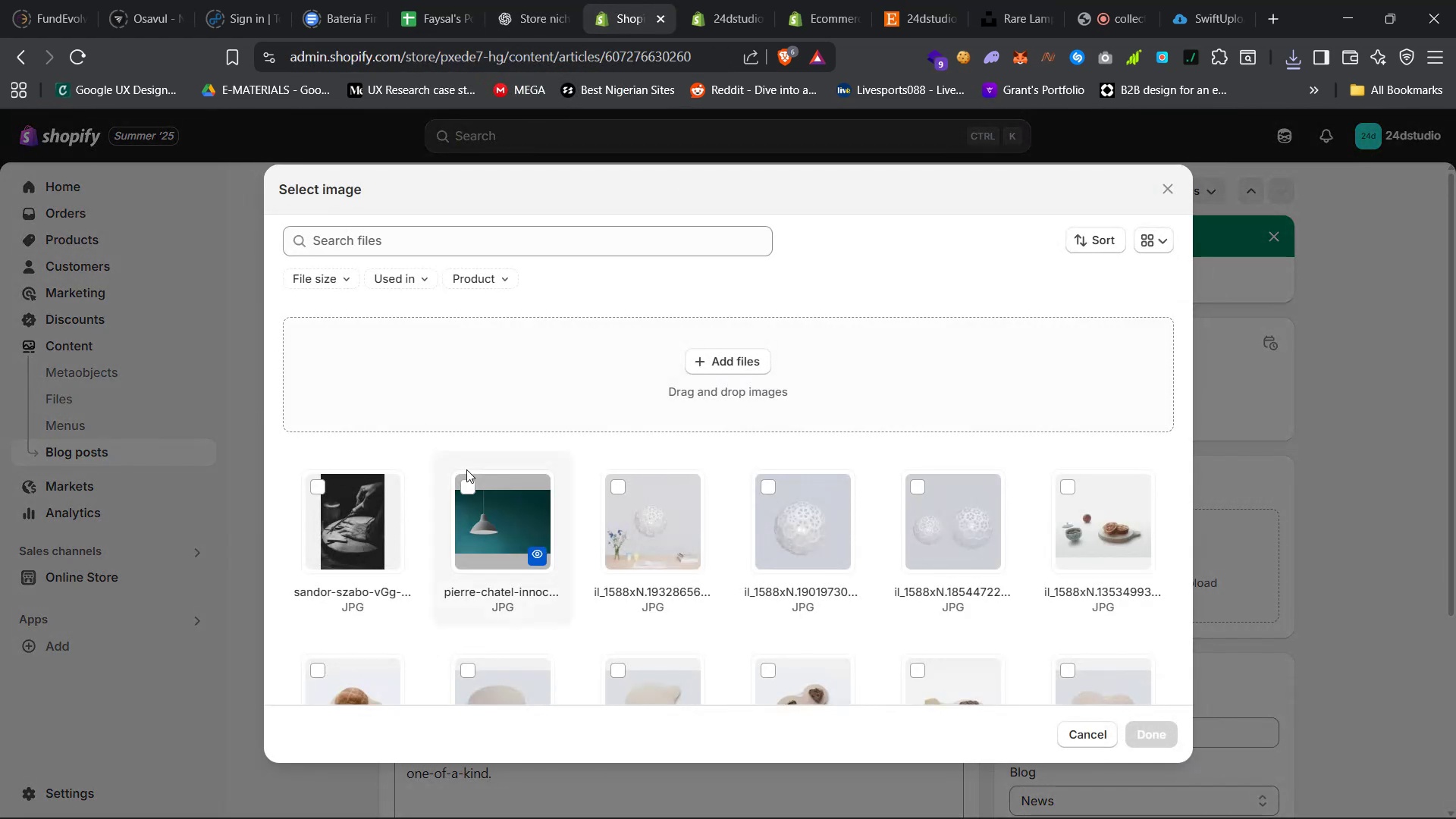 
left_click([713, 356])
 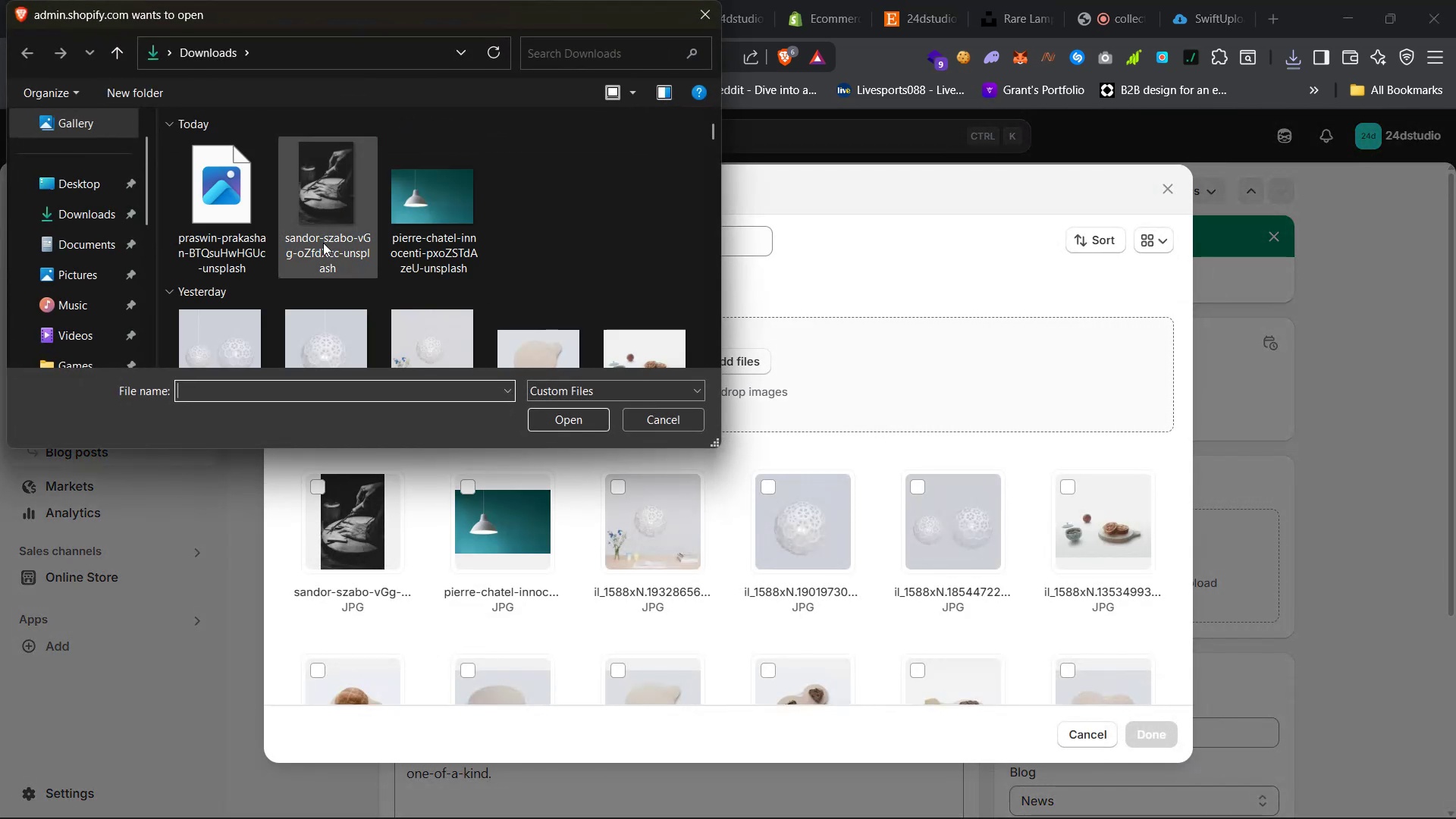 
left_click([255, 231])
 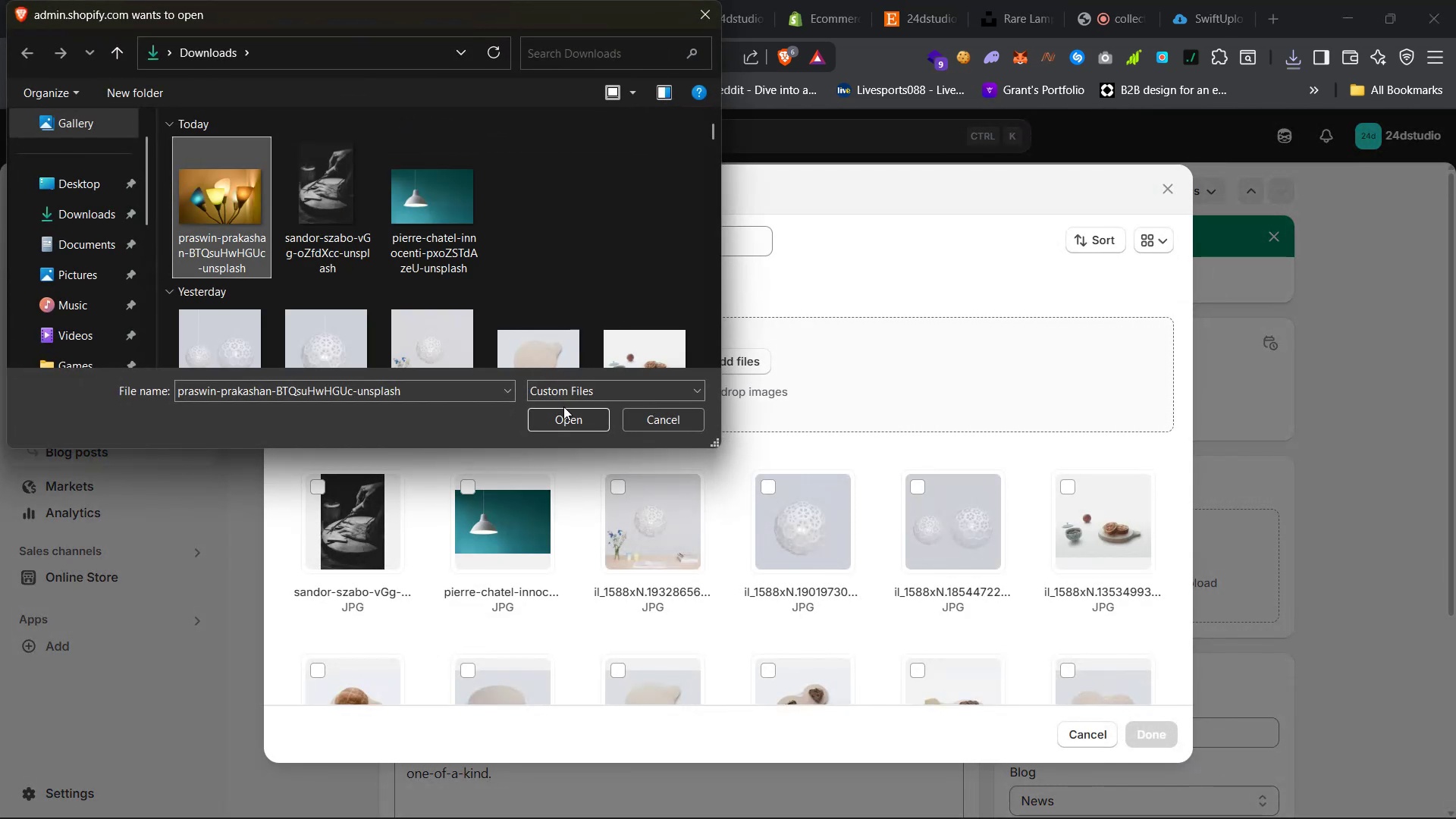 
double_click([567, 424])
 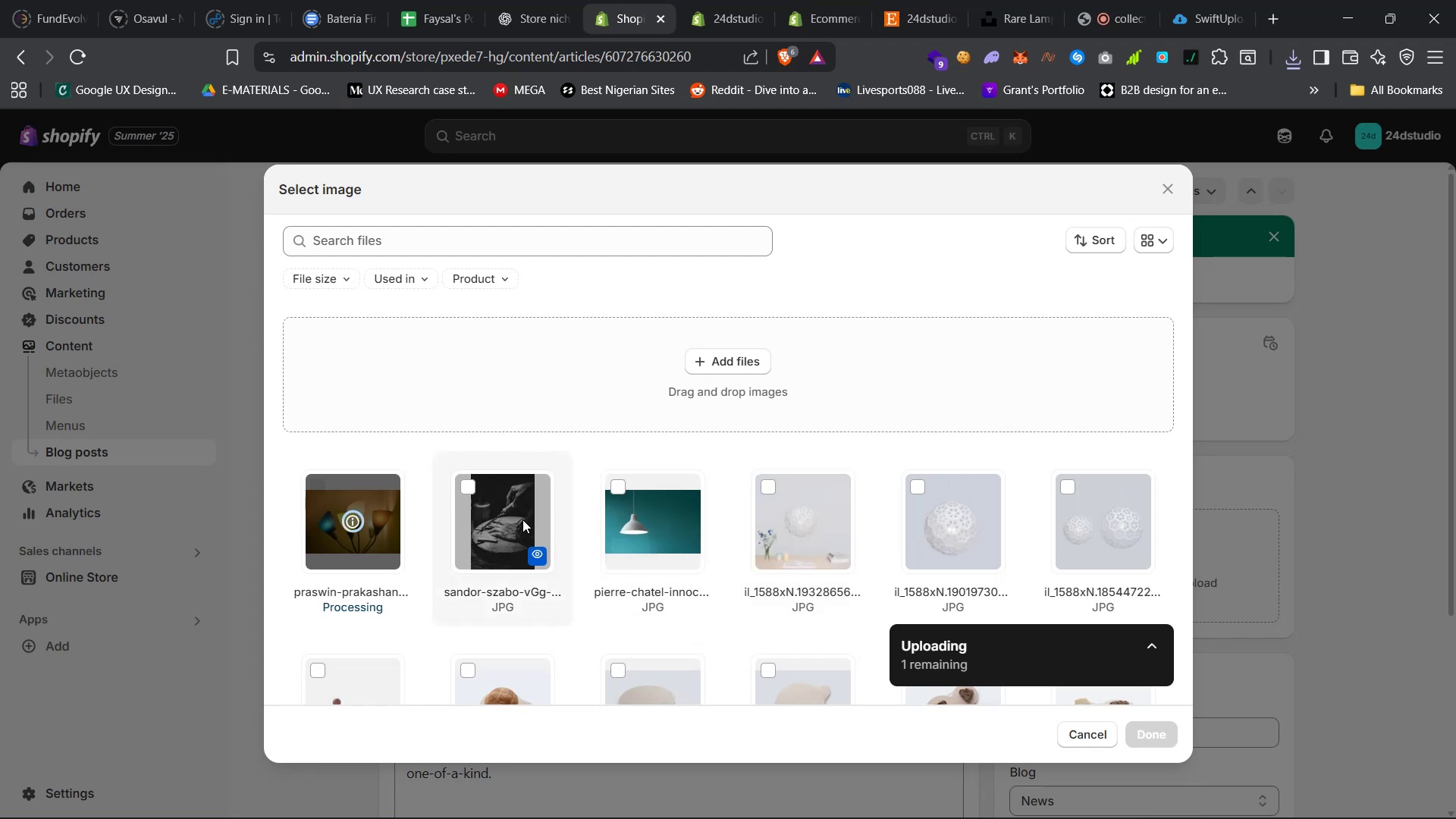 
wait(9.7)
 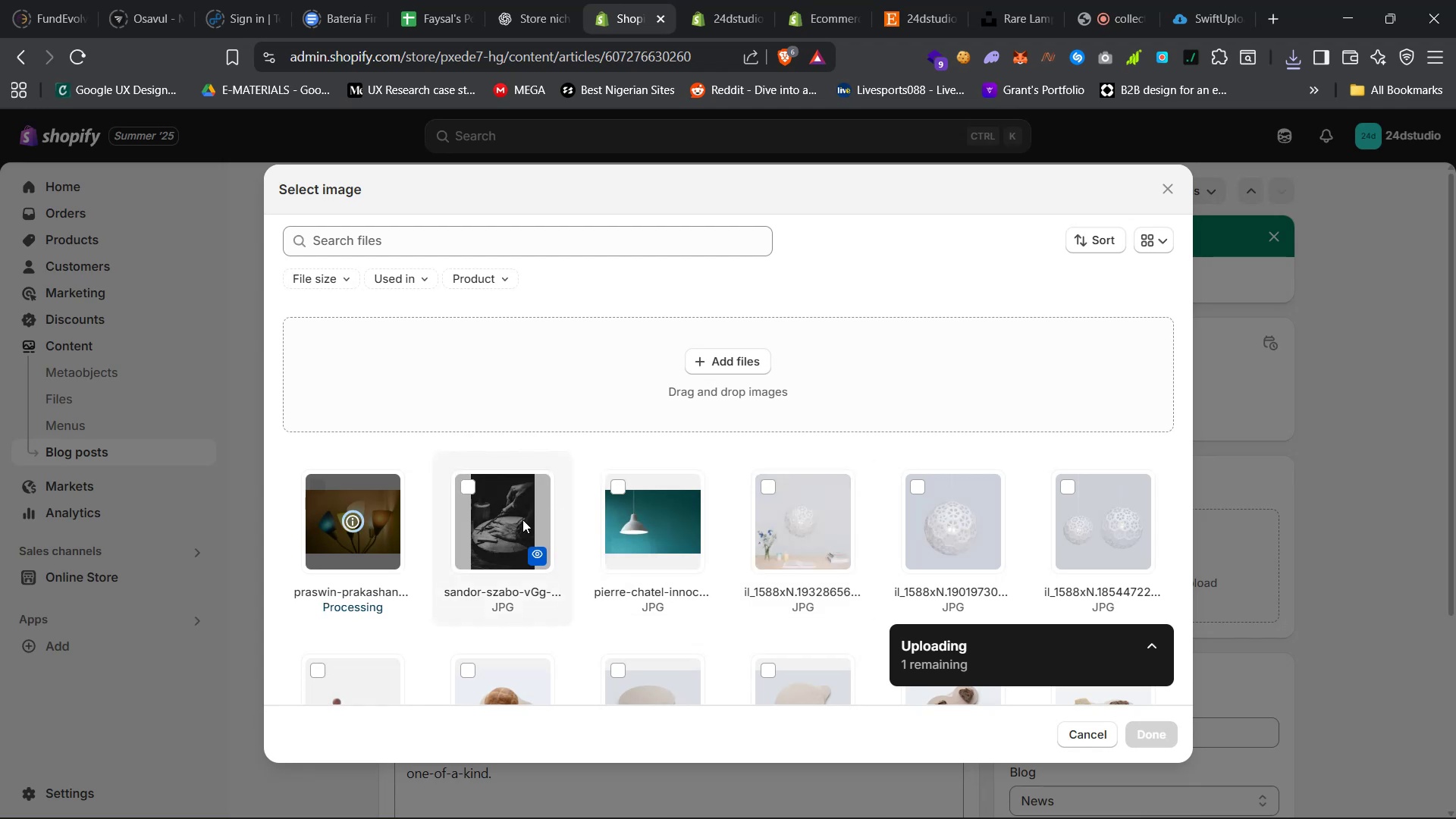 
left_click([1147, 734])
 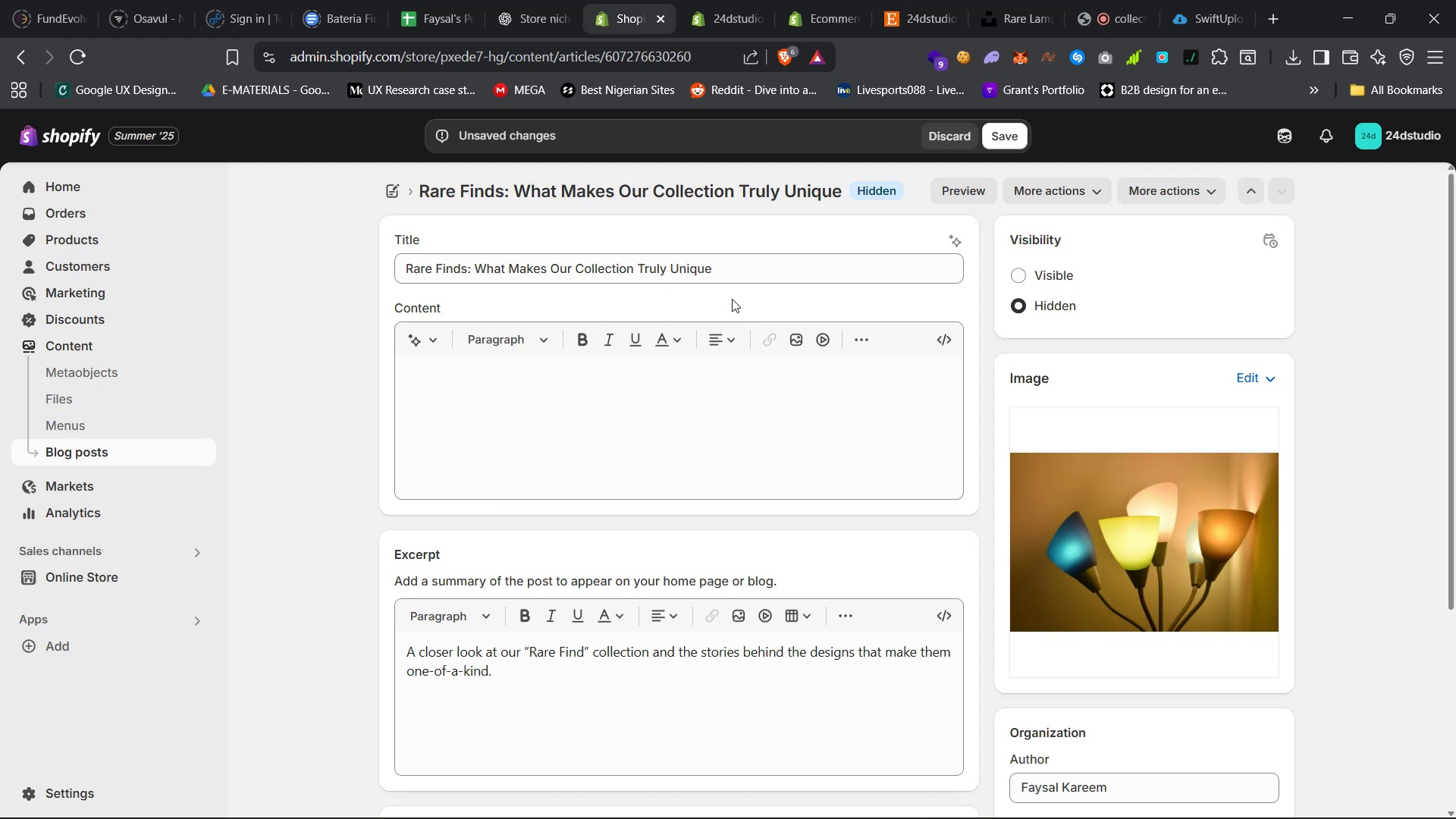 
wait(5.33)
 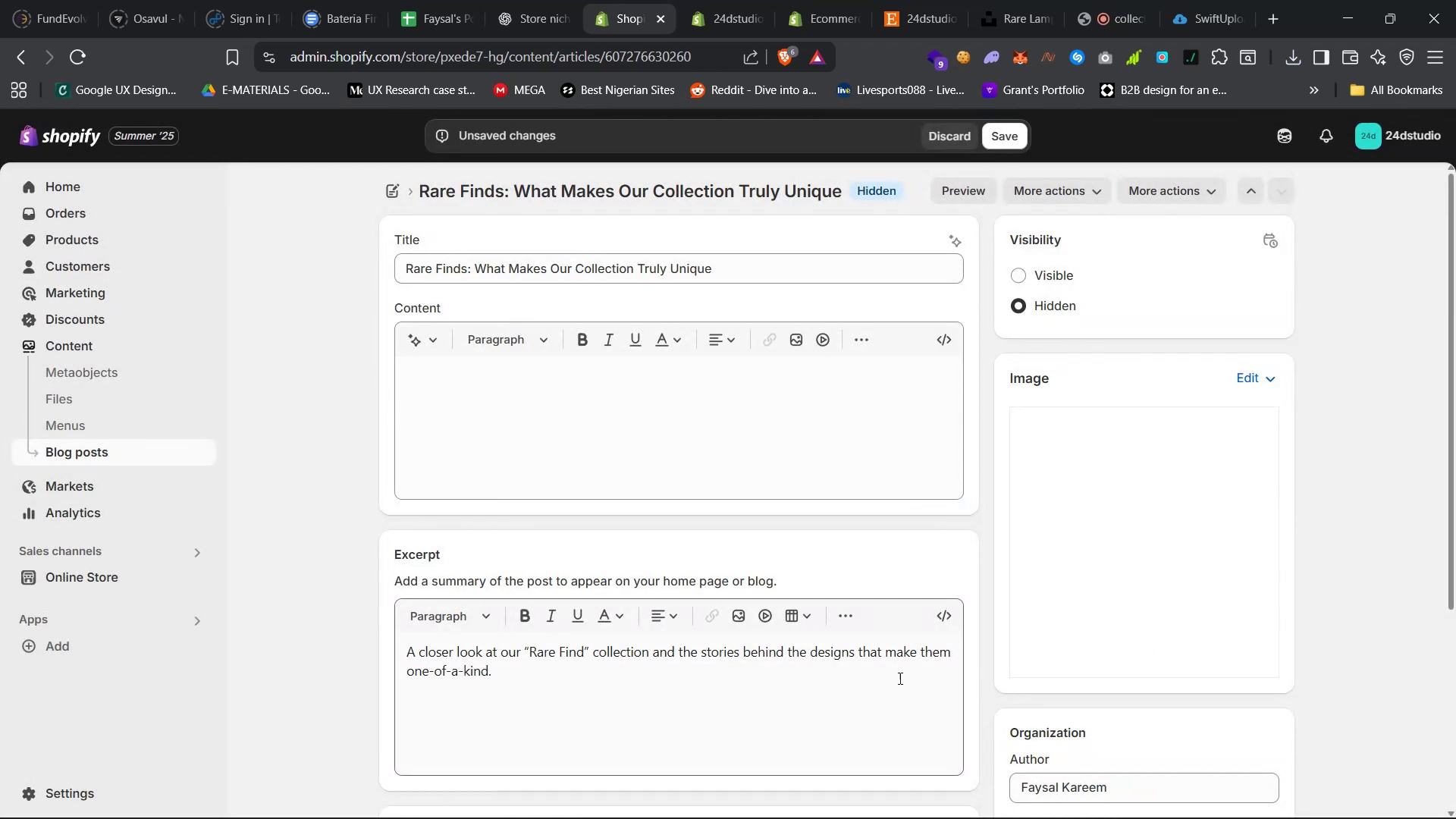 
left_click([792, 337])
 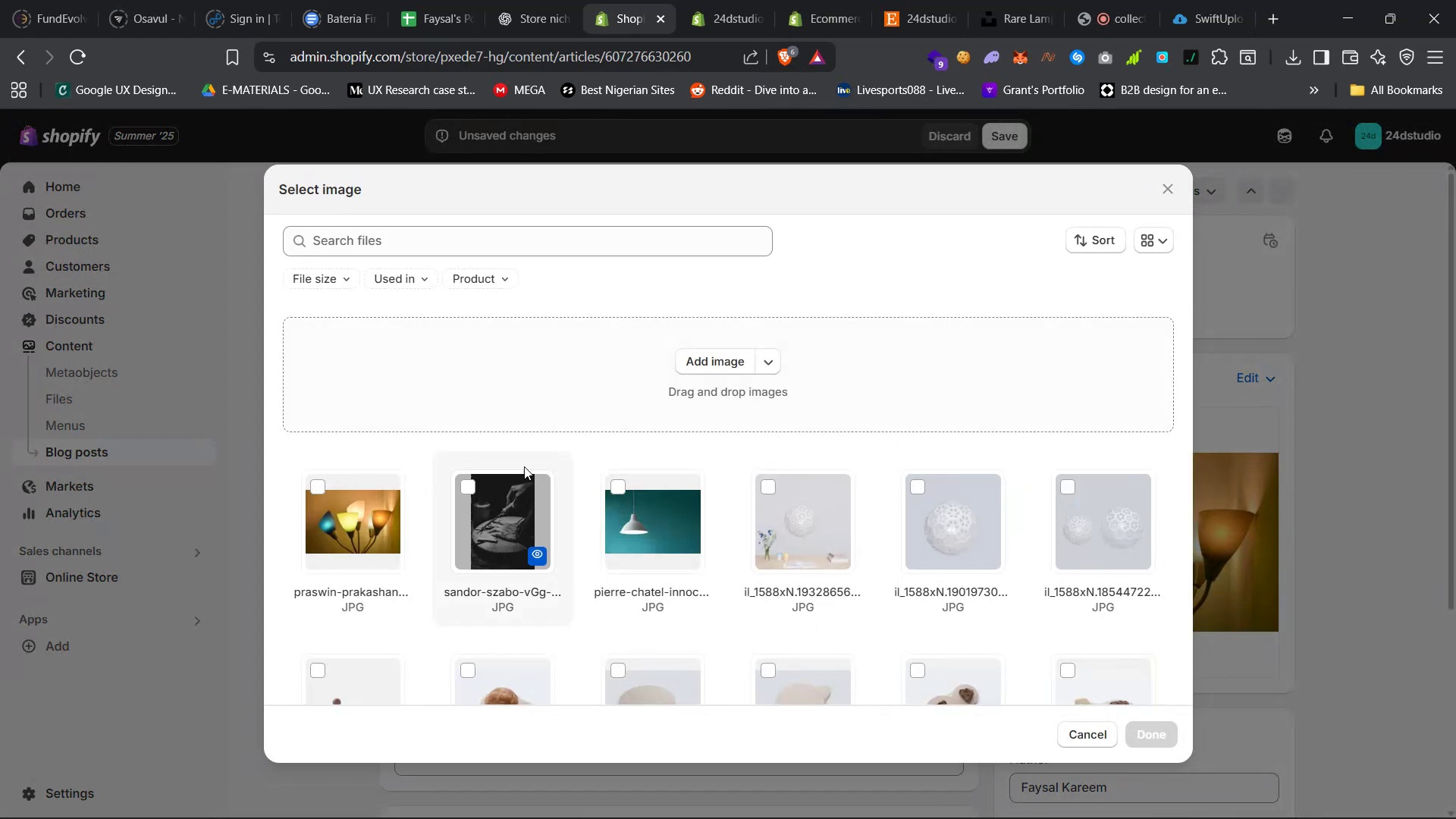 
left_click([361, 517])
 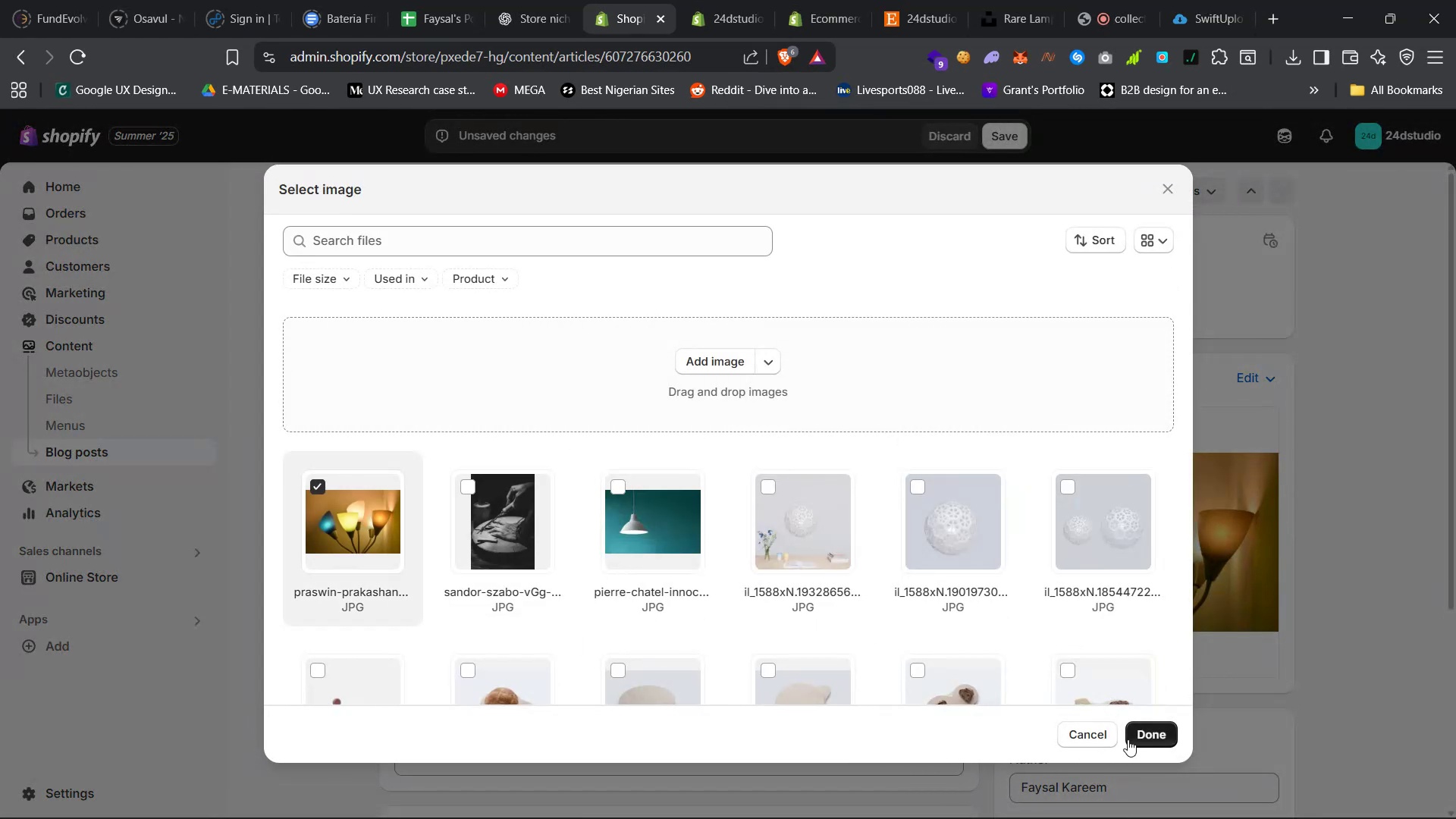 
left_click([1145, 736])
 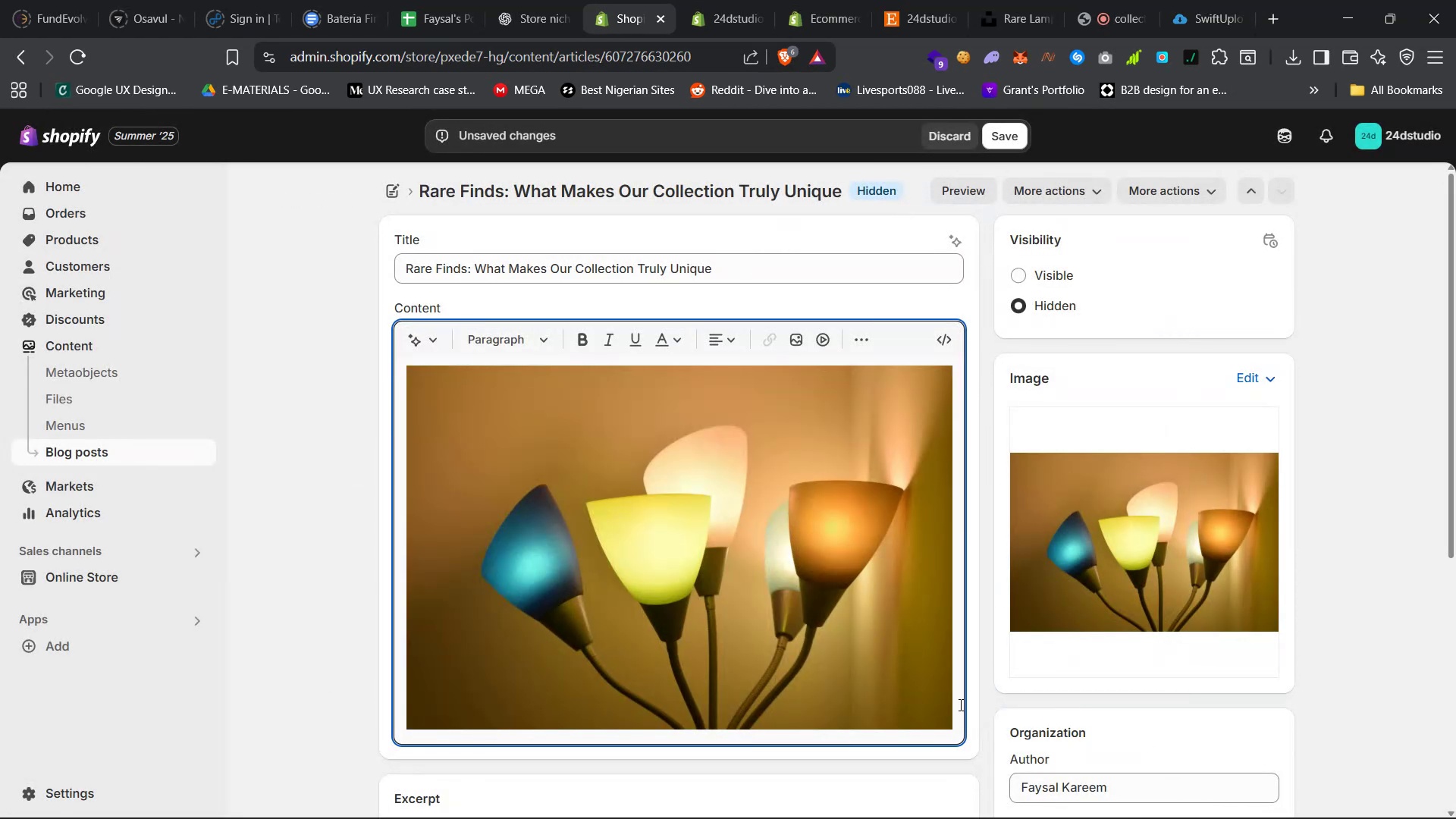 
key(Enter)
 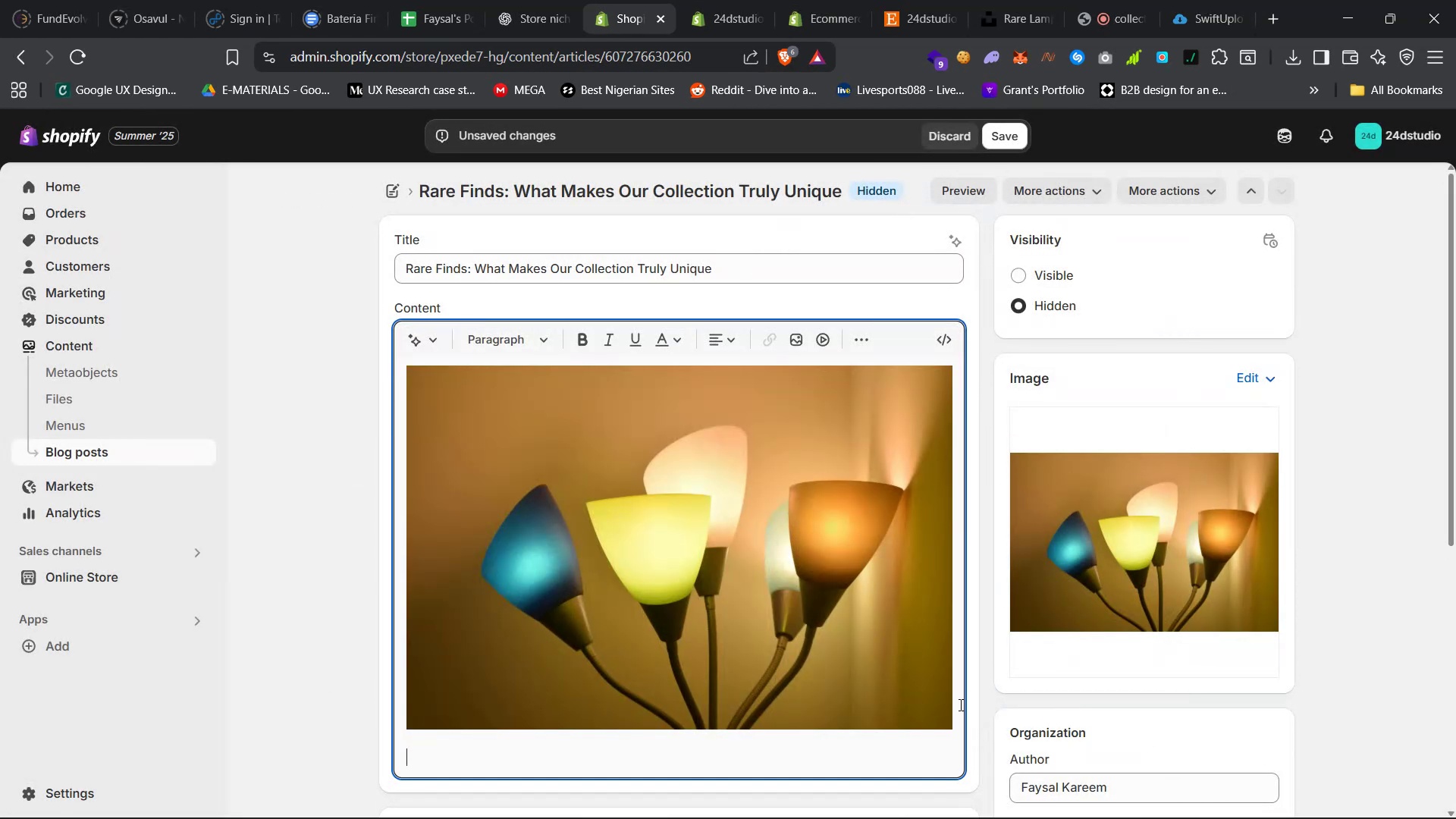 
key(Enter)
 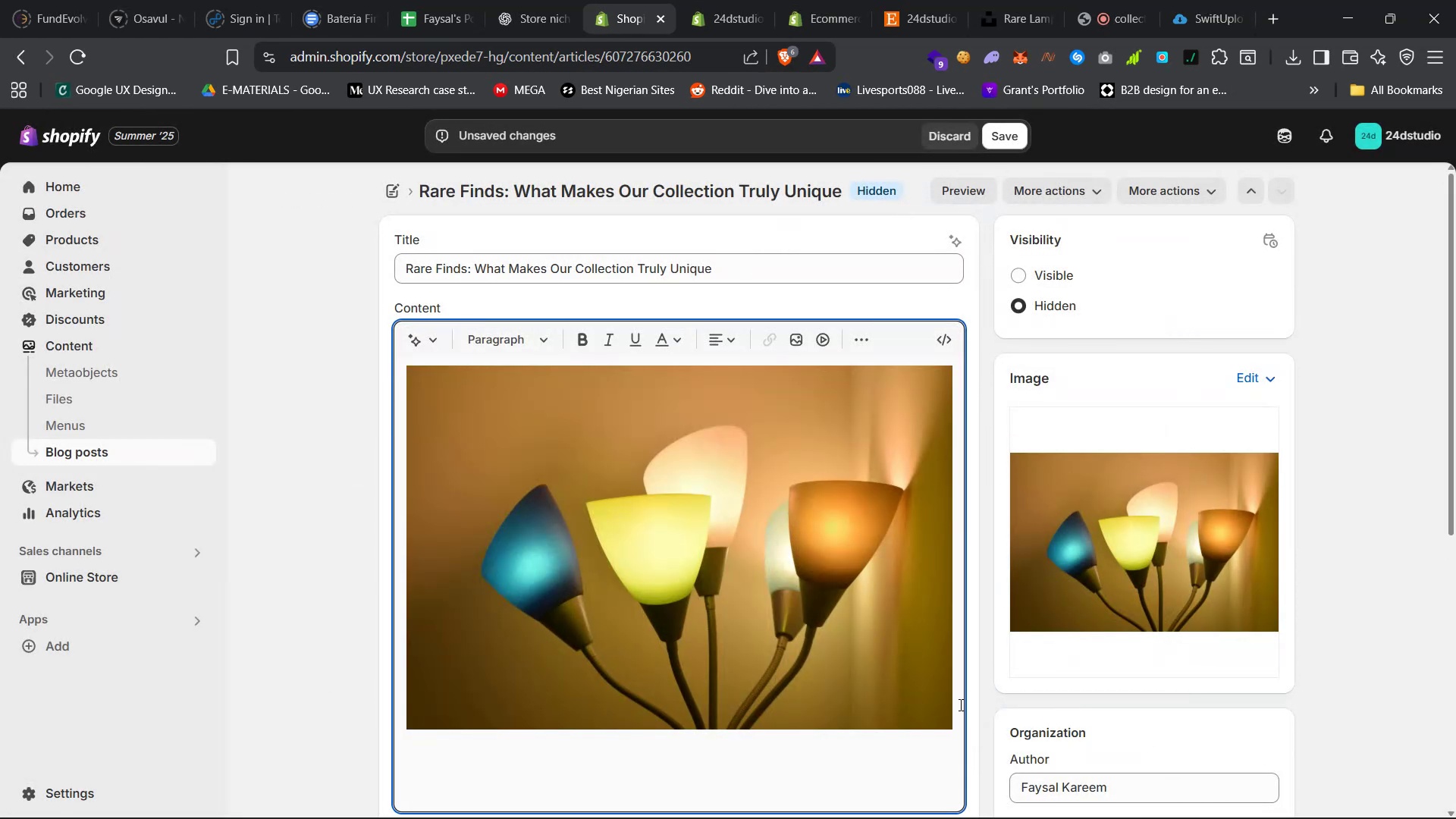 
key(Control+V)
 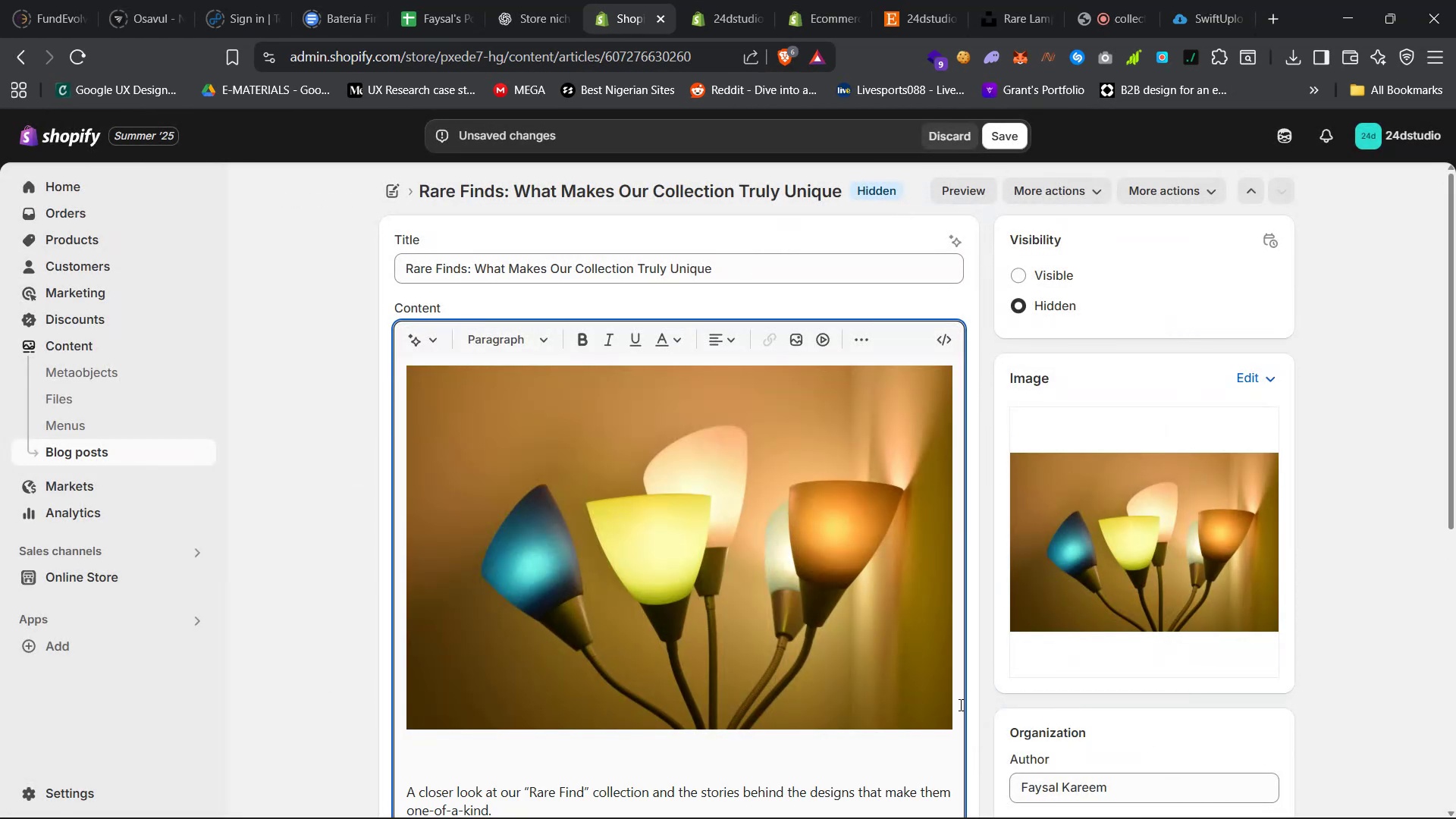 
scroll: coordinate [959, 704], scroll_direction: down, amount: 13.0
 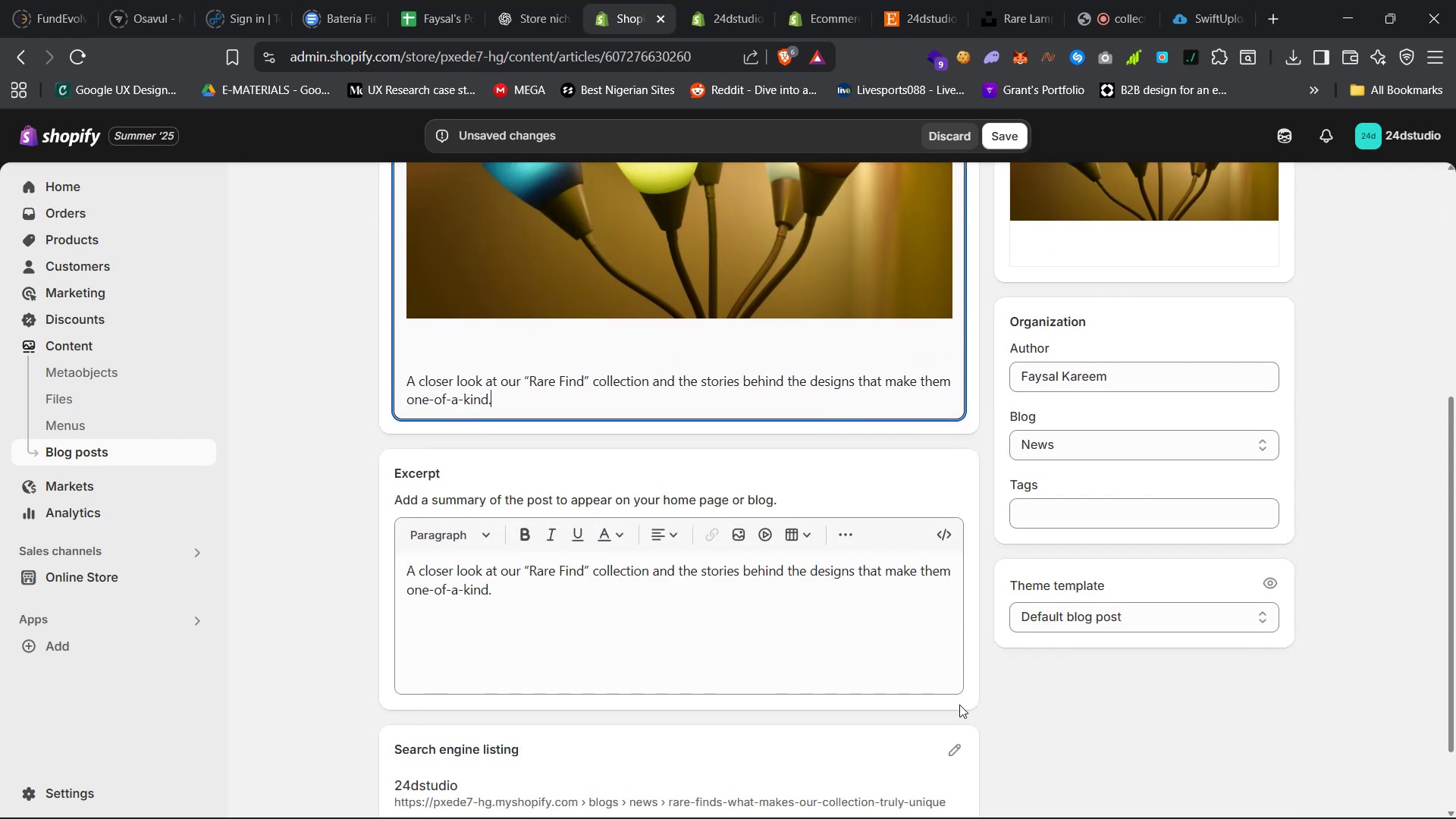 
key(Control+ControlLeft)
 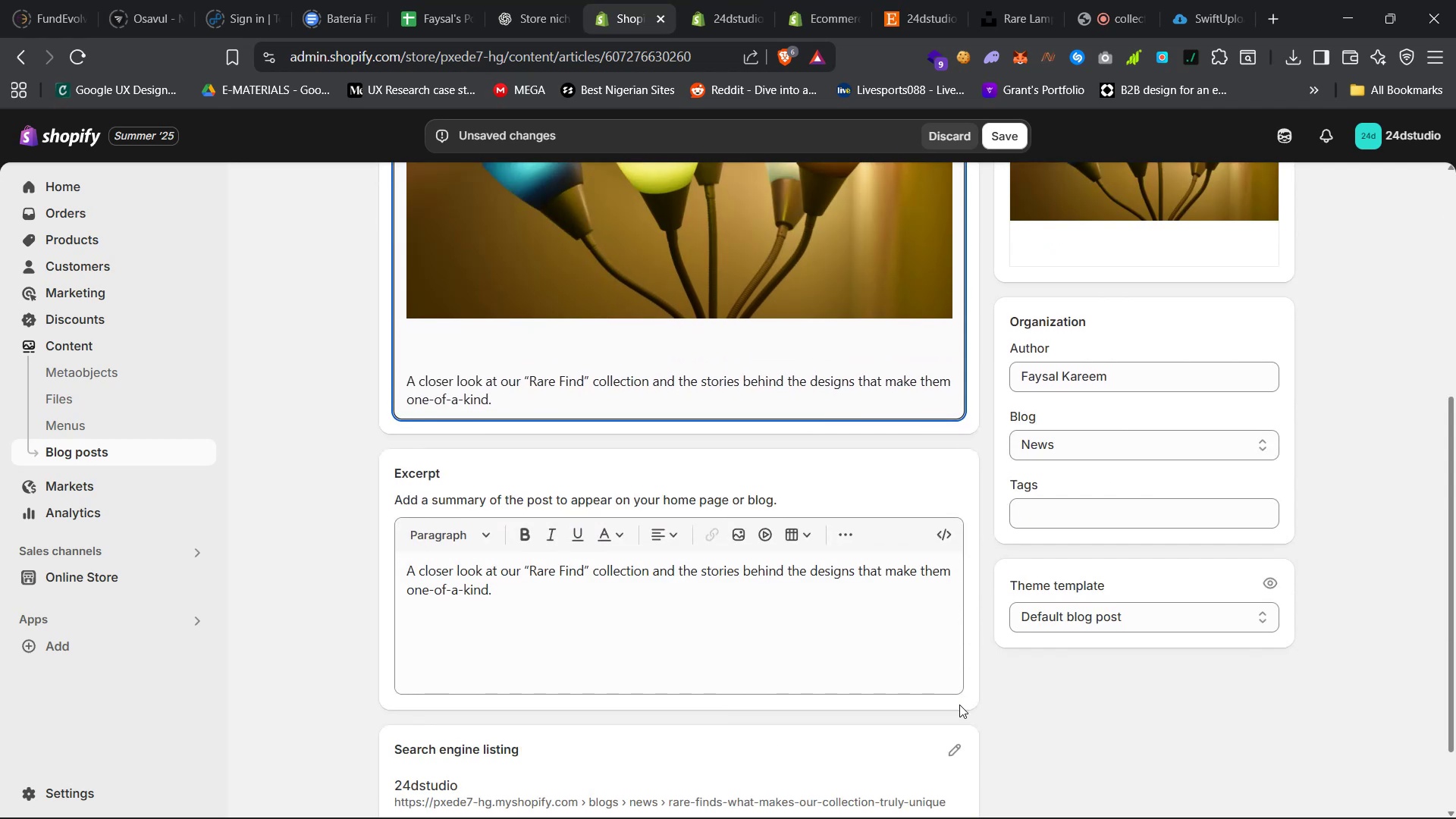 
key(Control+Z)
 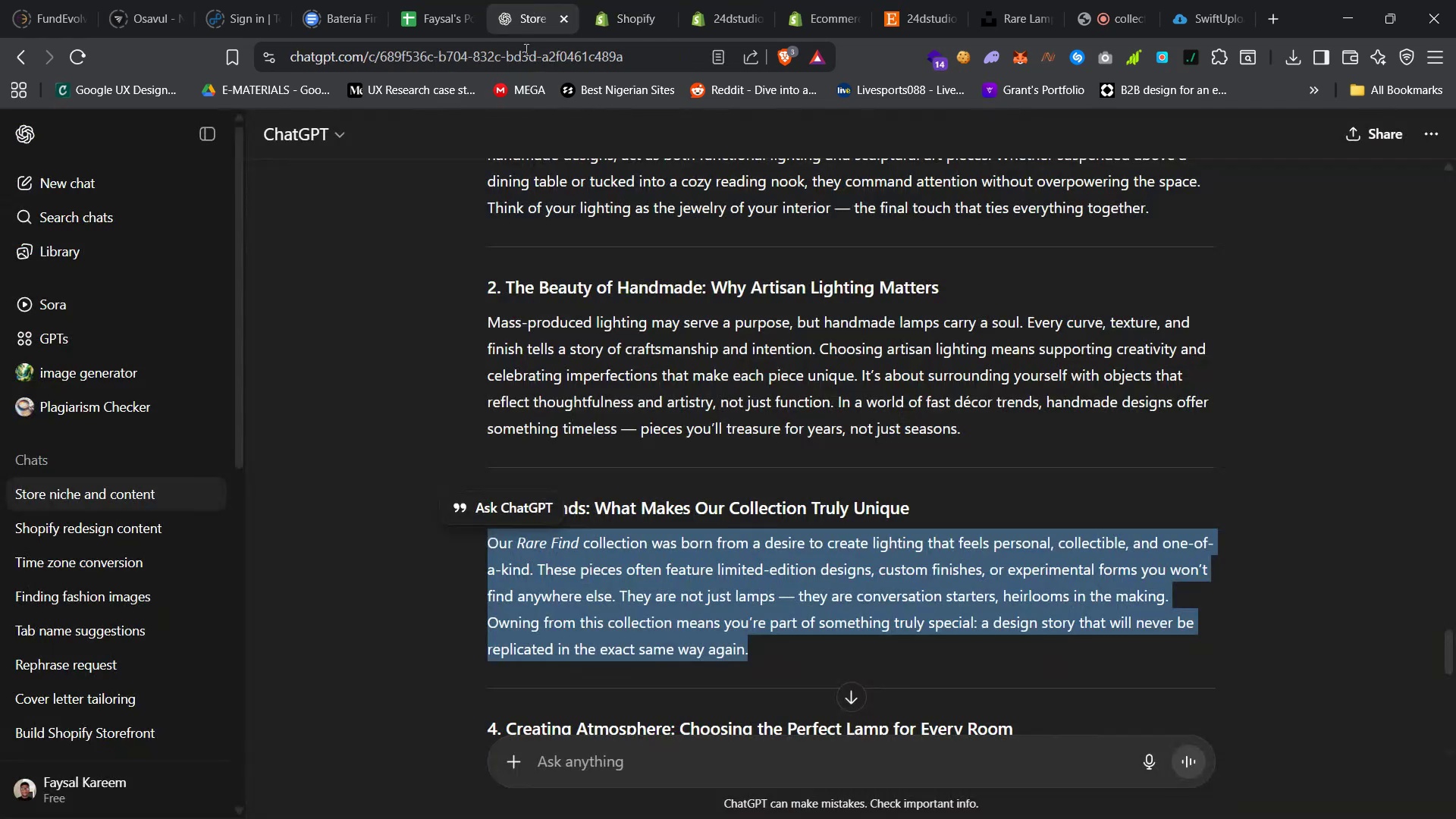 
right_click([660, 562])
 